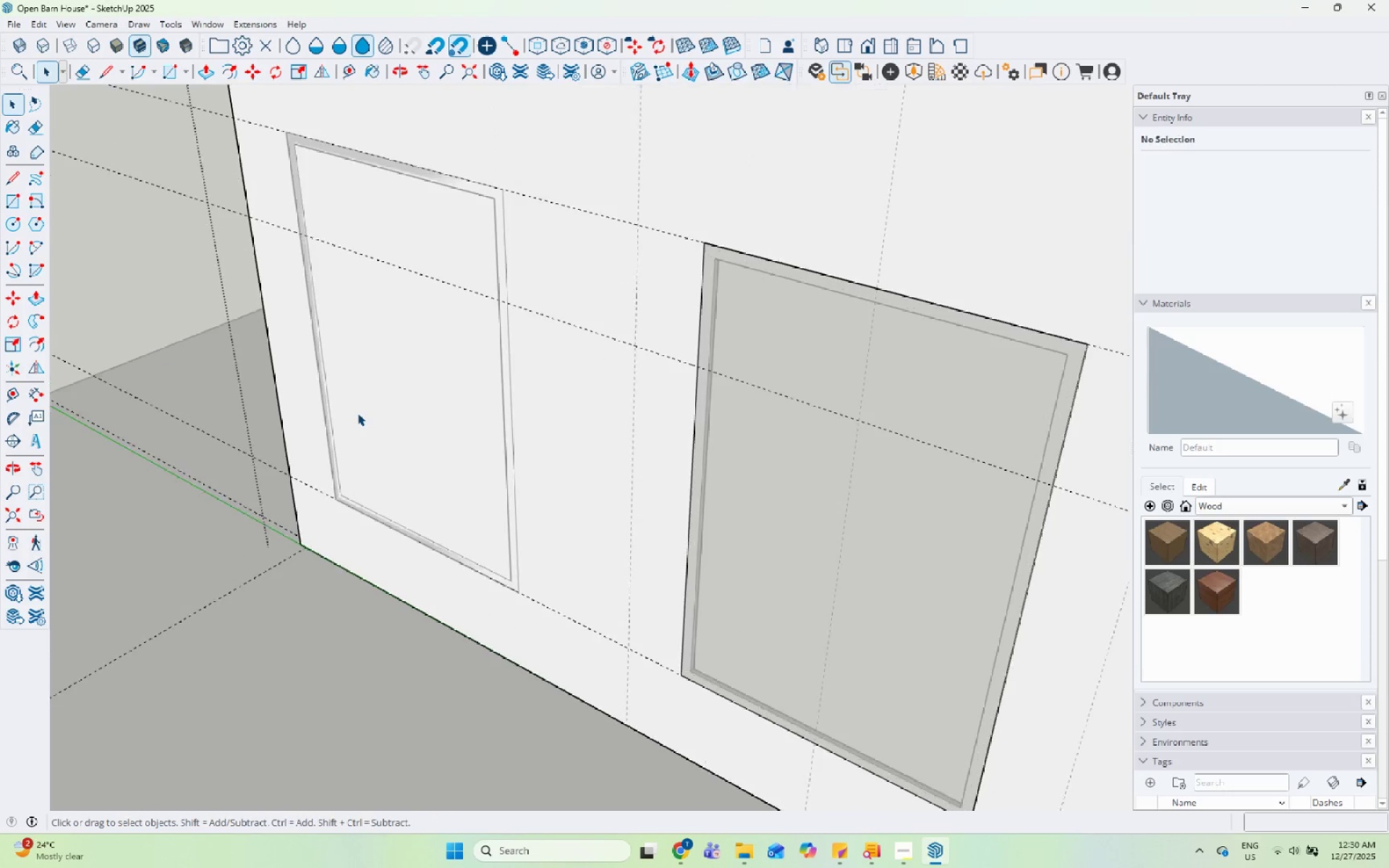 
left_click([359, 412])
 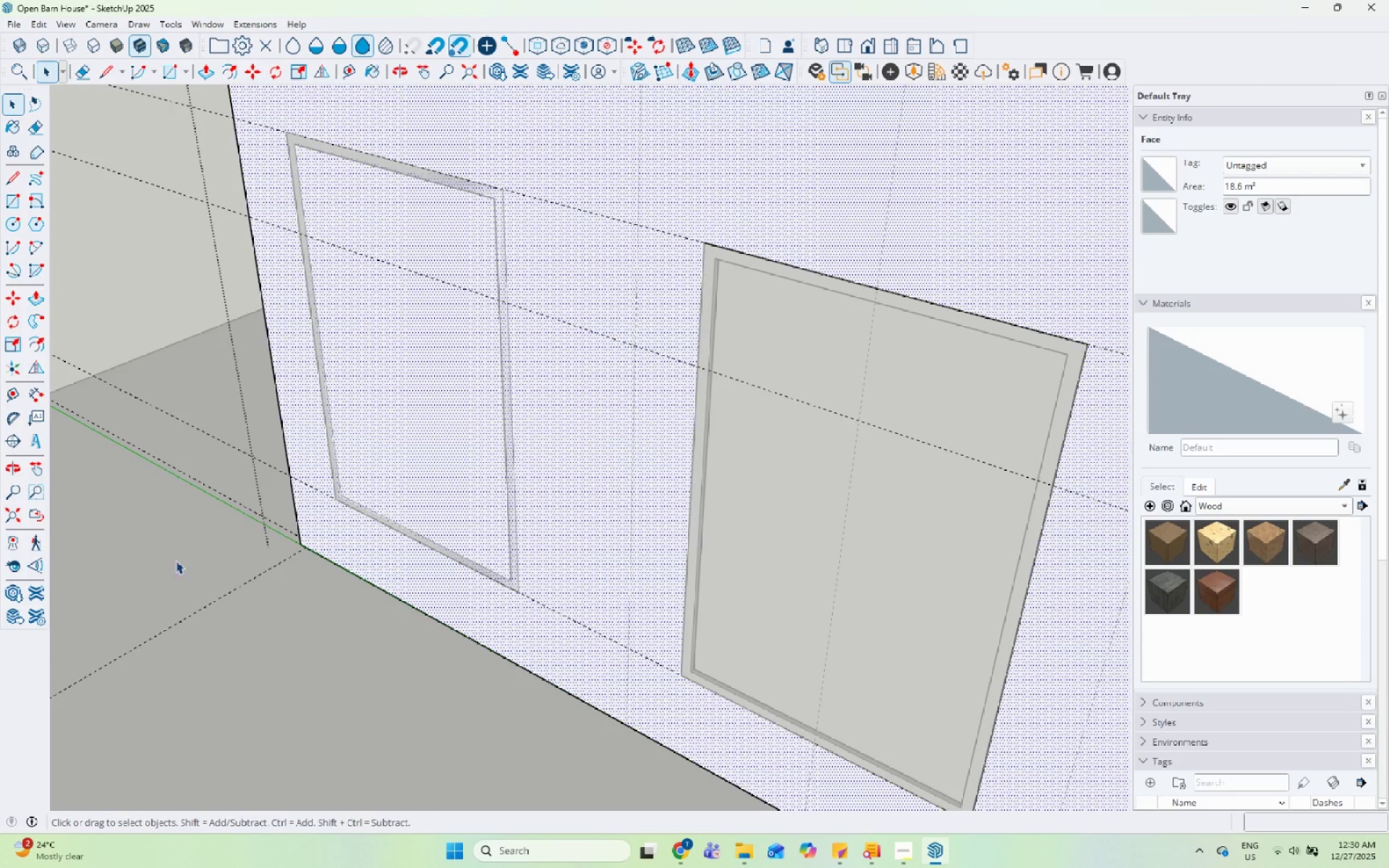 
scroll: coordinate [357, 413], scroll_direction: up, amount: 3.0
 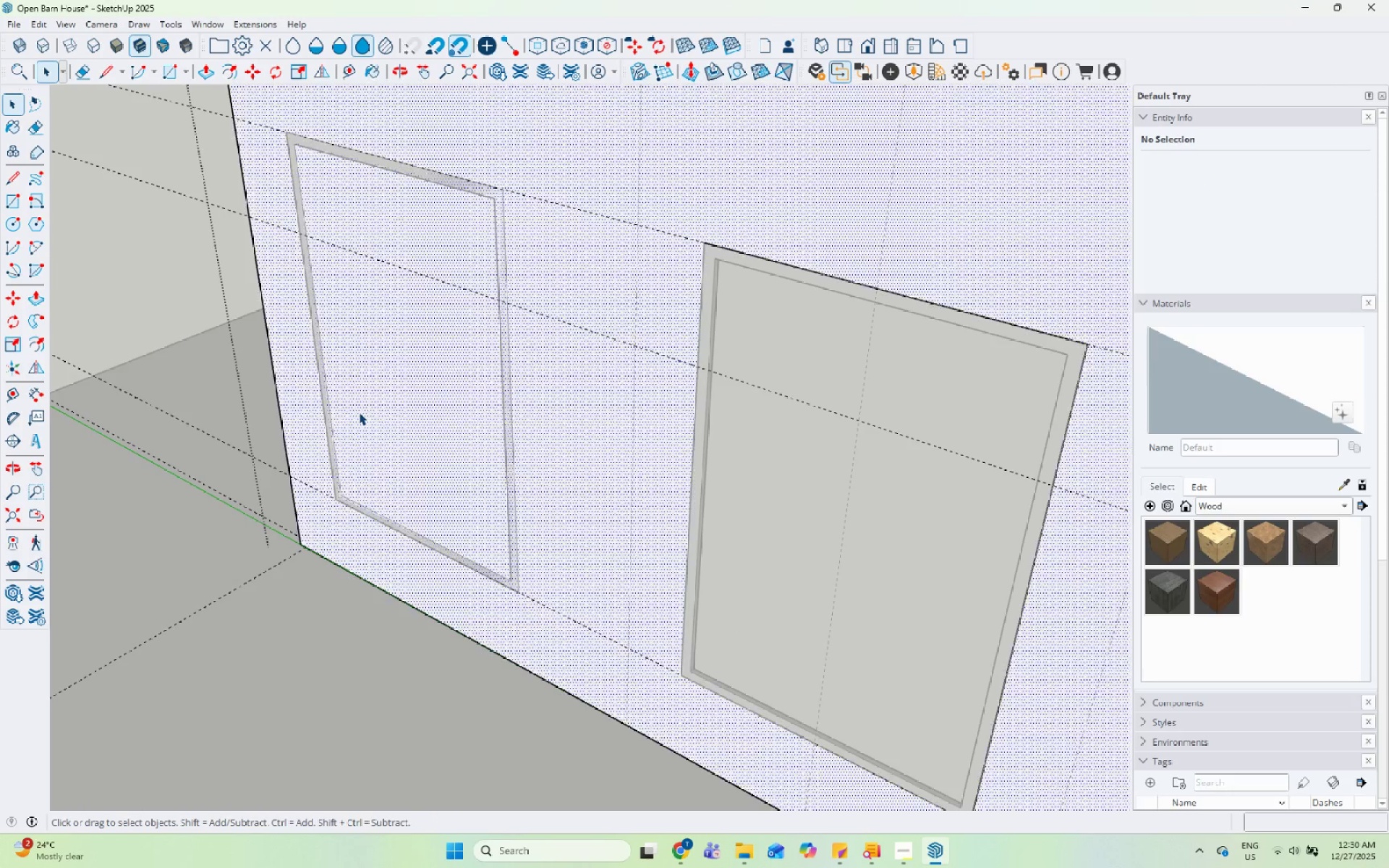 
scroll: coordinate [365, 746], scroll_direction: down, amount: 5.0
 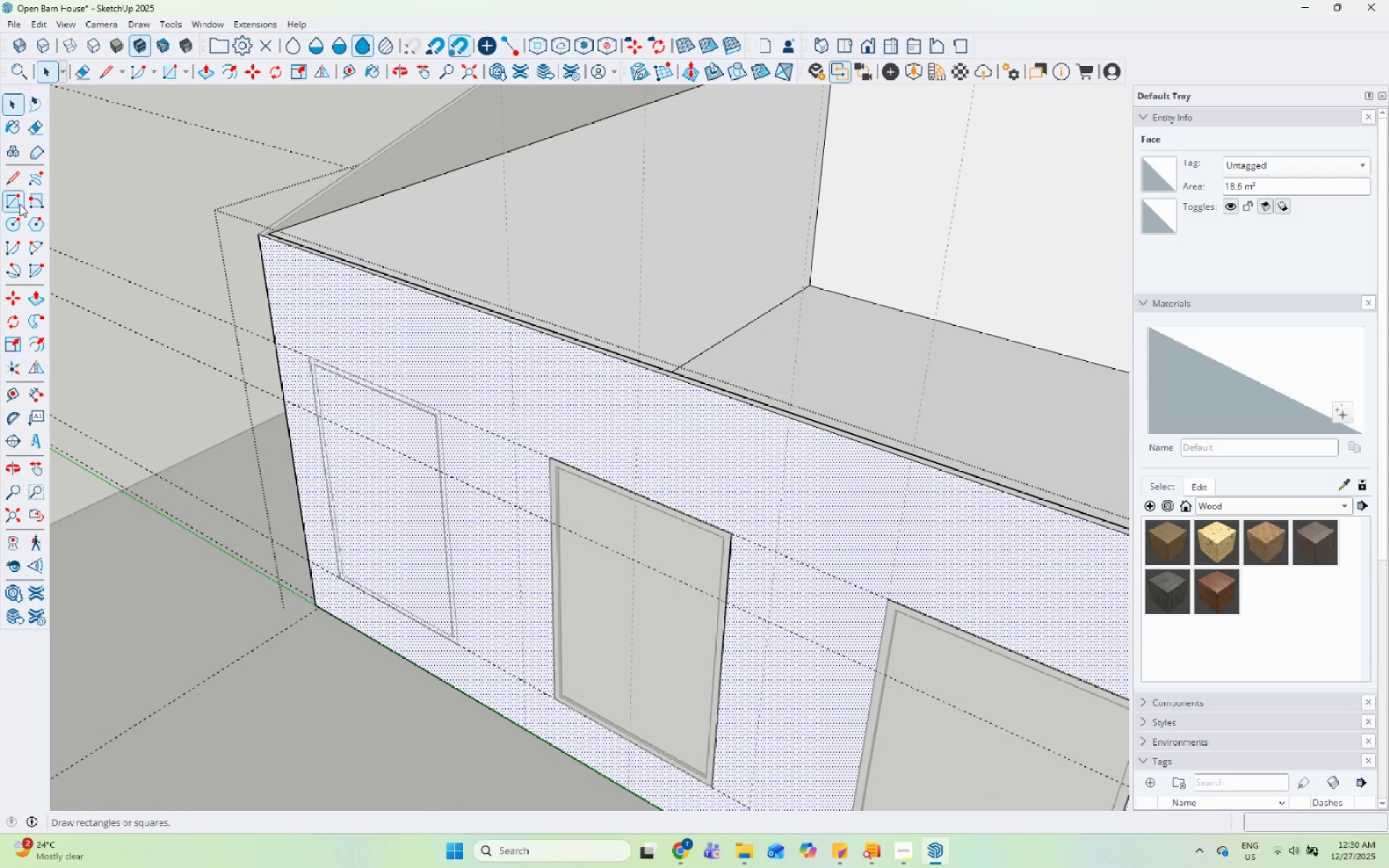 
left_click([7, 200])
 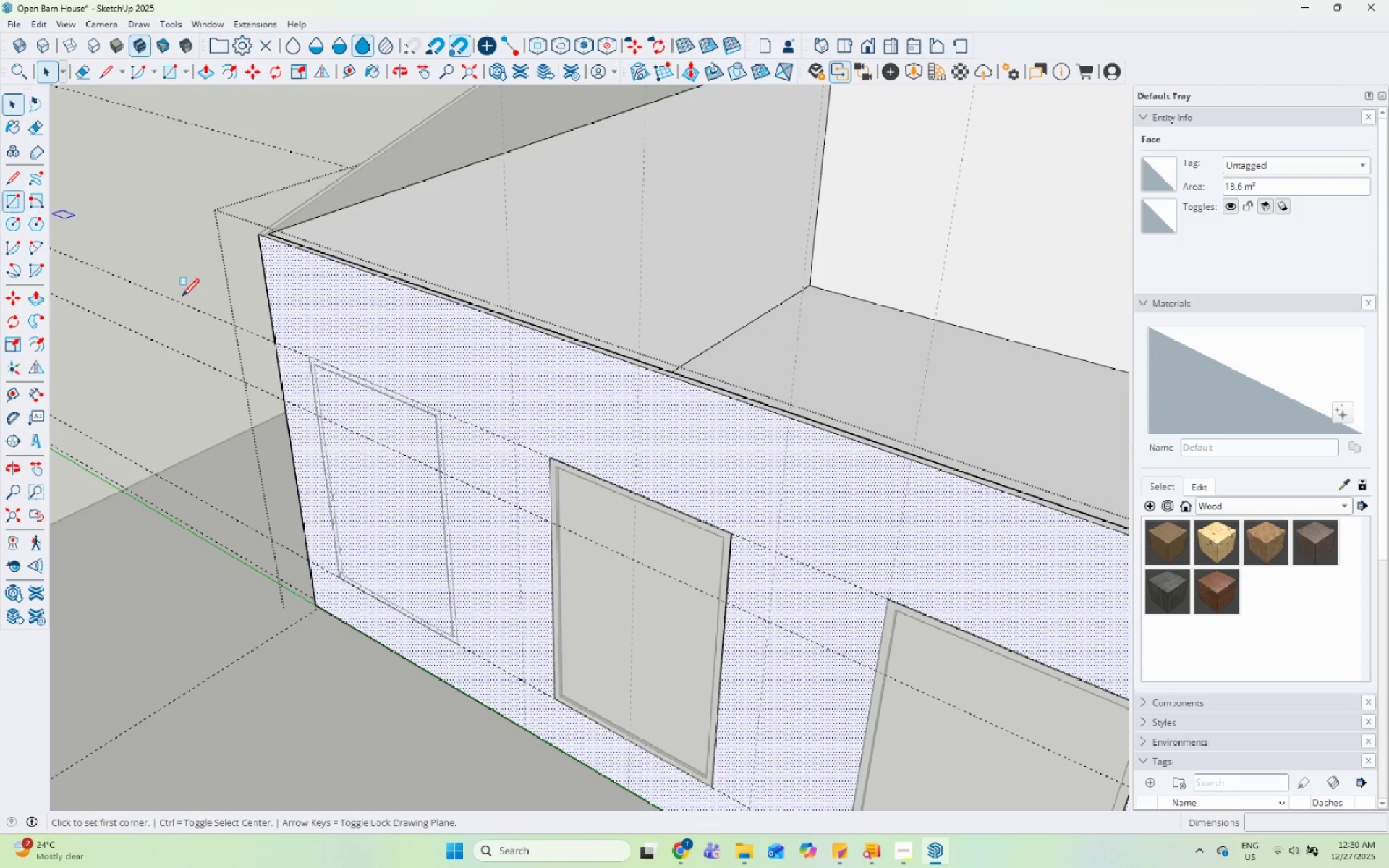 
scroll: coordinate [314, 388], scroll_direction: up, amount: 8.0
 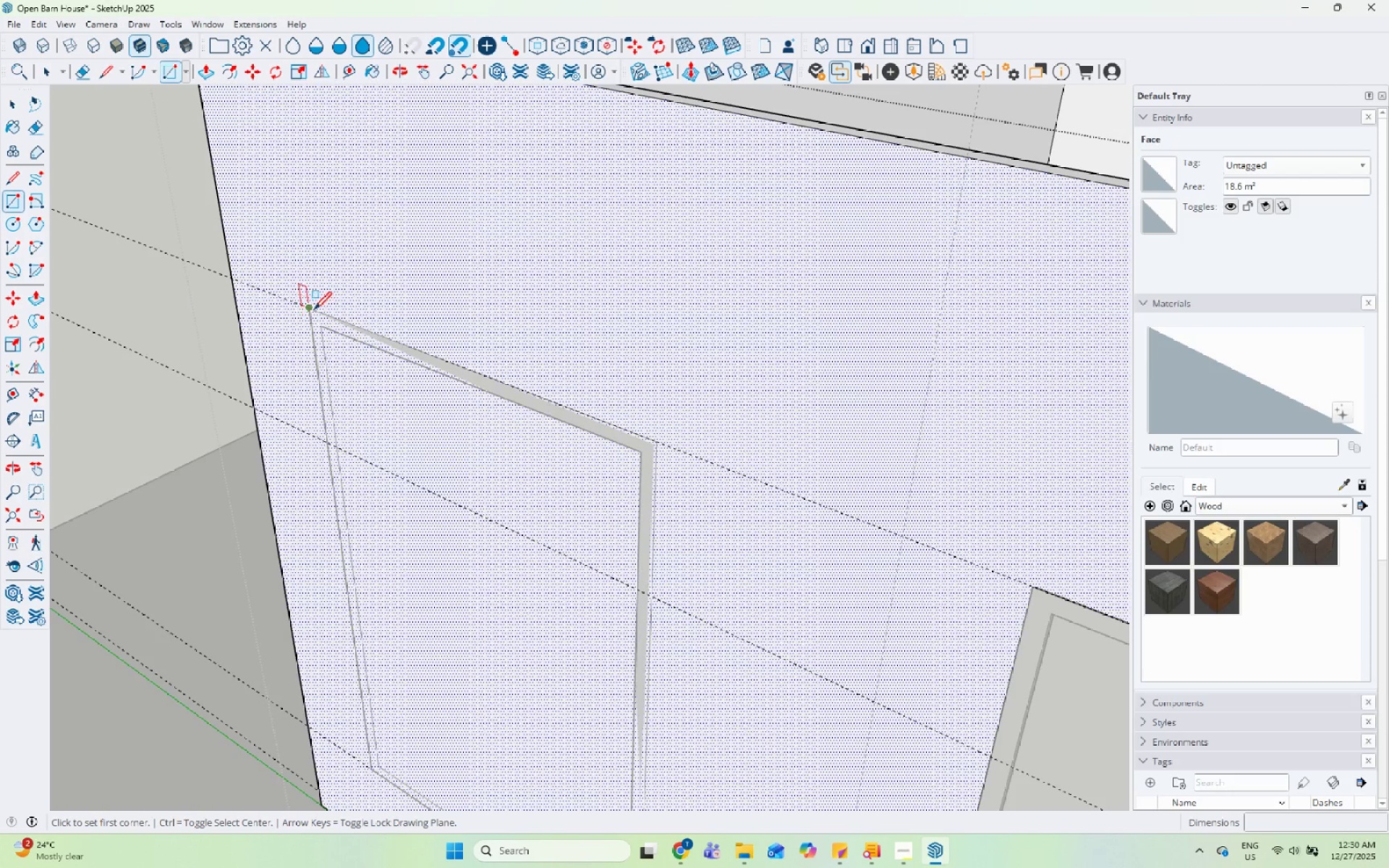 
left_click_drag(start_coordinate=[314, 311], to_coordinate=[320, 315])
 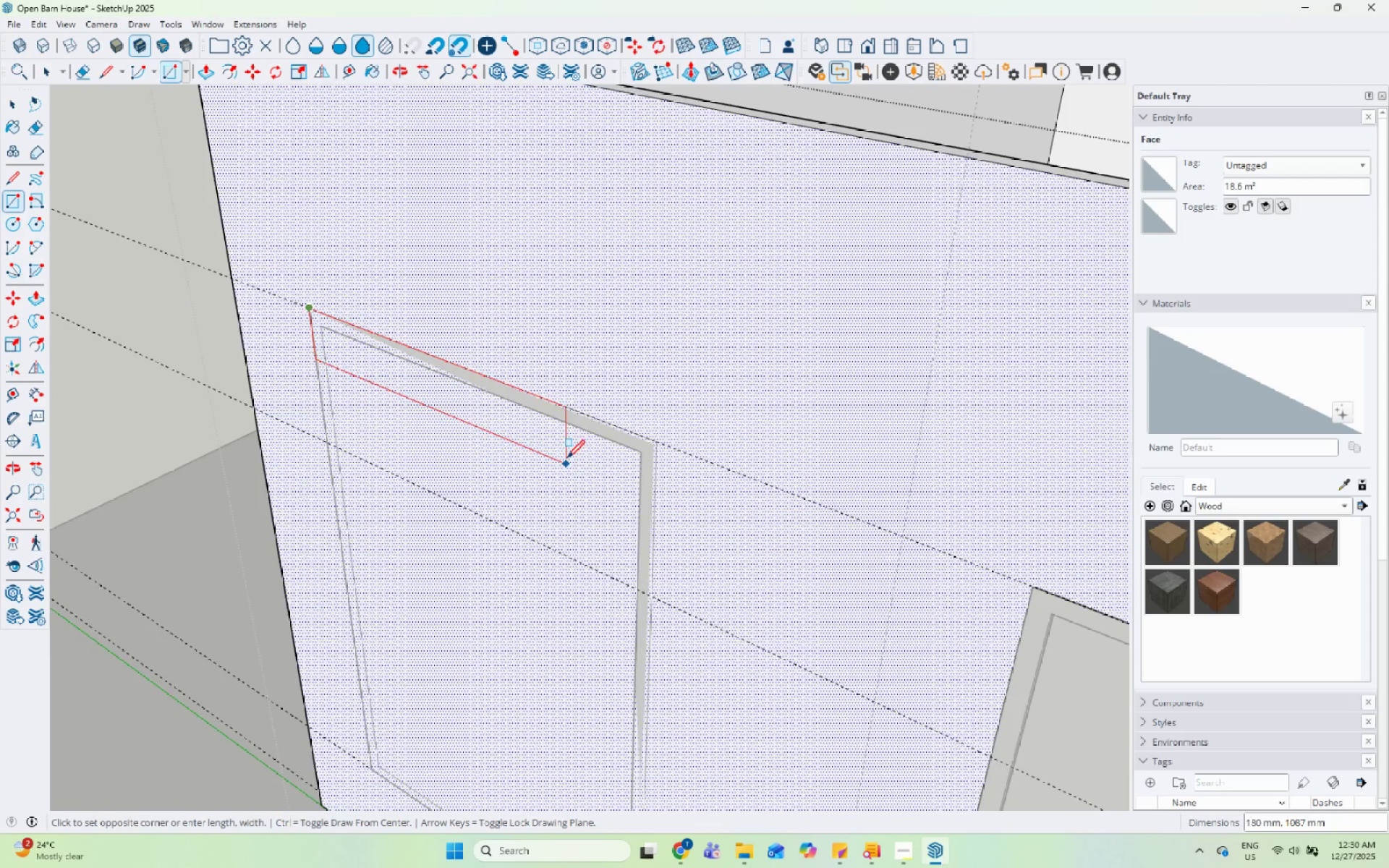 
scroll: coordinate [572, 430], scroll_direction: down, amount: 5.0
 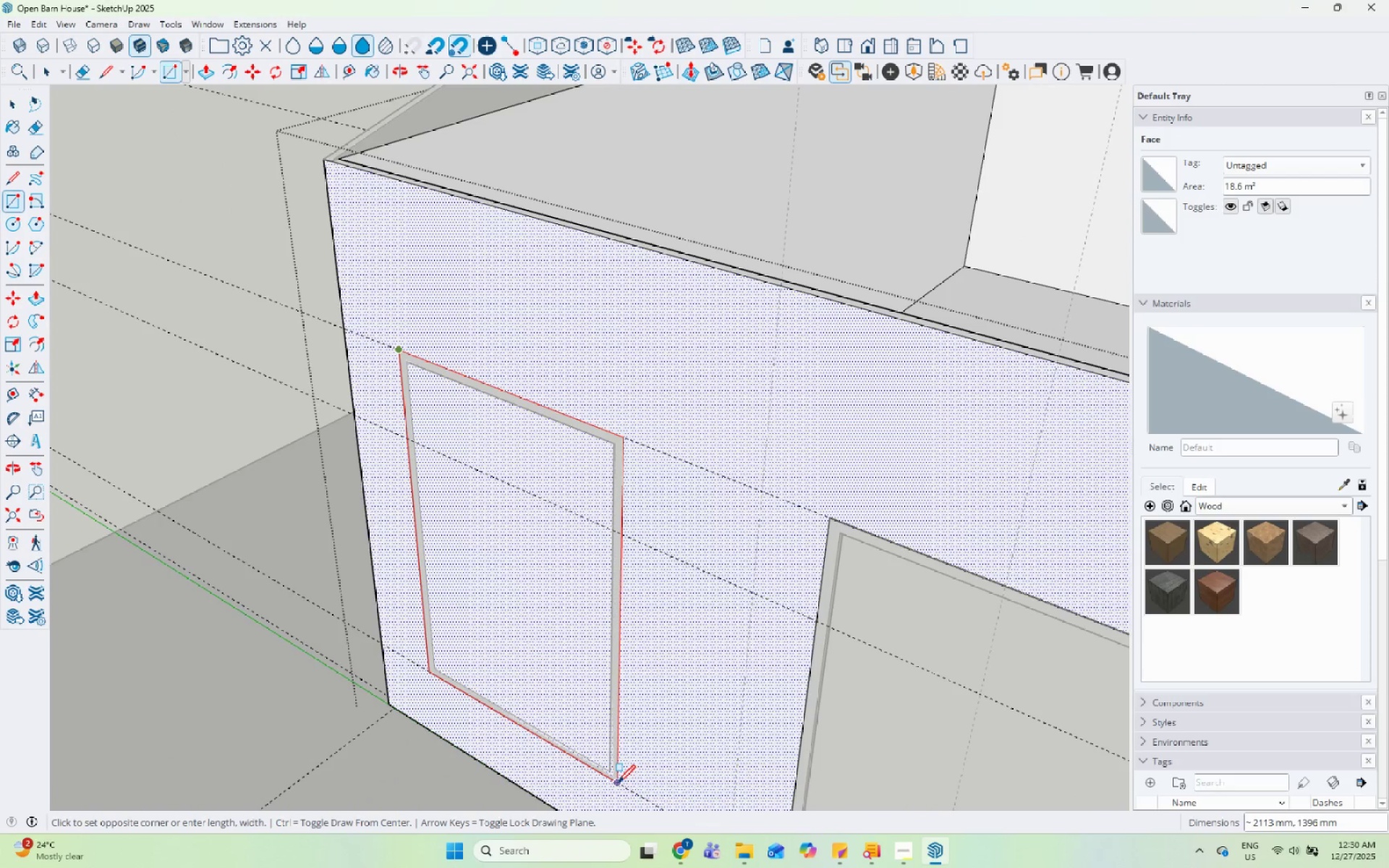 
left_click([616, 785])
 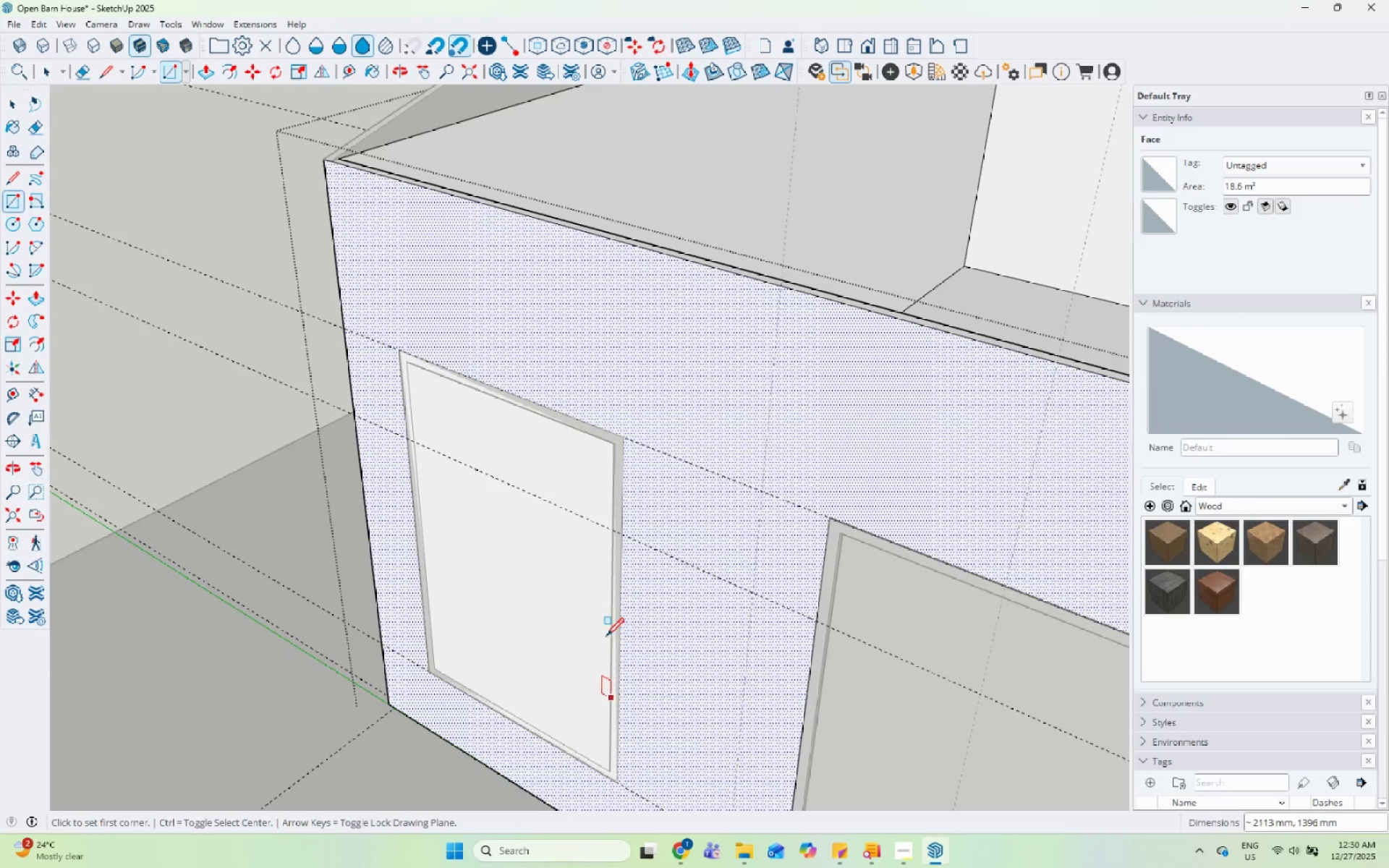 
key(Space)
 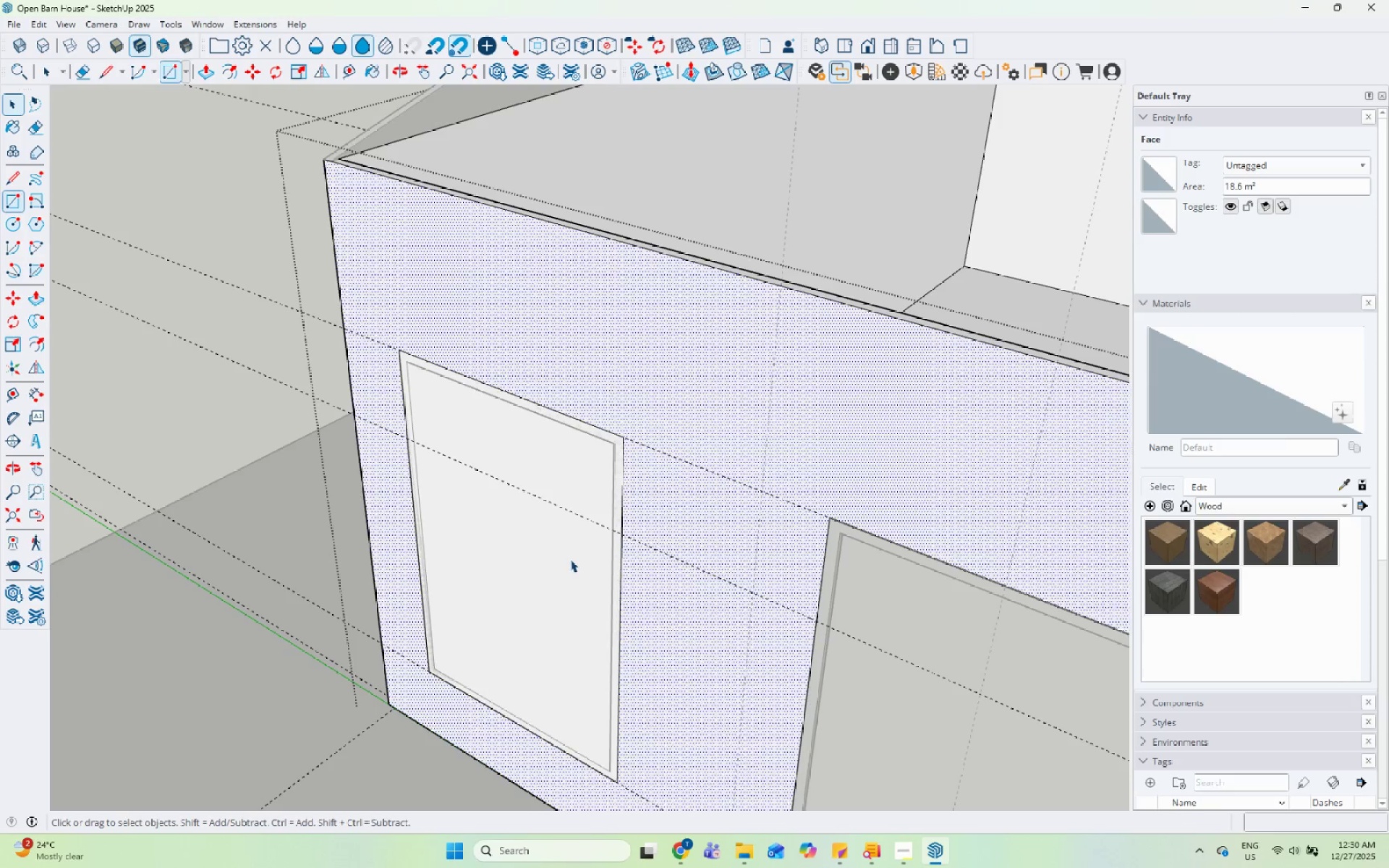 
double_click([561, 554])
 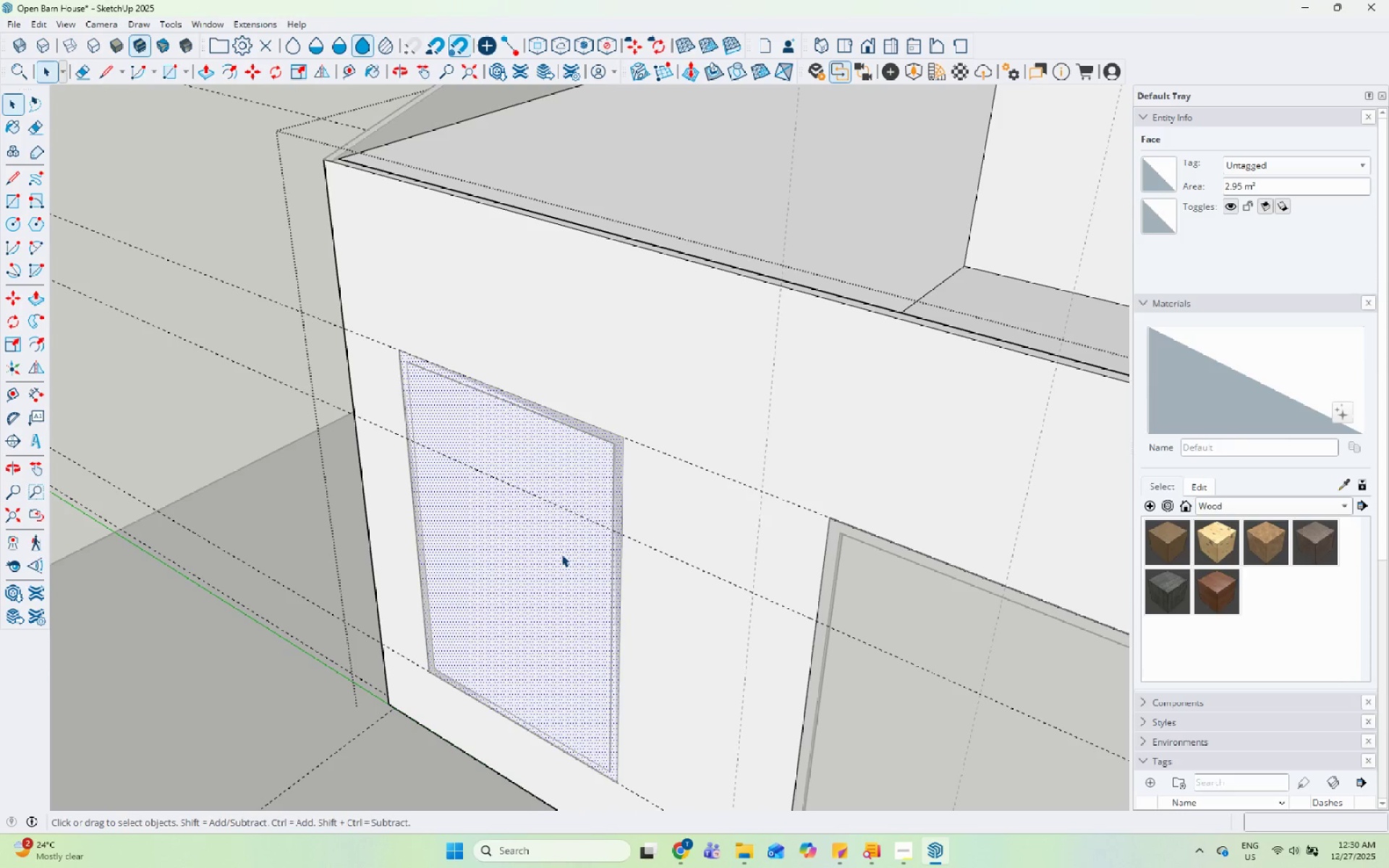 
key(P)
 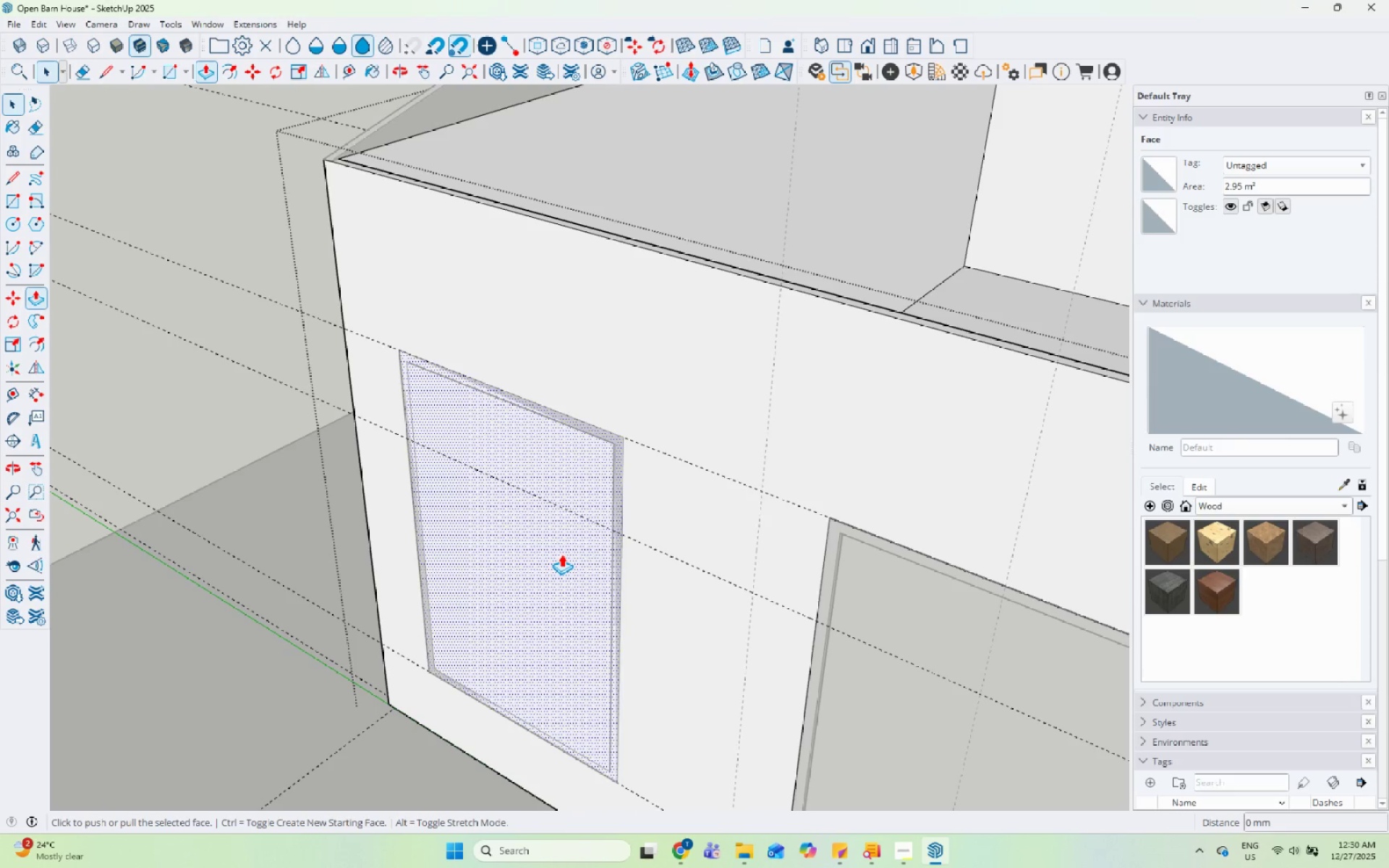 
left_click([561, 554])
 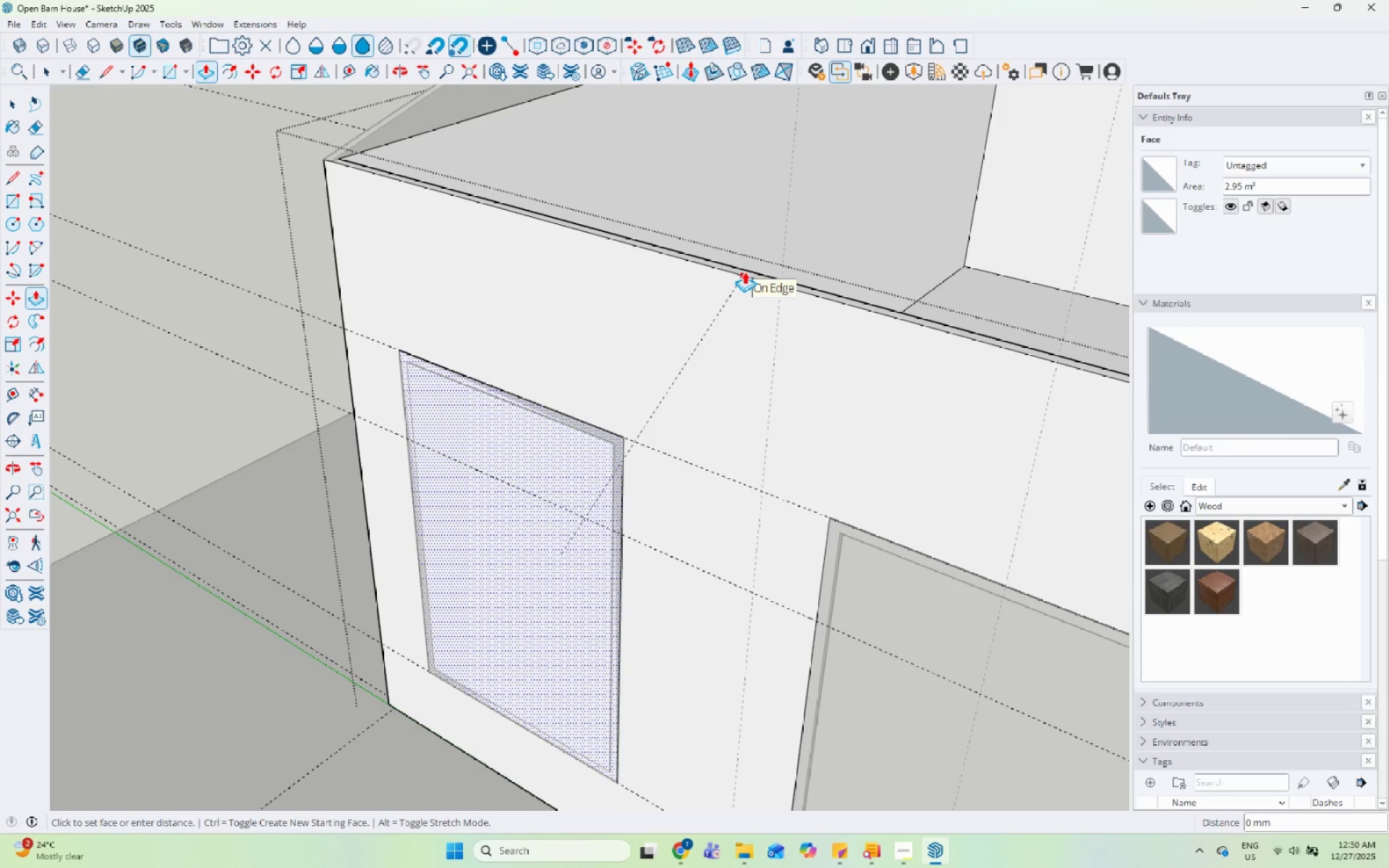 
left_click([748, 268])
 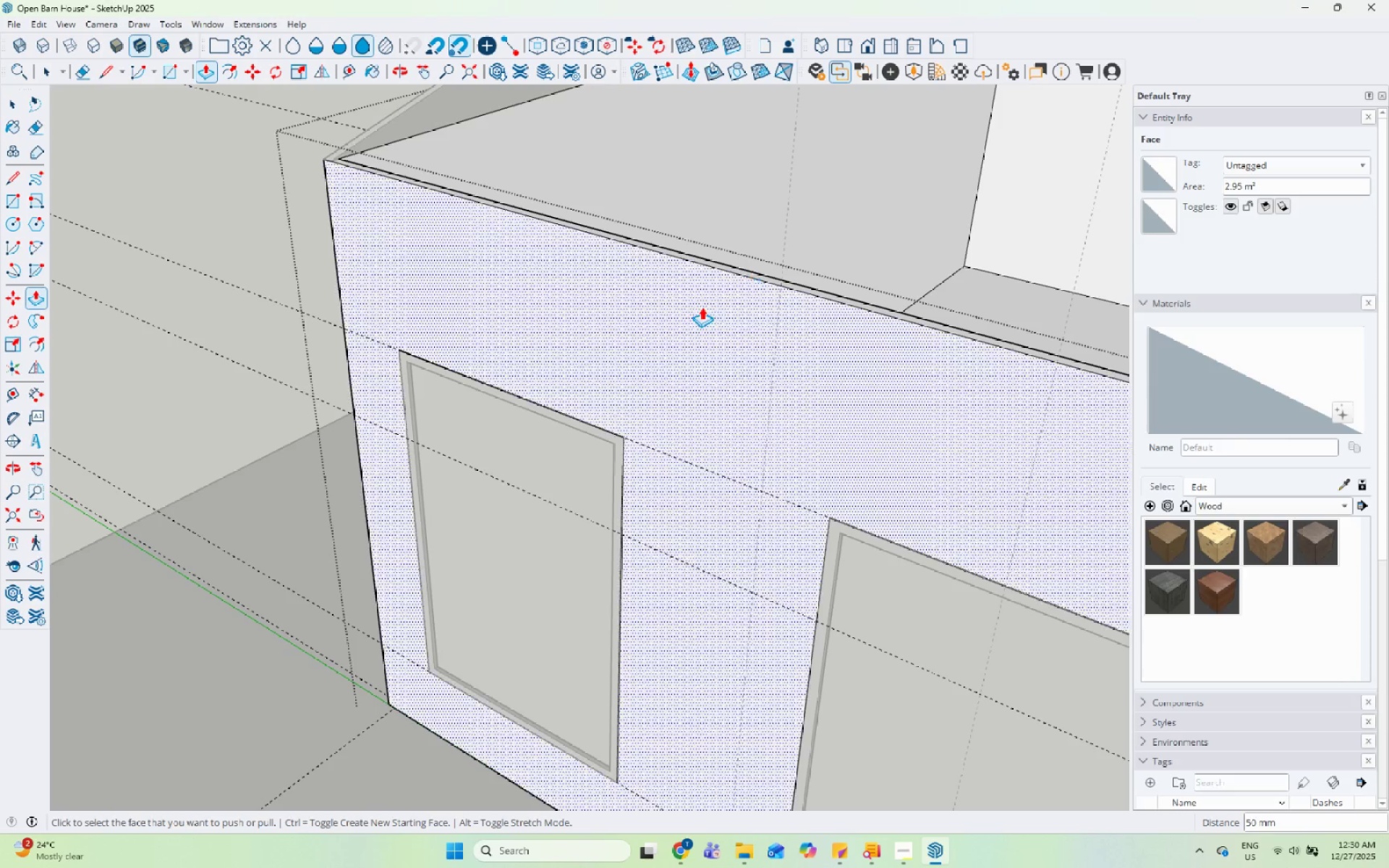 
key(Space)
 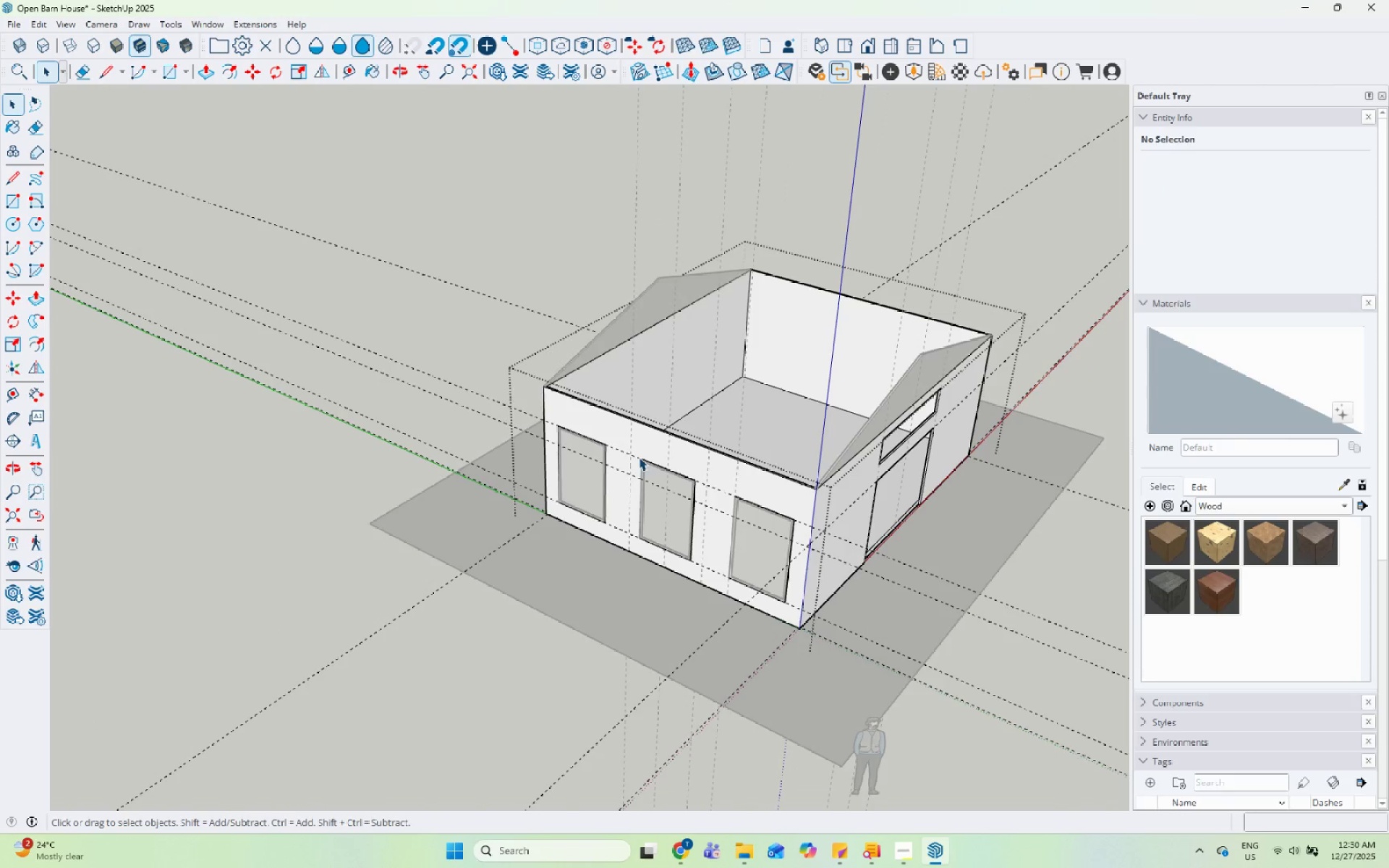 
key(Space)
 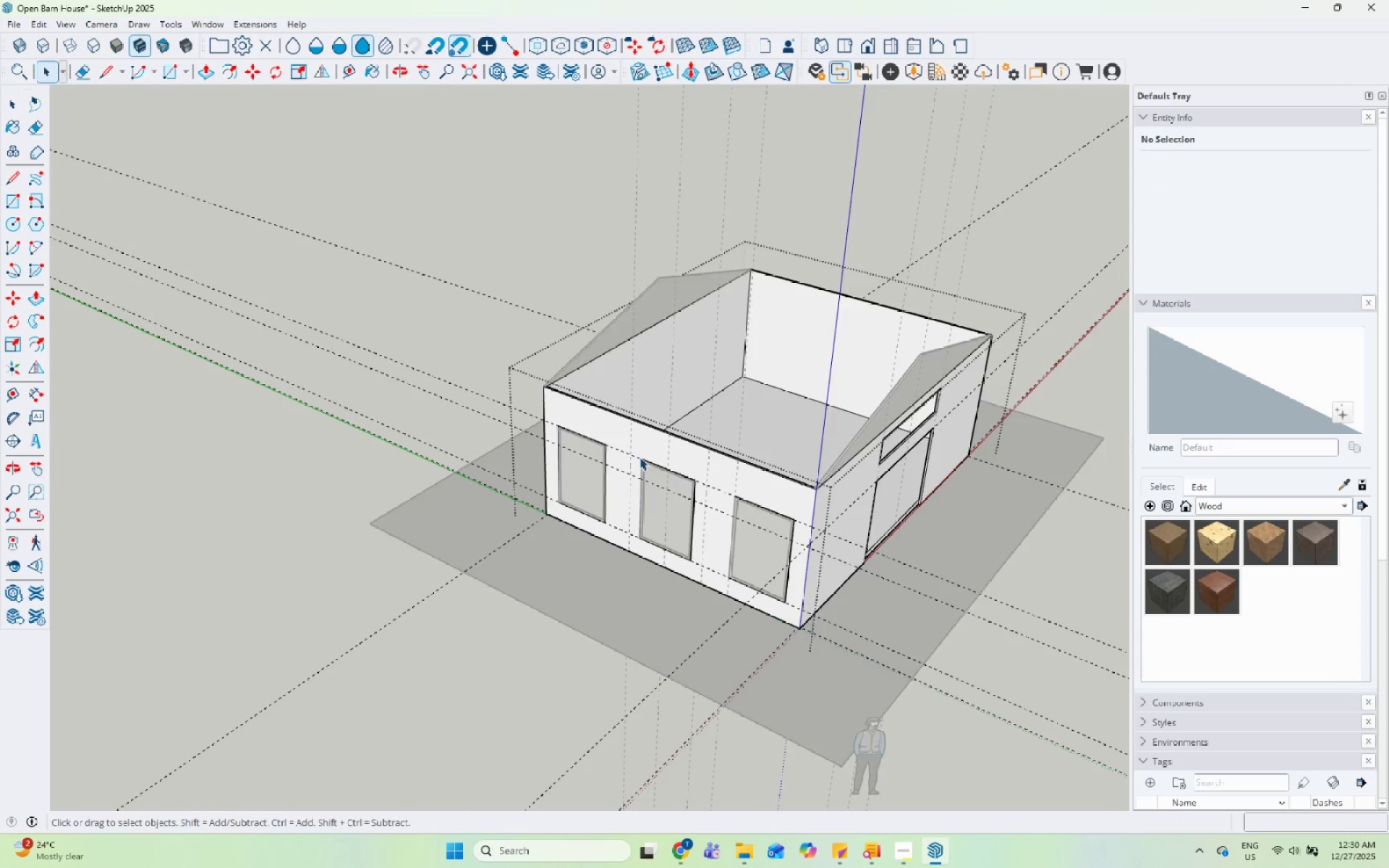 
scroll: coordinate [598, 459], scroll_direction: down, amount: 17.0
 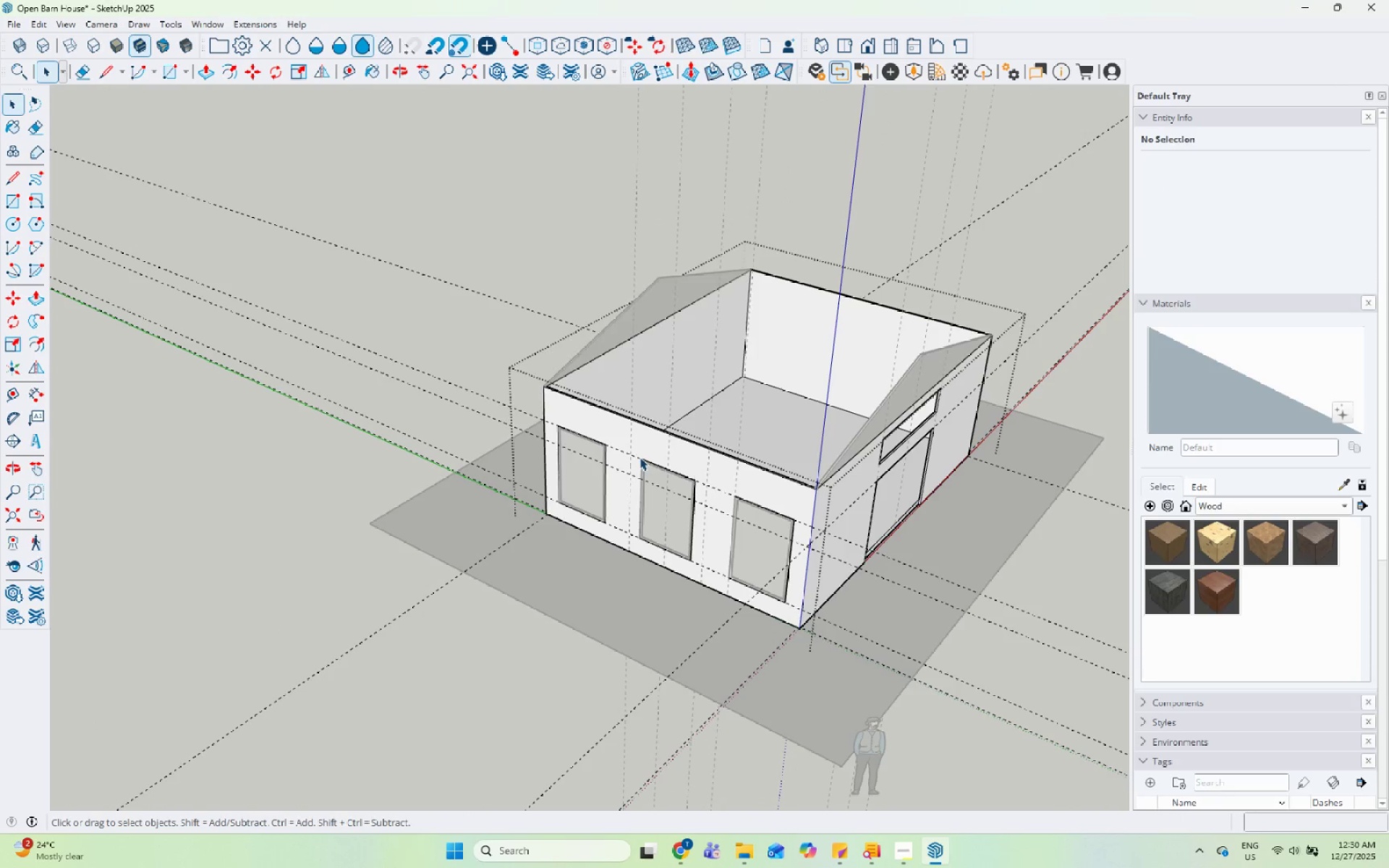 
key(Escape)
 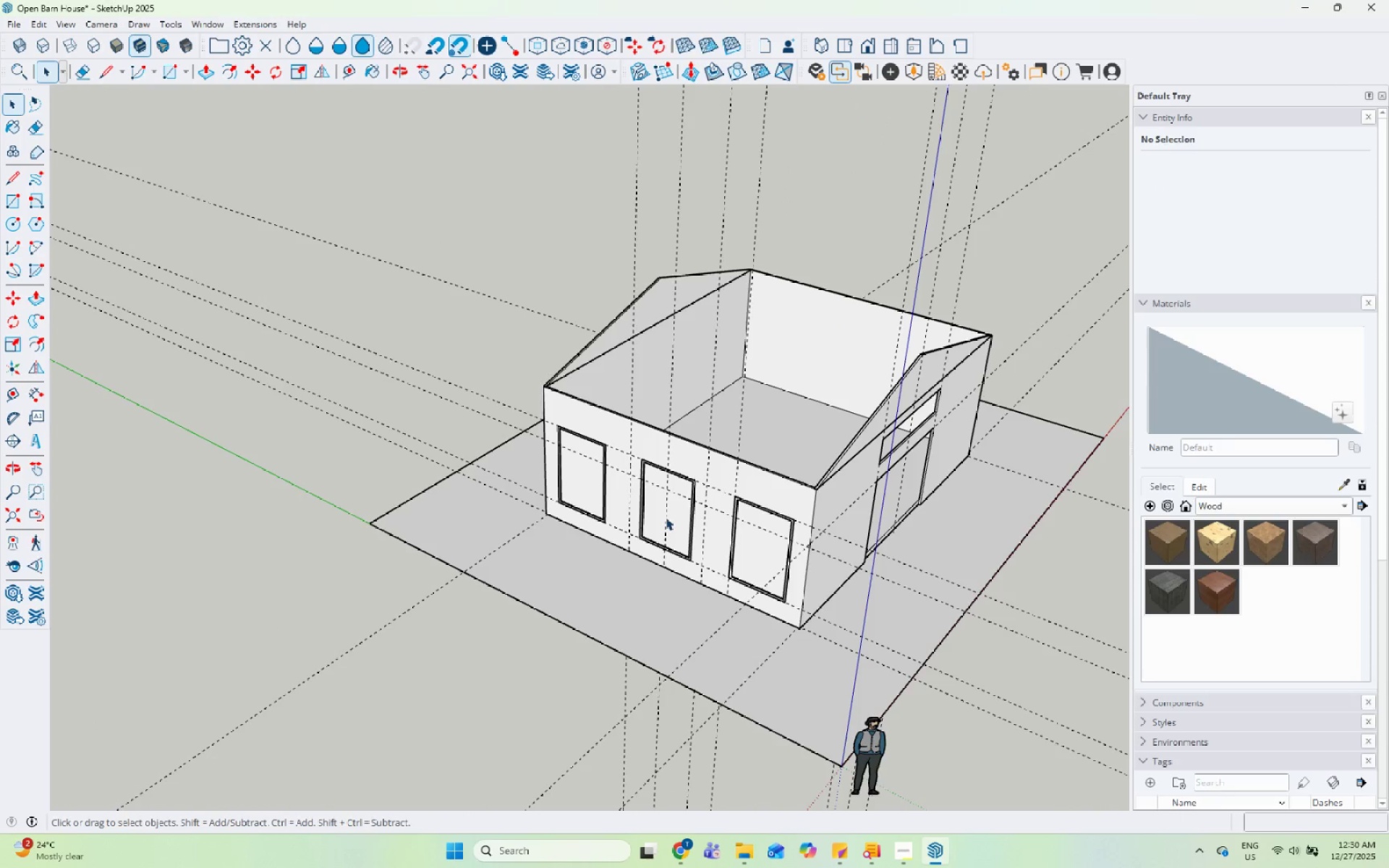 
key(Escape)
 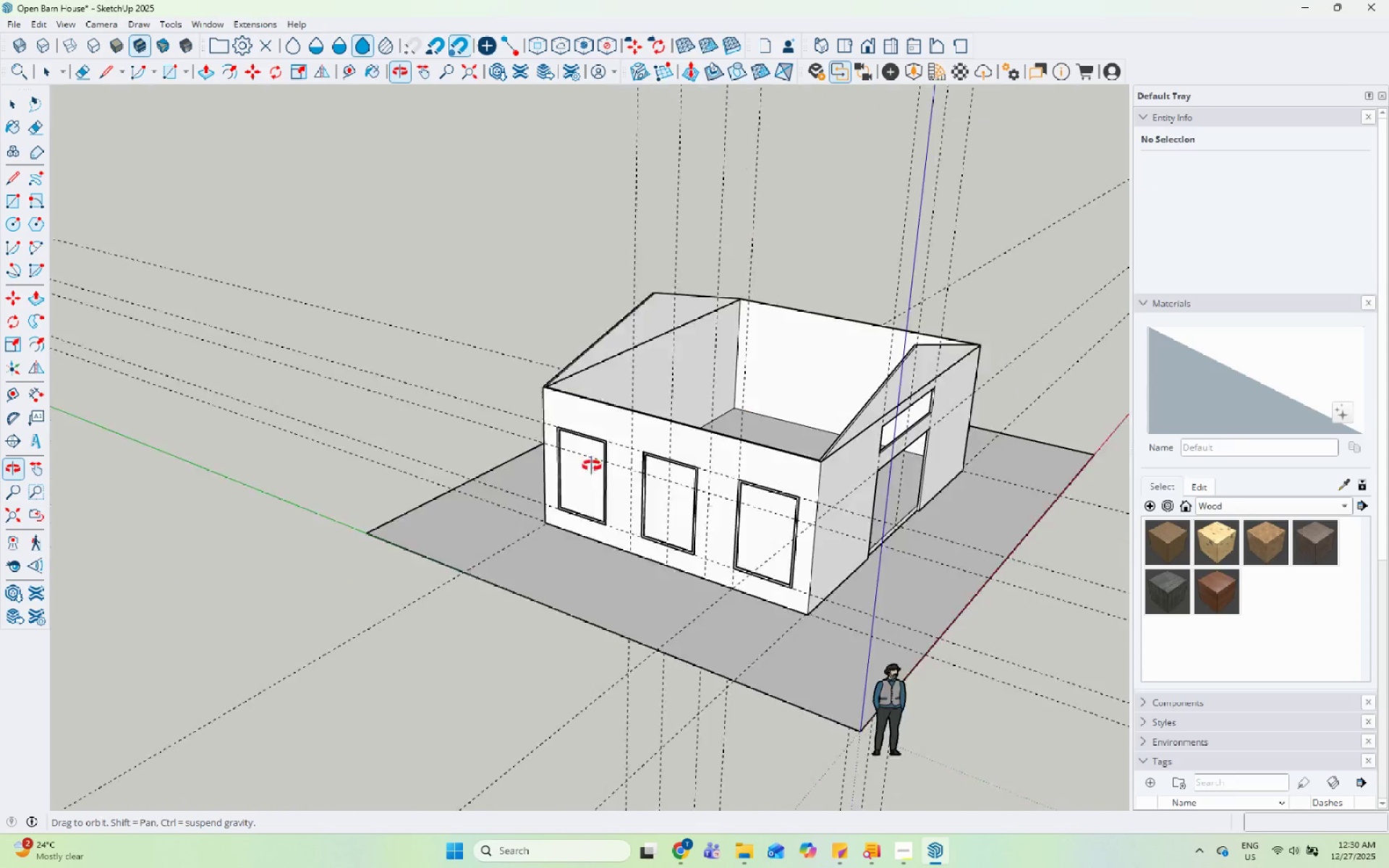 
left_click([594, 476])
 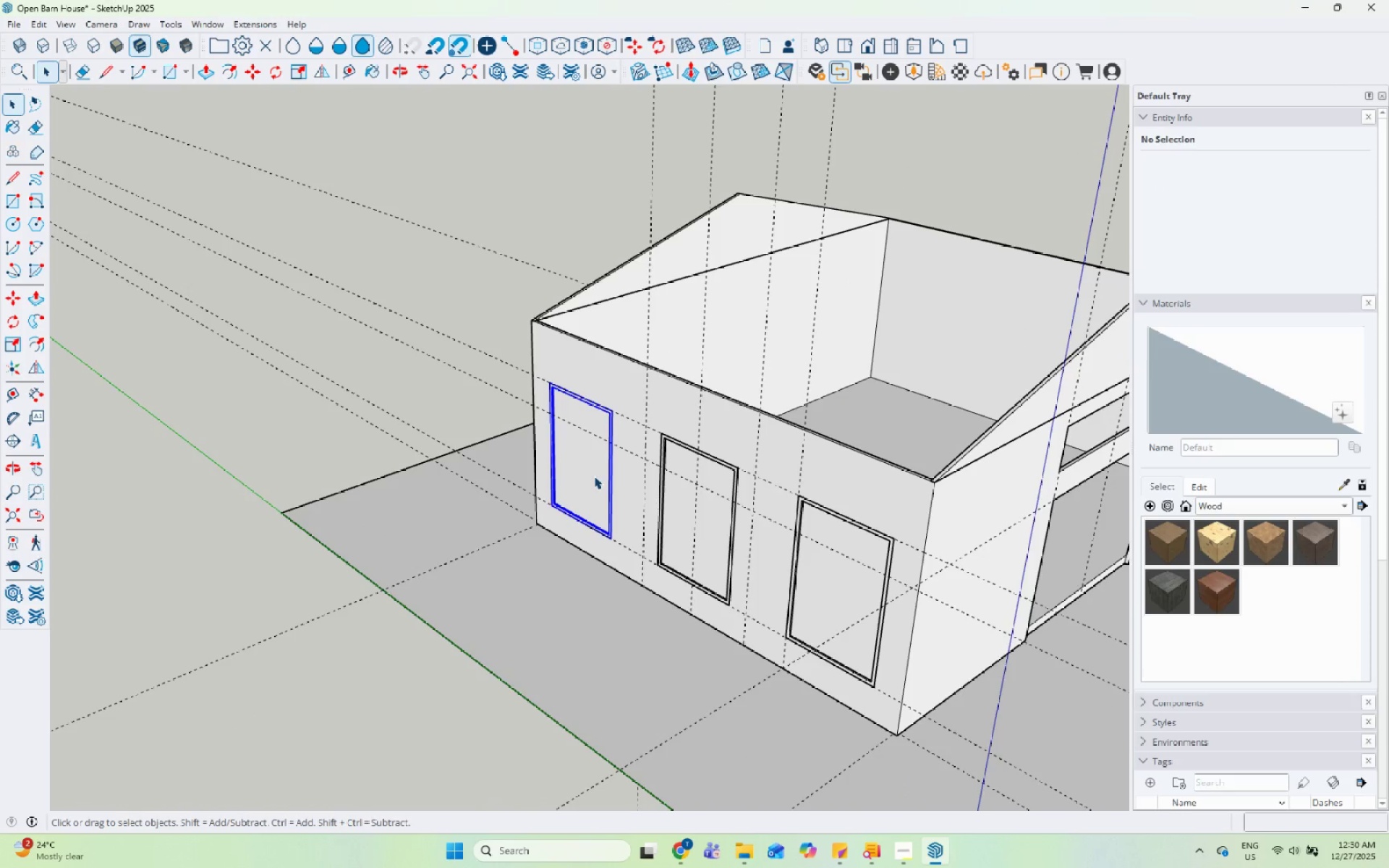 
scroll: coordinate [582, 501], scroll_direction: up, amount: 4.0
 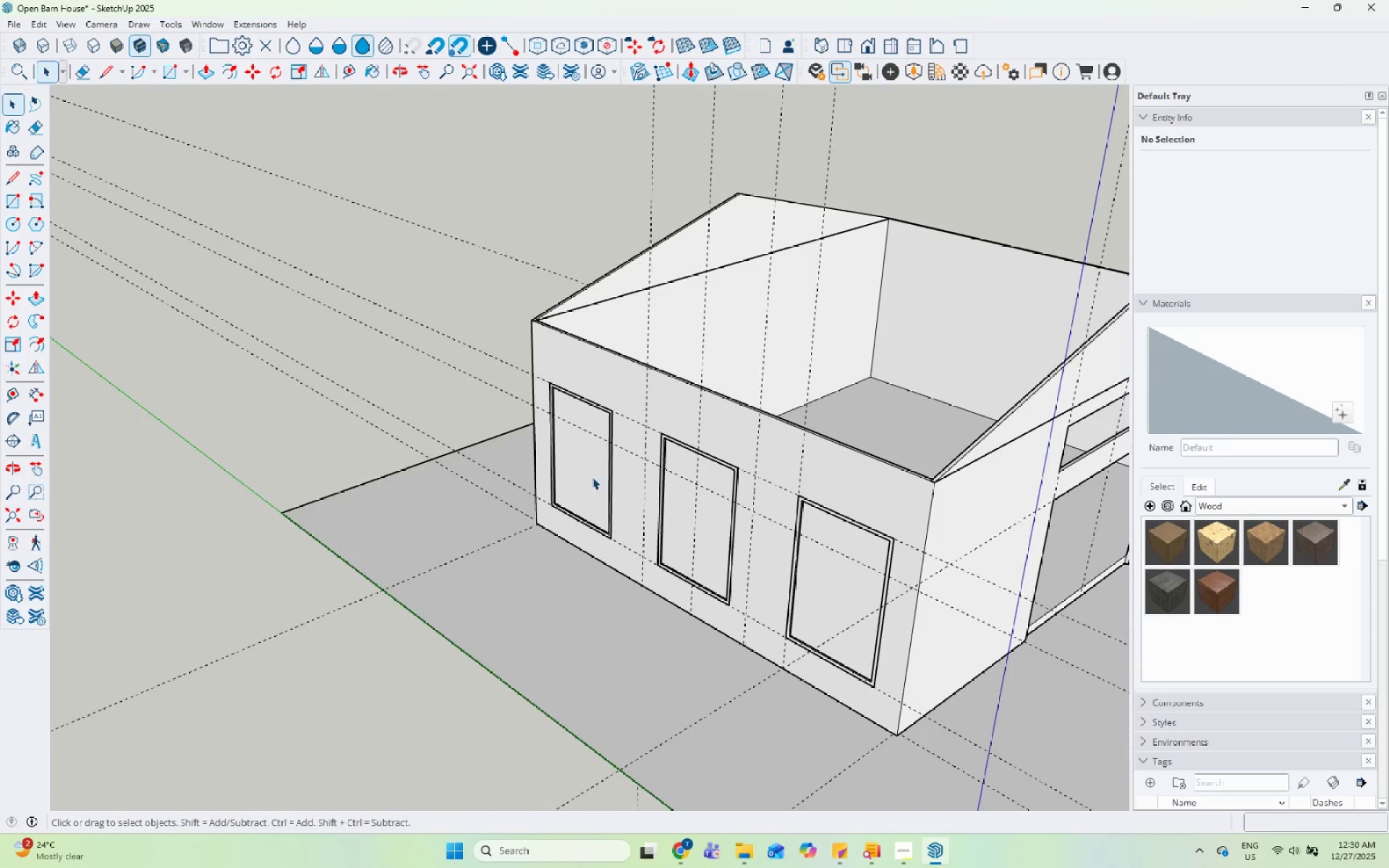 
hold_key(key=ShiftLeft, duration=1.05)
left_click([682, 493])
 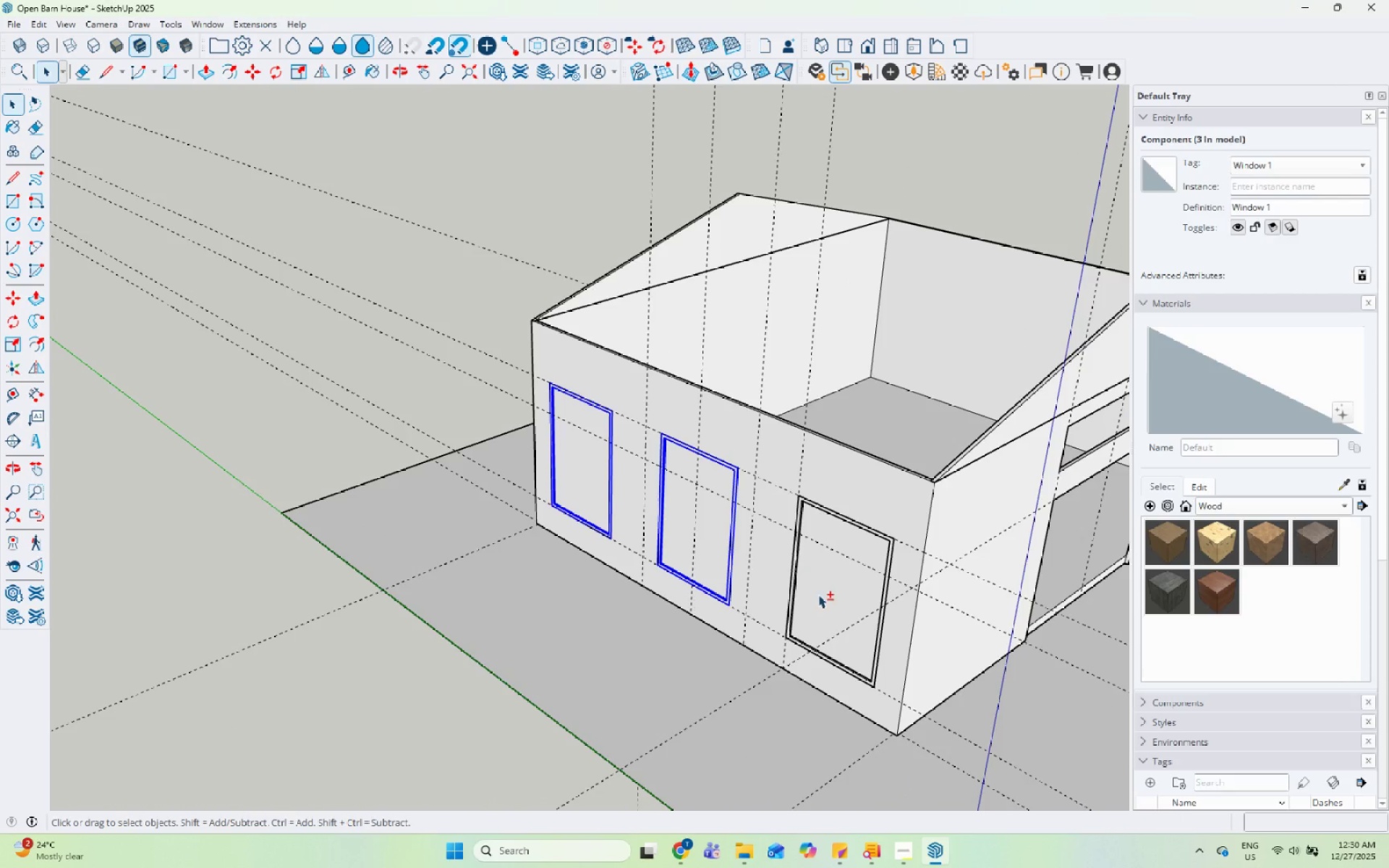 
left_click([818, 595])
 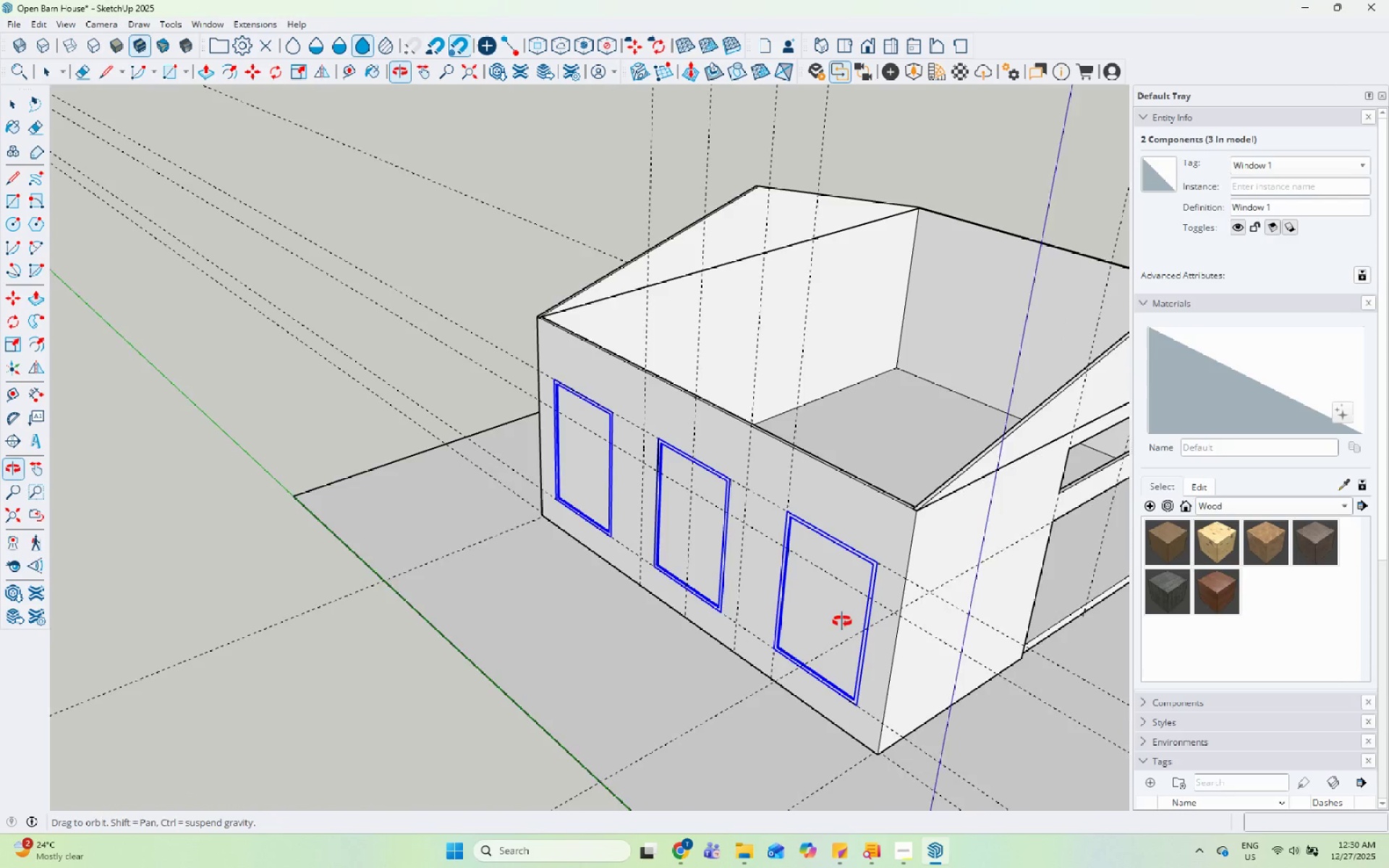 
scroll: coordinate [943, 475], scroll_direction: up, amount: 5.0
 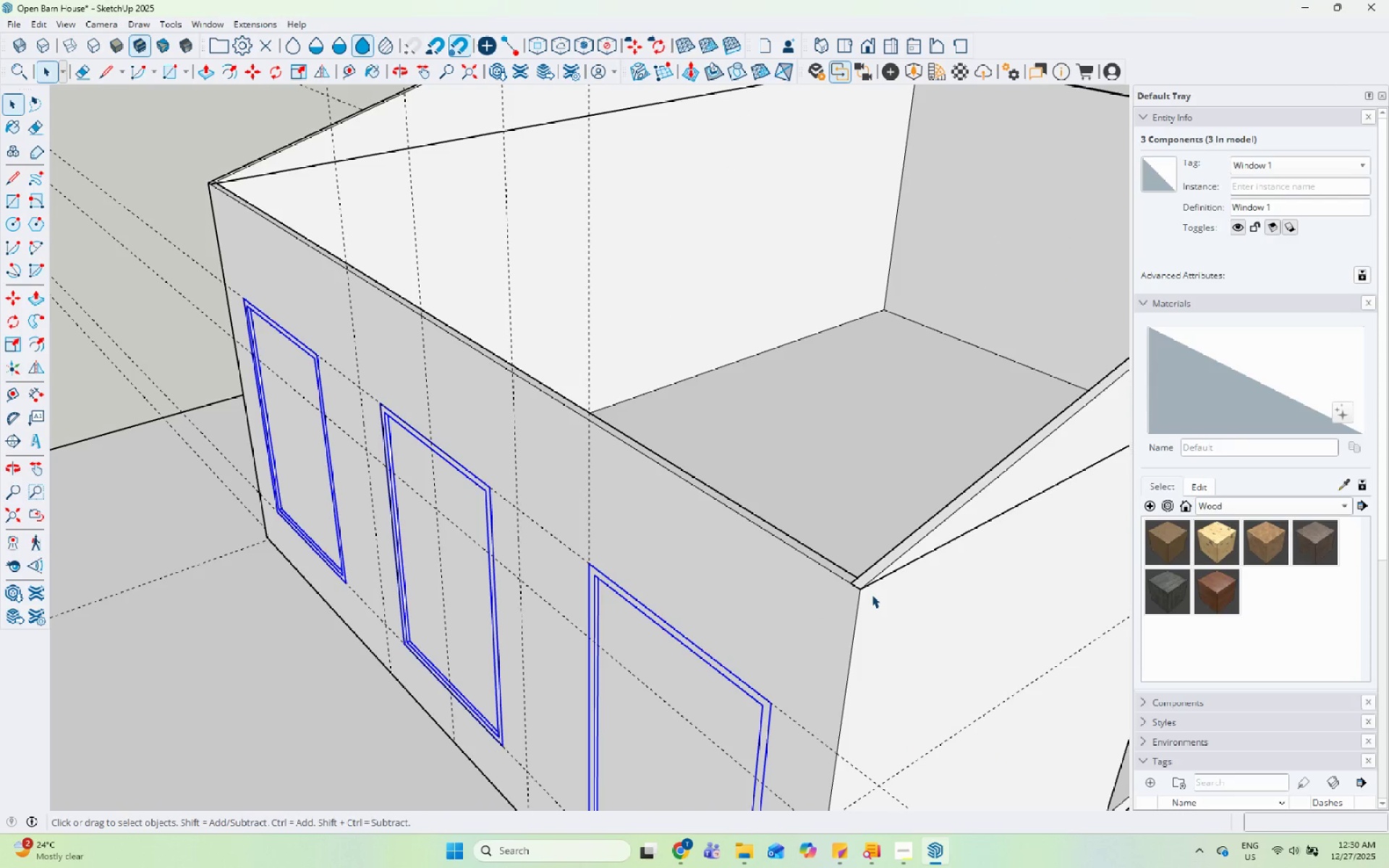 
key(M)
 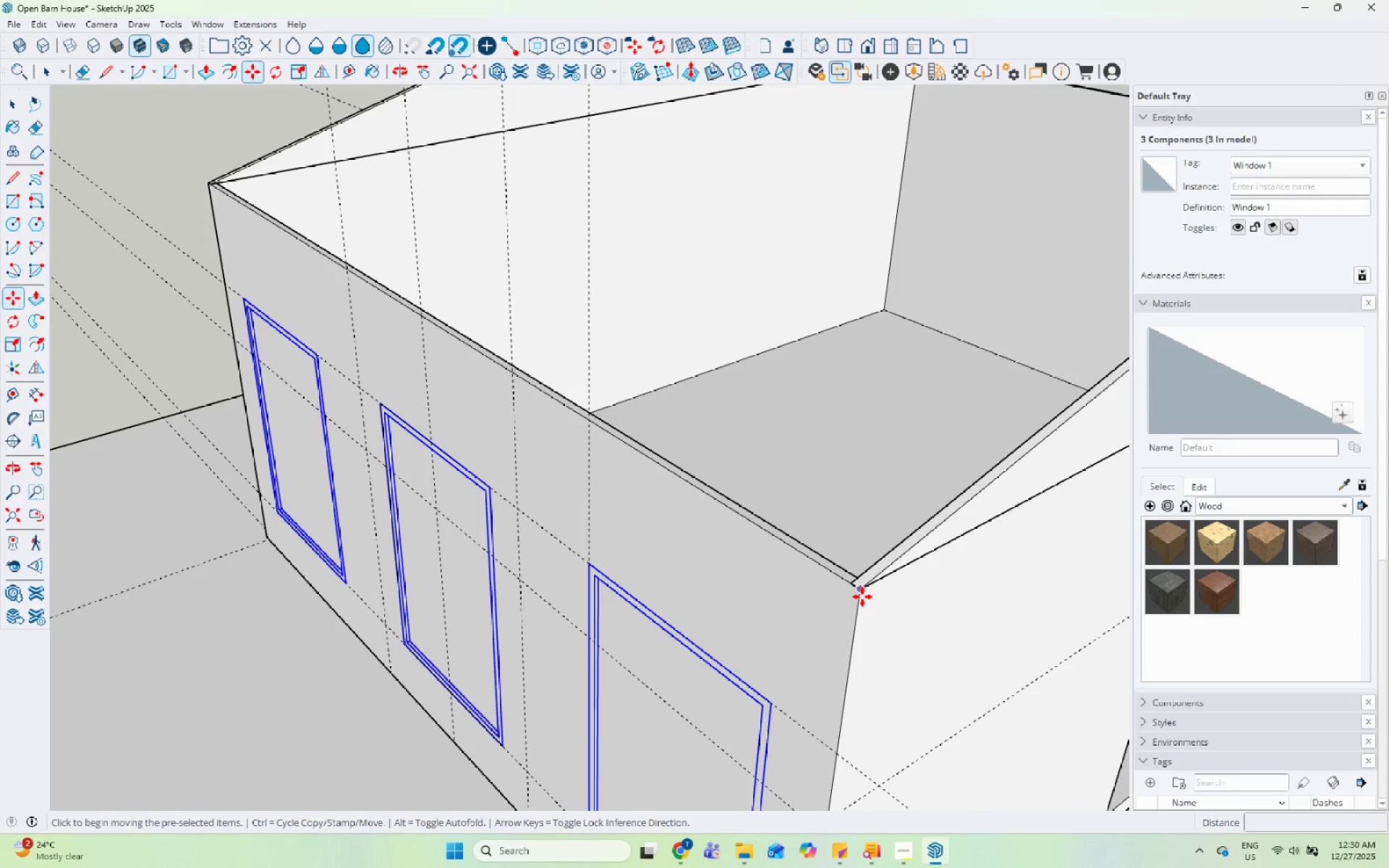 
key(Control+ControlLeft)
 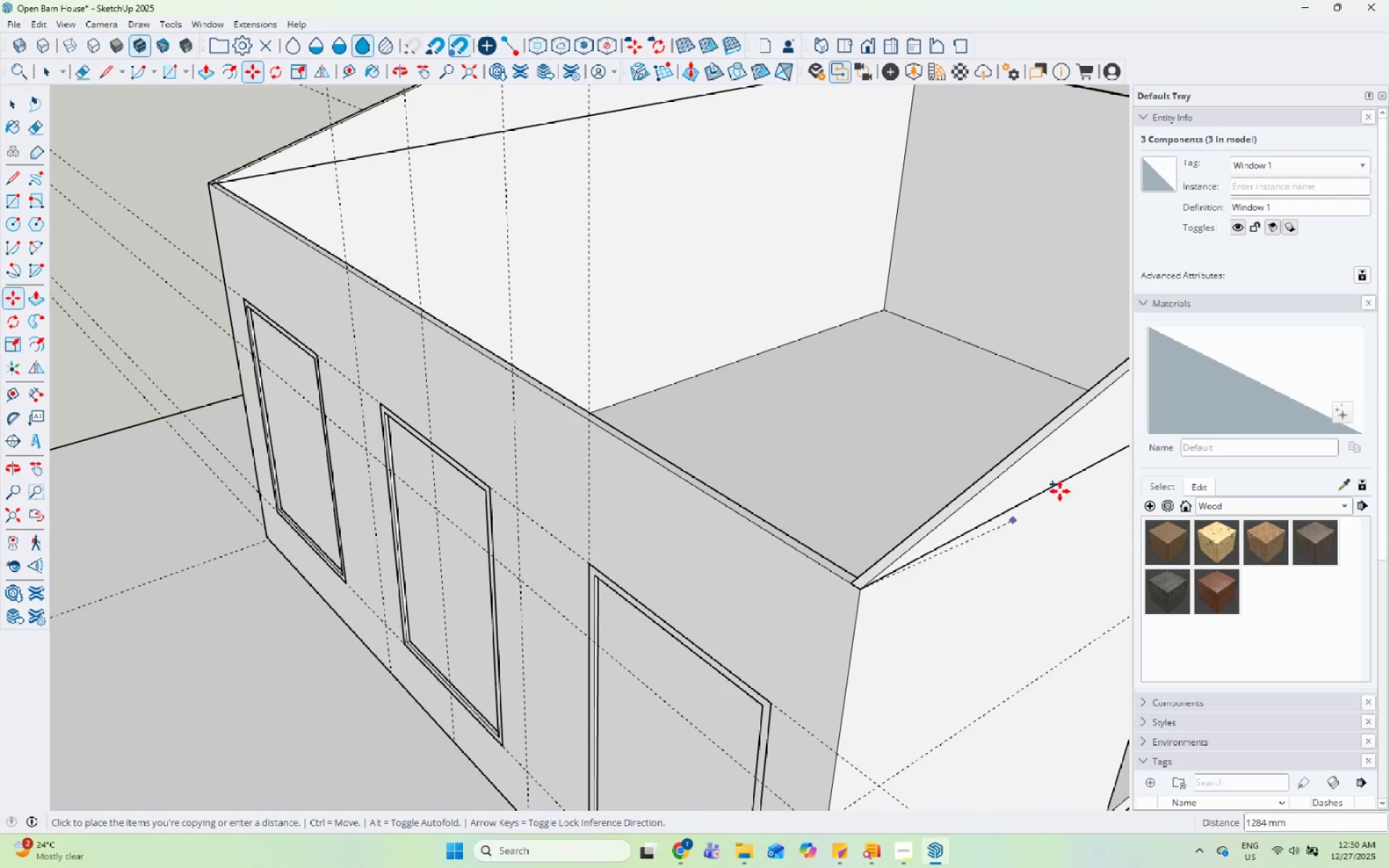 
scroll: coordinate [977, 522], scroll_direction: up, amount: 10.0
 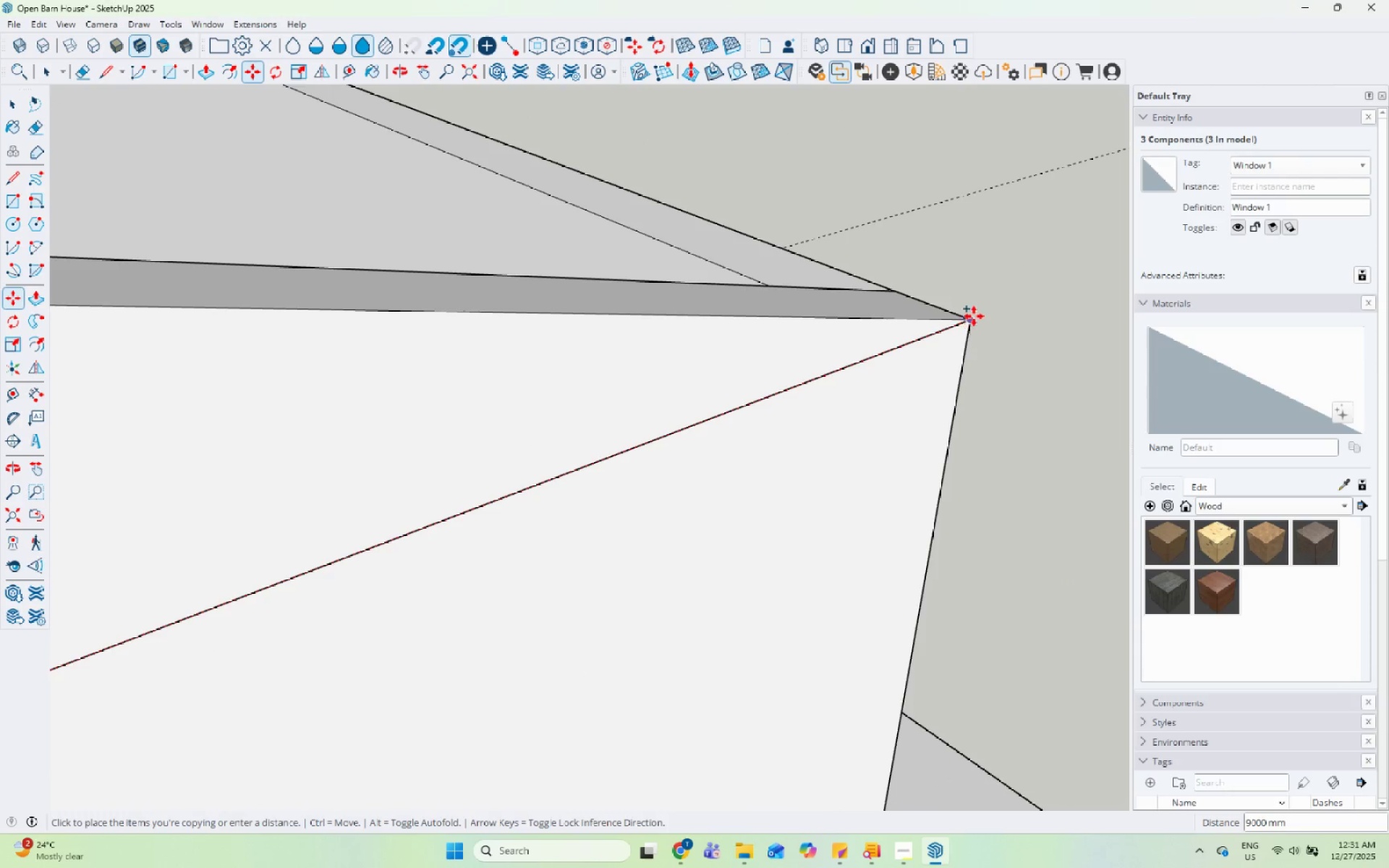 
left_click([974, 316])
 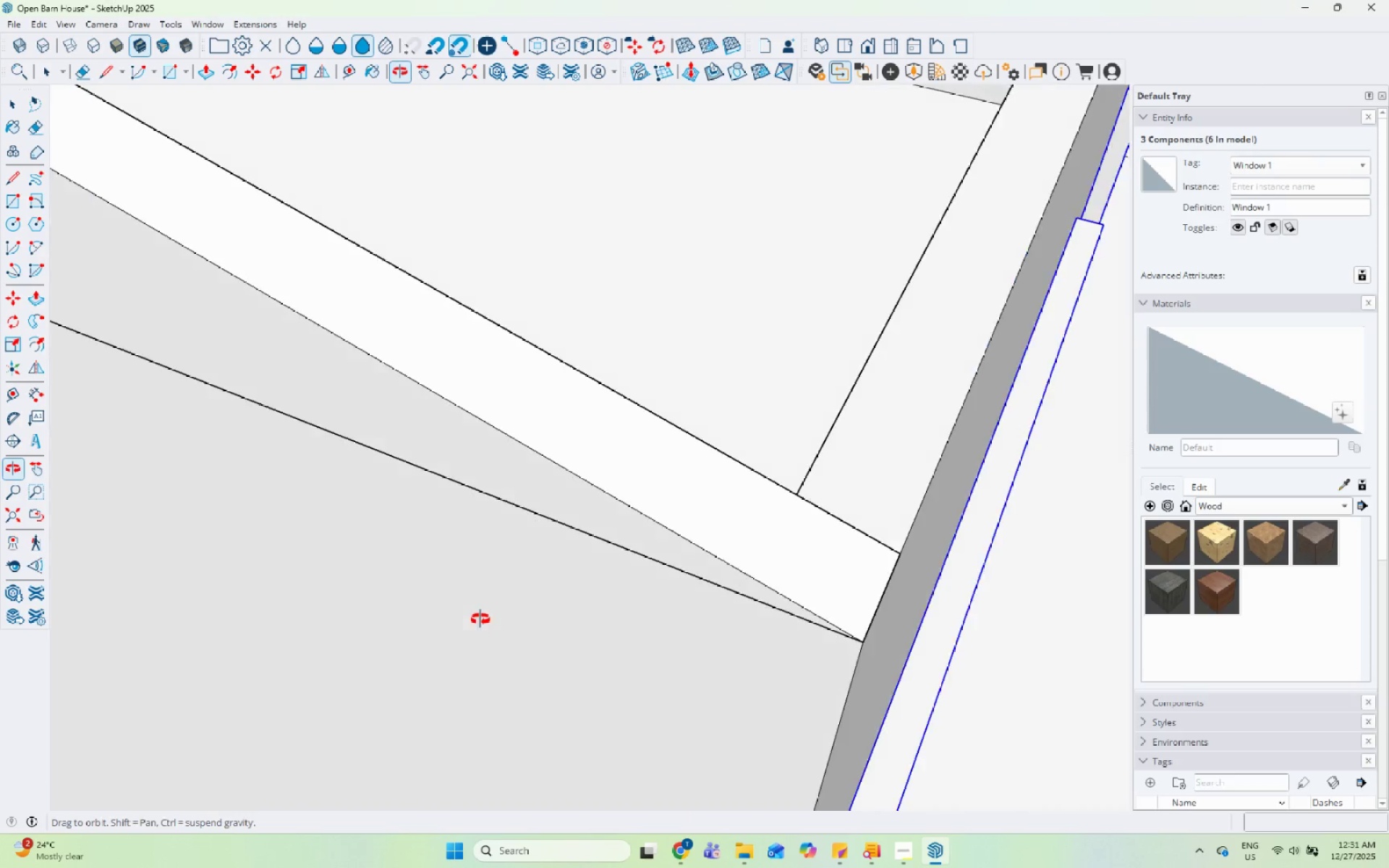 
scroll: coordinate [603, 545], scroll_direction: down, amount: 7.0
 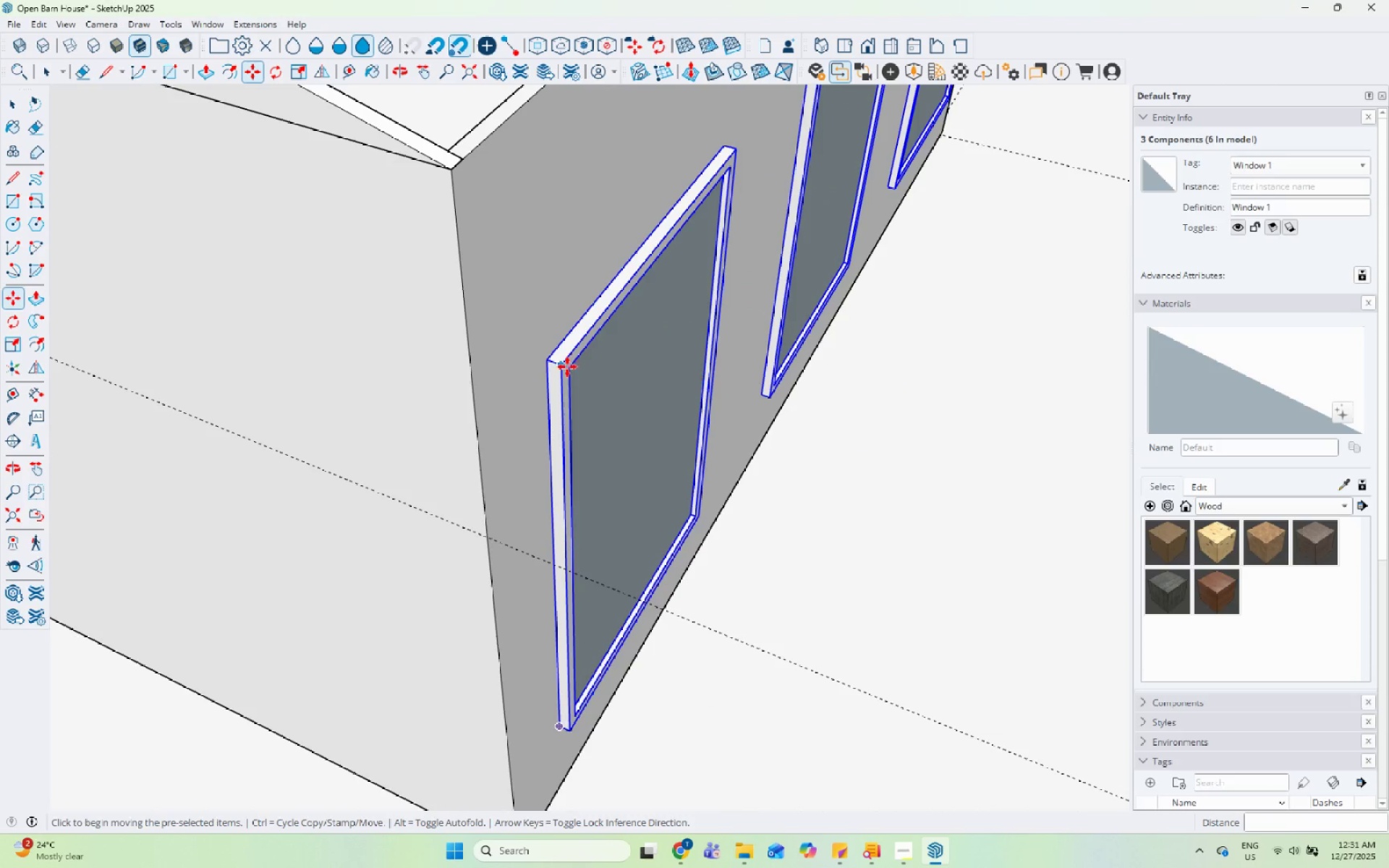 
left_click([565, 365])
 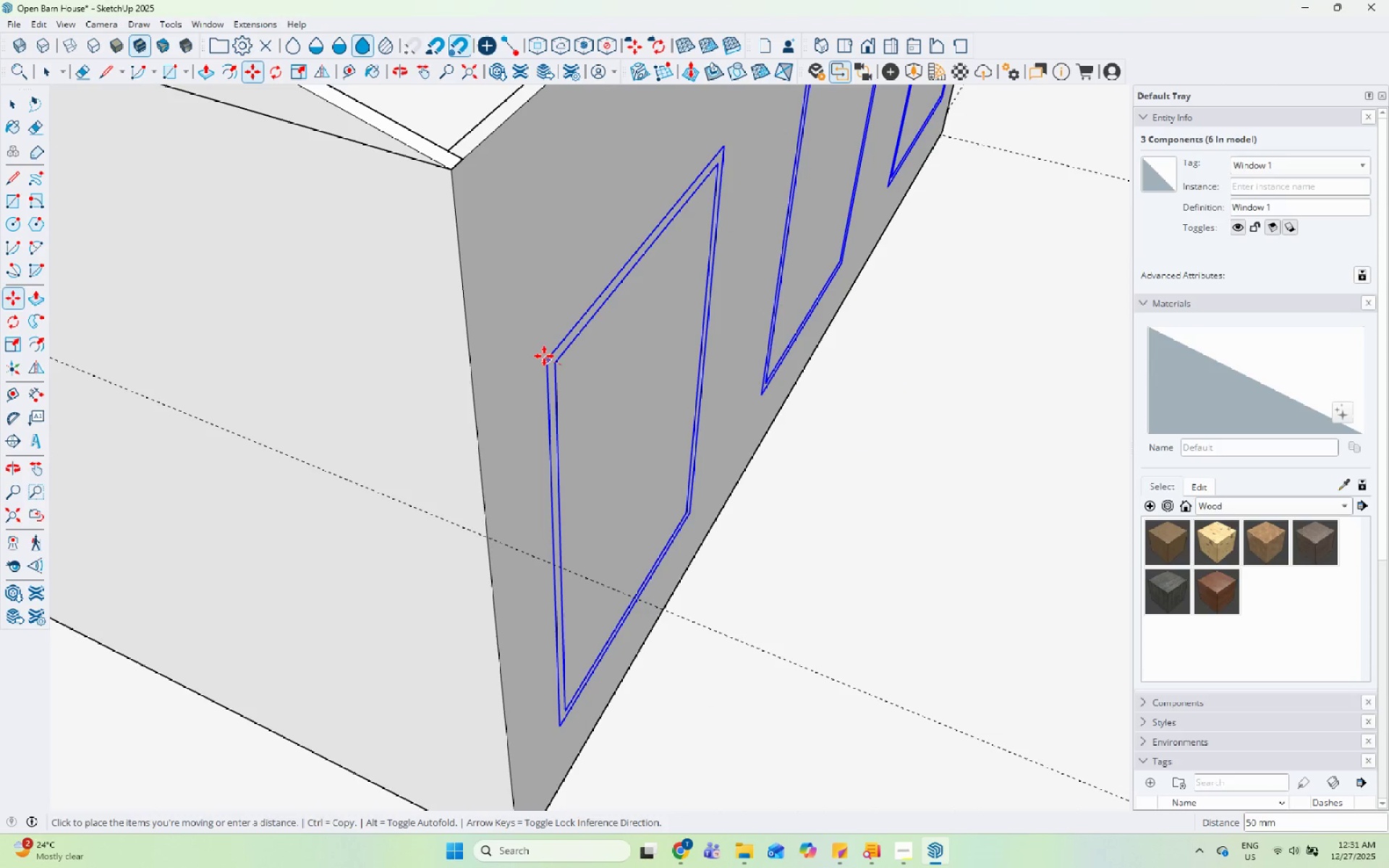 
left_click([543, 356])
 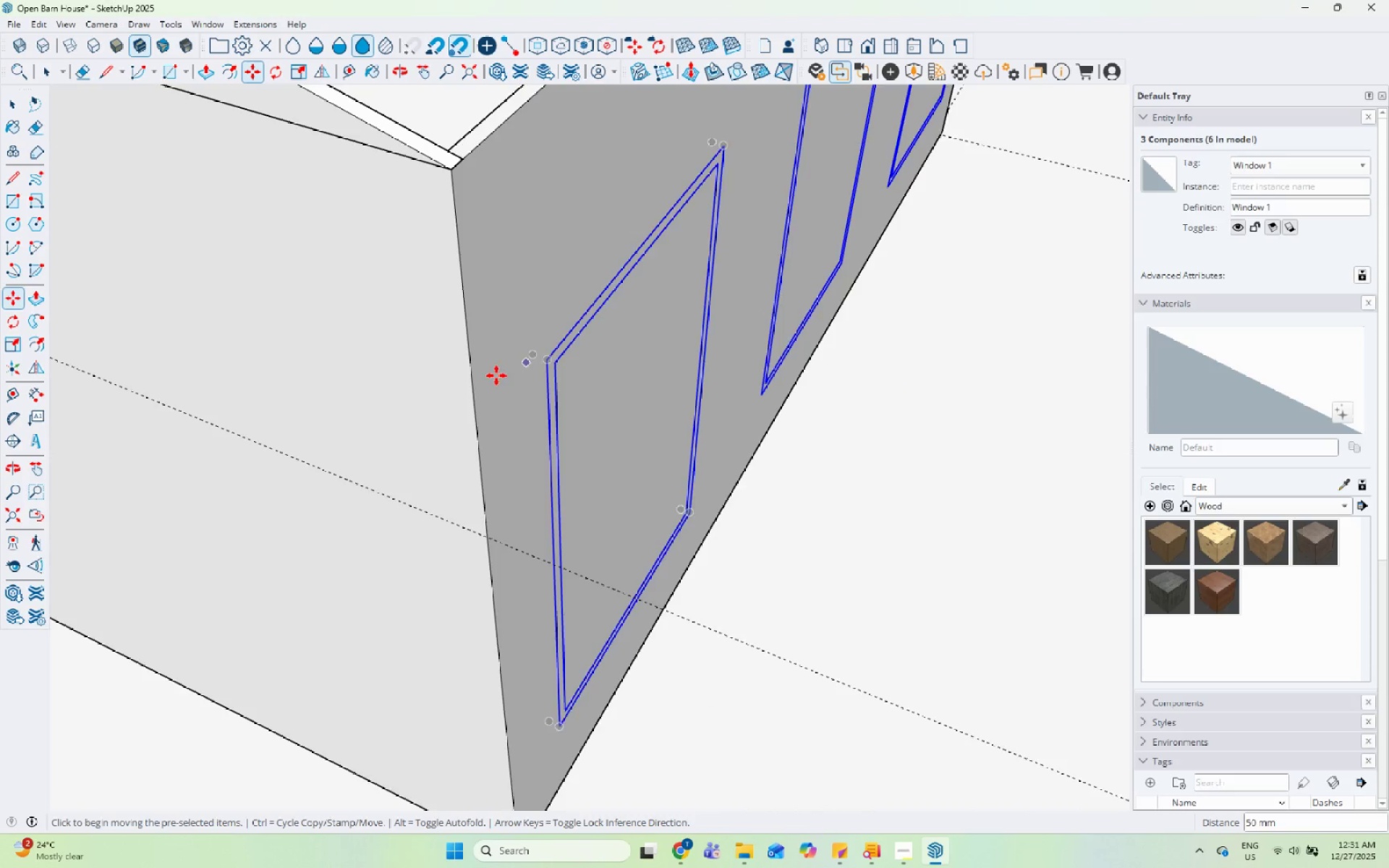 
scroll: coordinate [393, 491], scroll_direction: down, amount: 11.0
 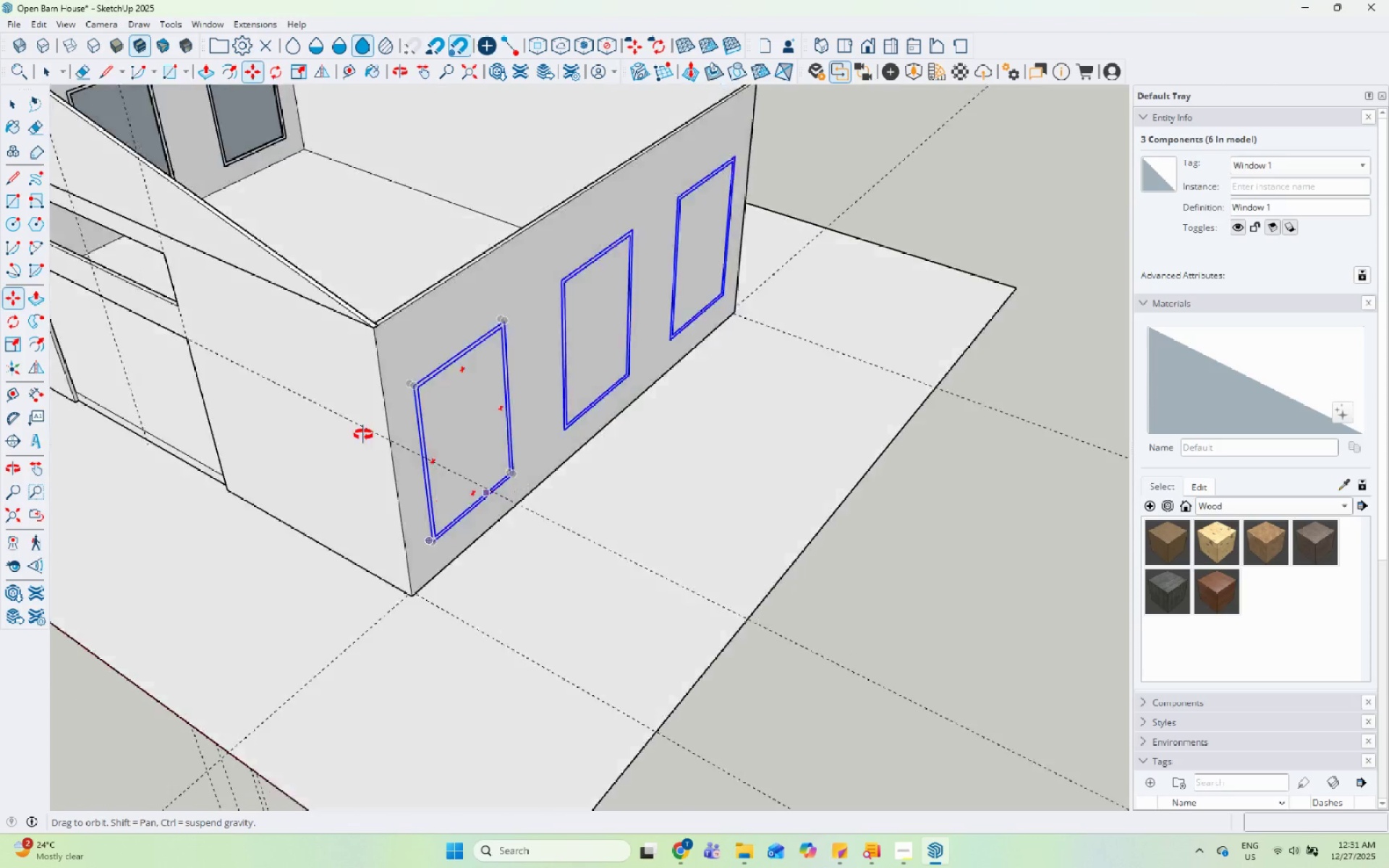 
key(Space)
 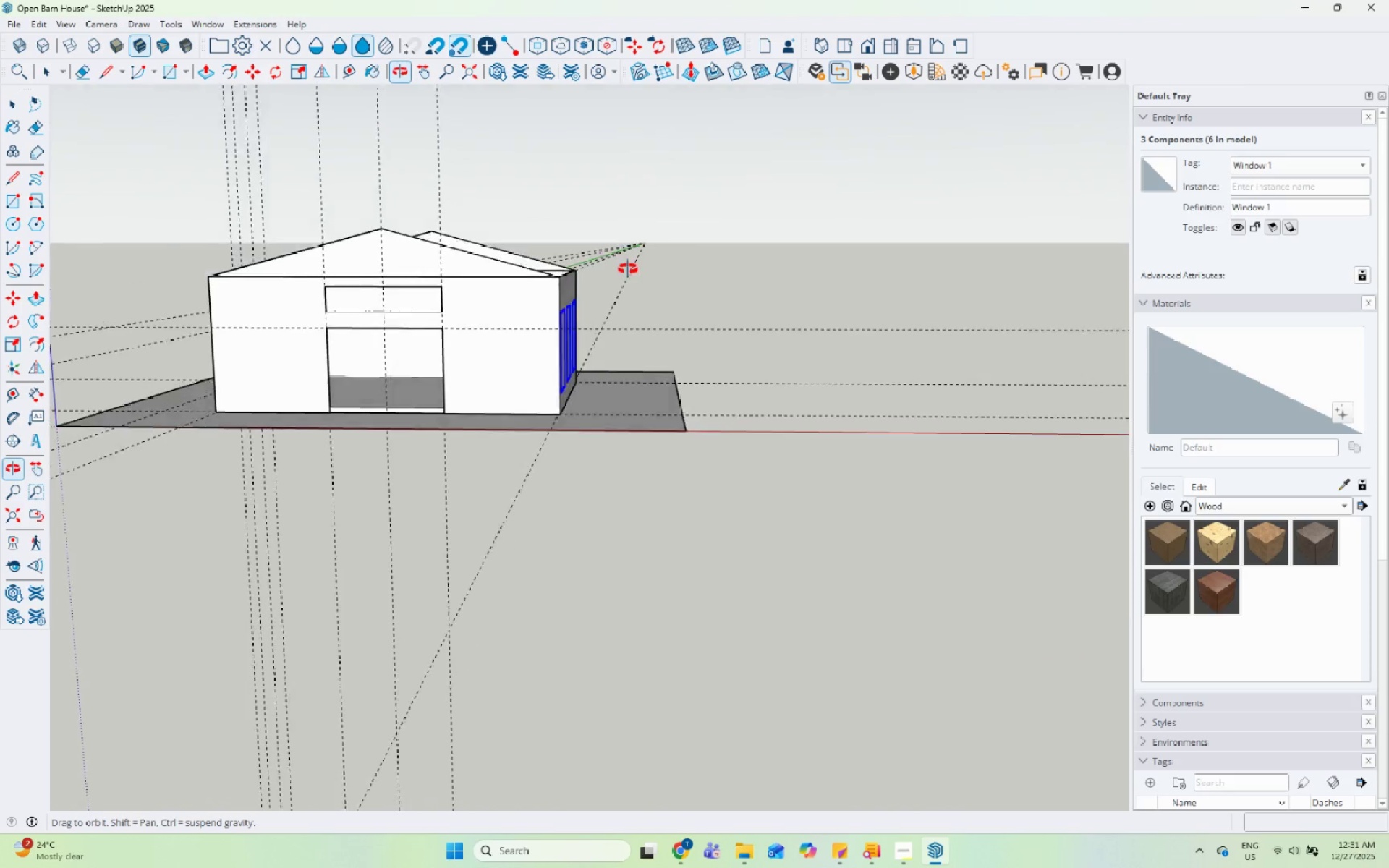 
scroll: coordinate [472, 401], scroll_direction: down, amount: 10.0
 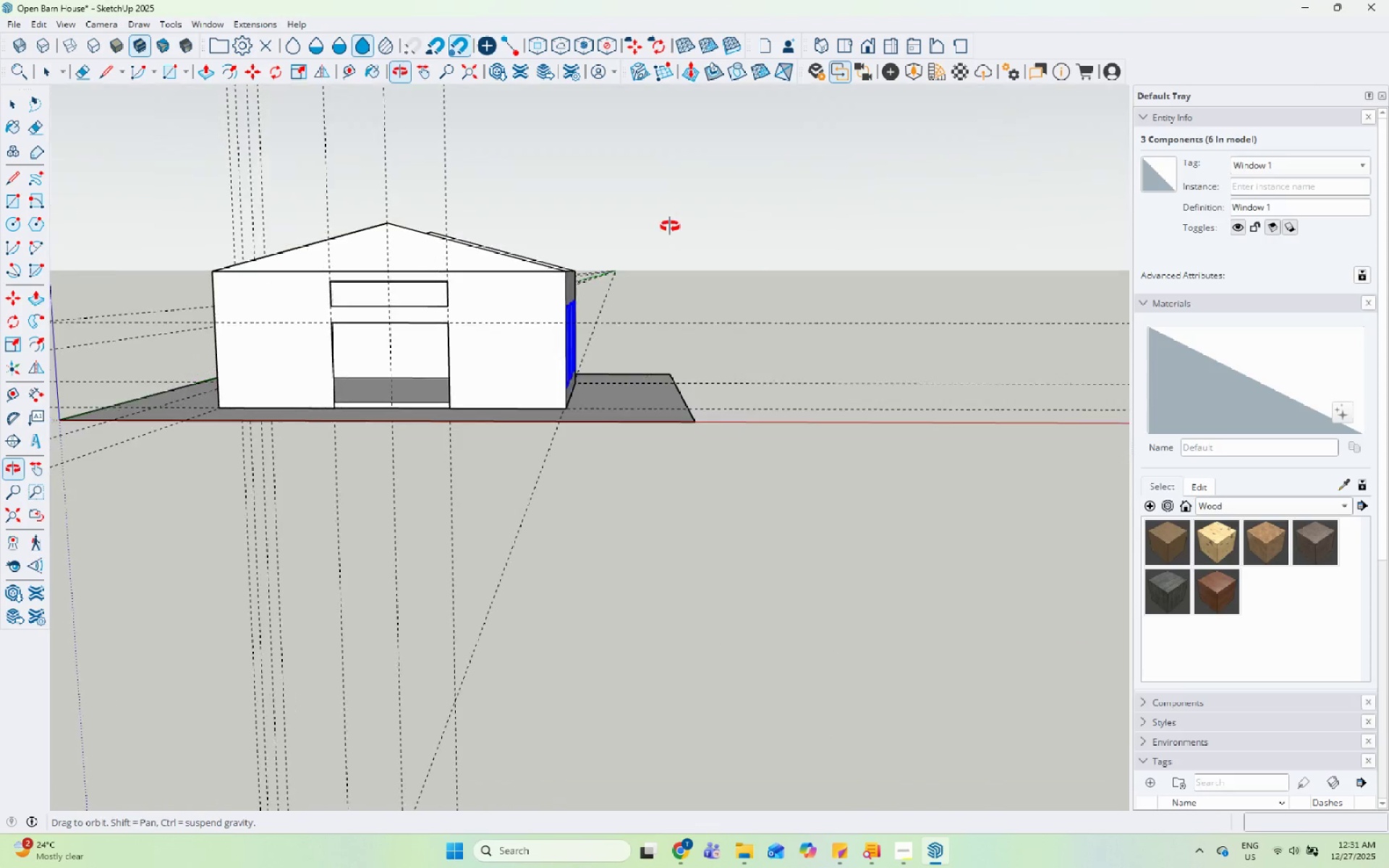 
left_click([514, 328])
 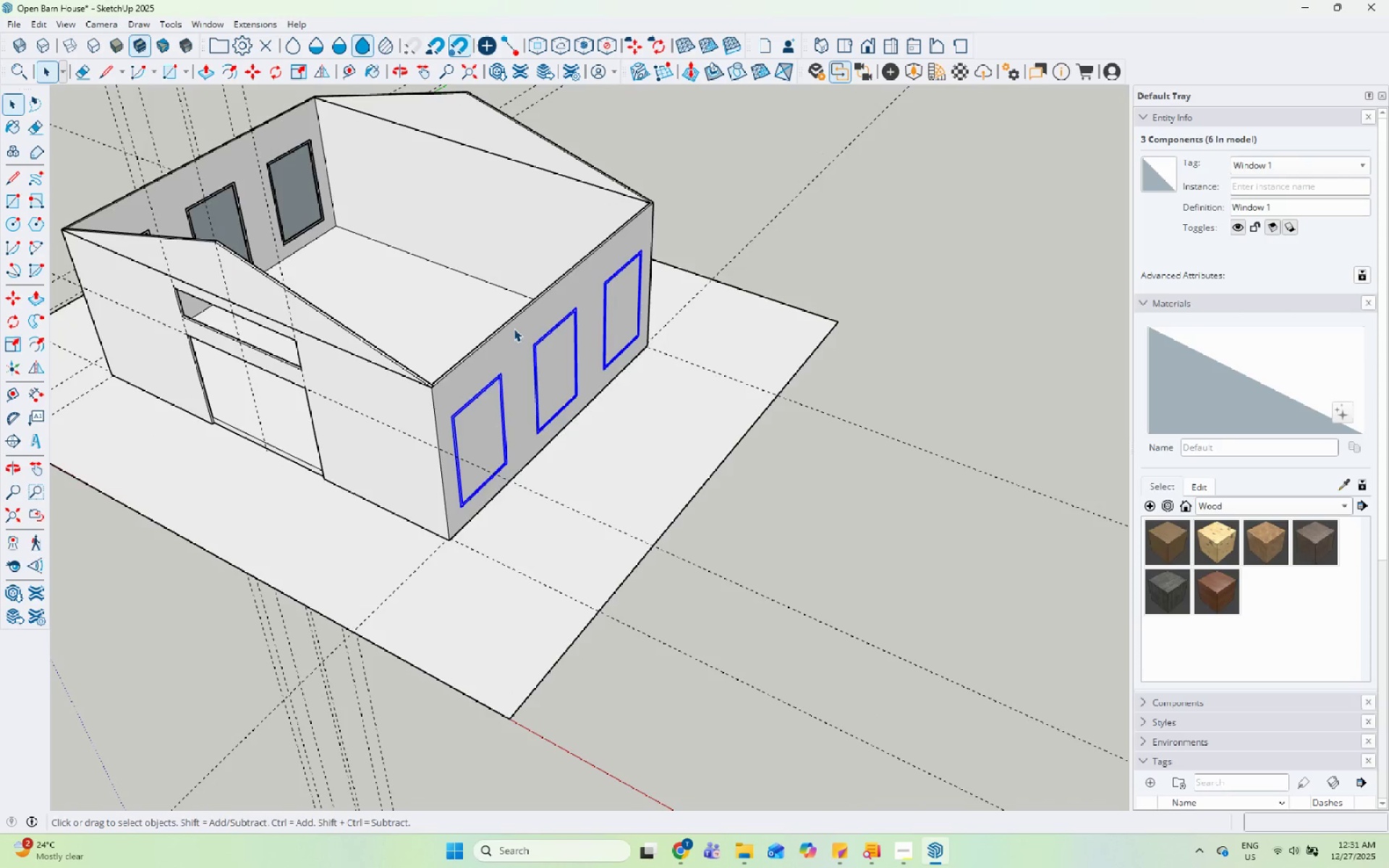 
scroll: coordinate [461, 456], scroll_direction: up, amount: 4.0
 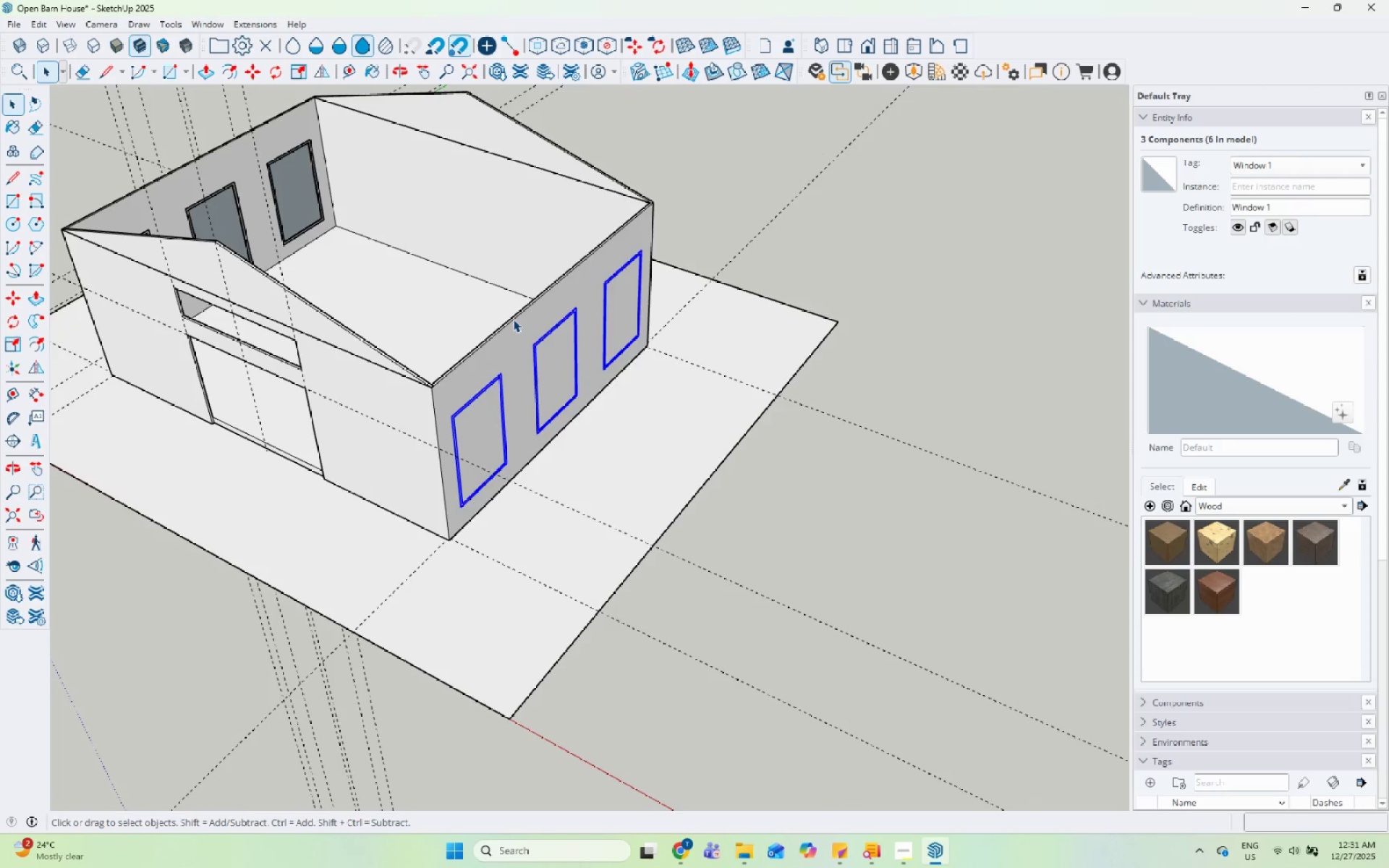 
double_click([514, 328])
 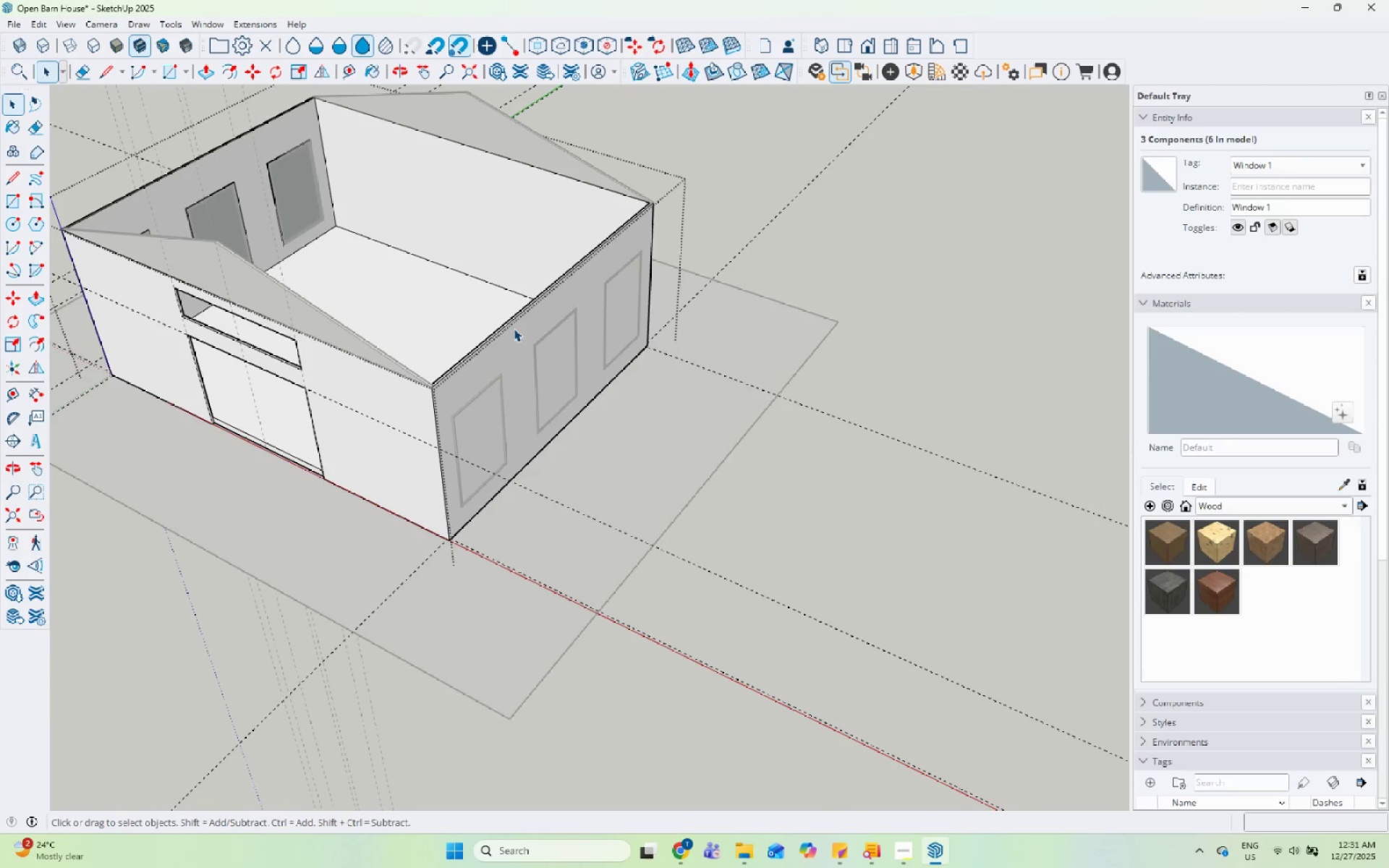 
triple_click([514, 328])
 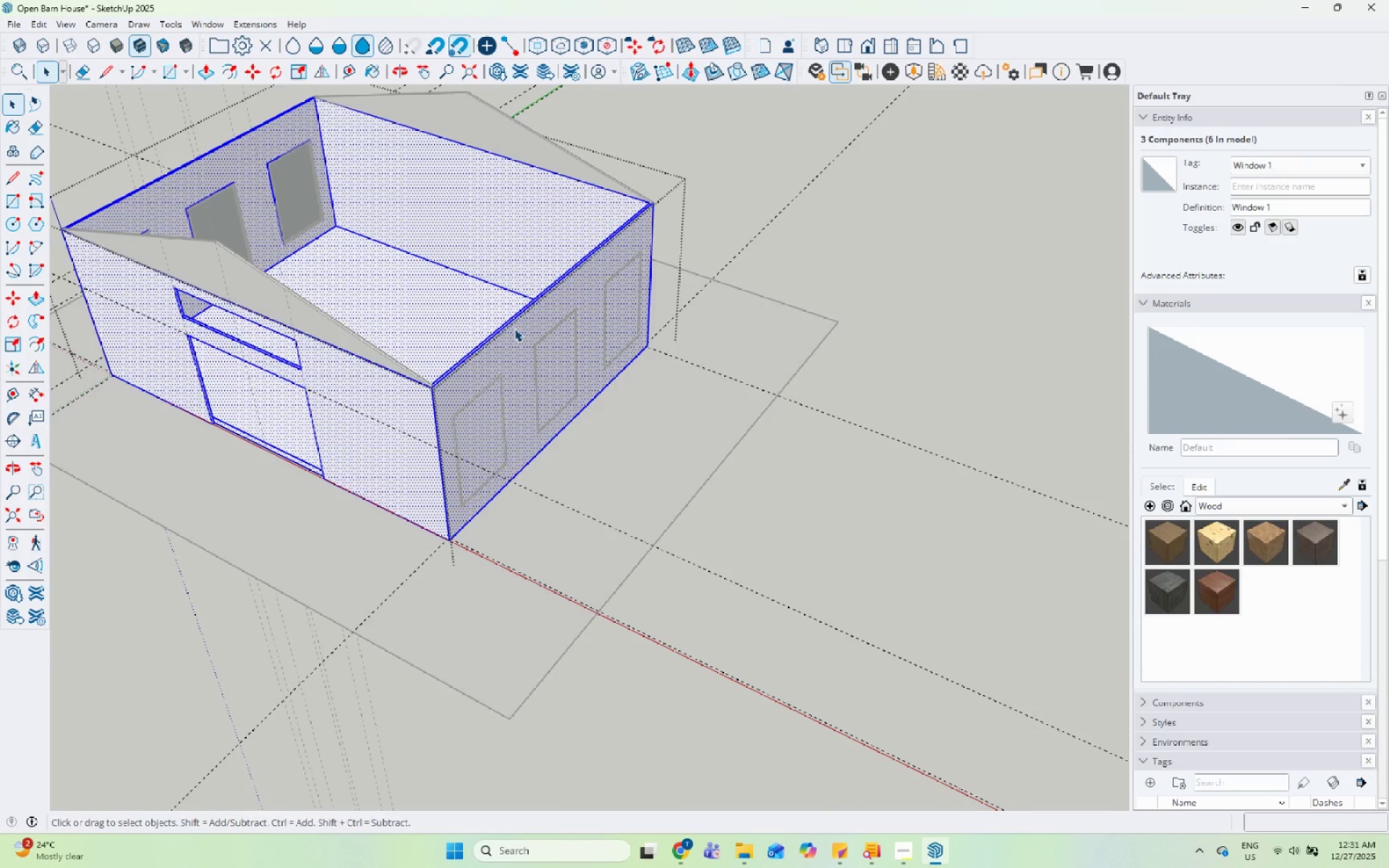 
scroll: coordinate [460, 337], scroll_direction: up, amount: 9.0
 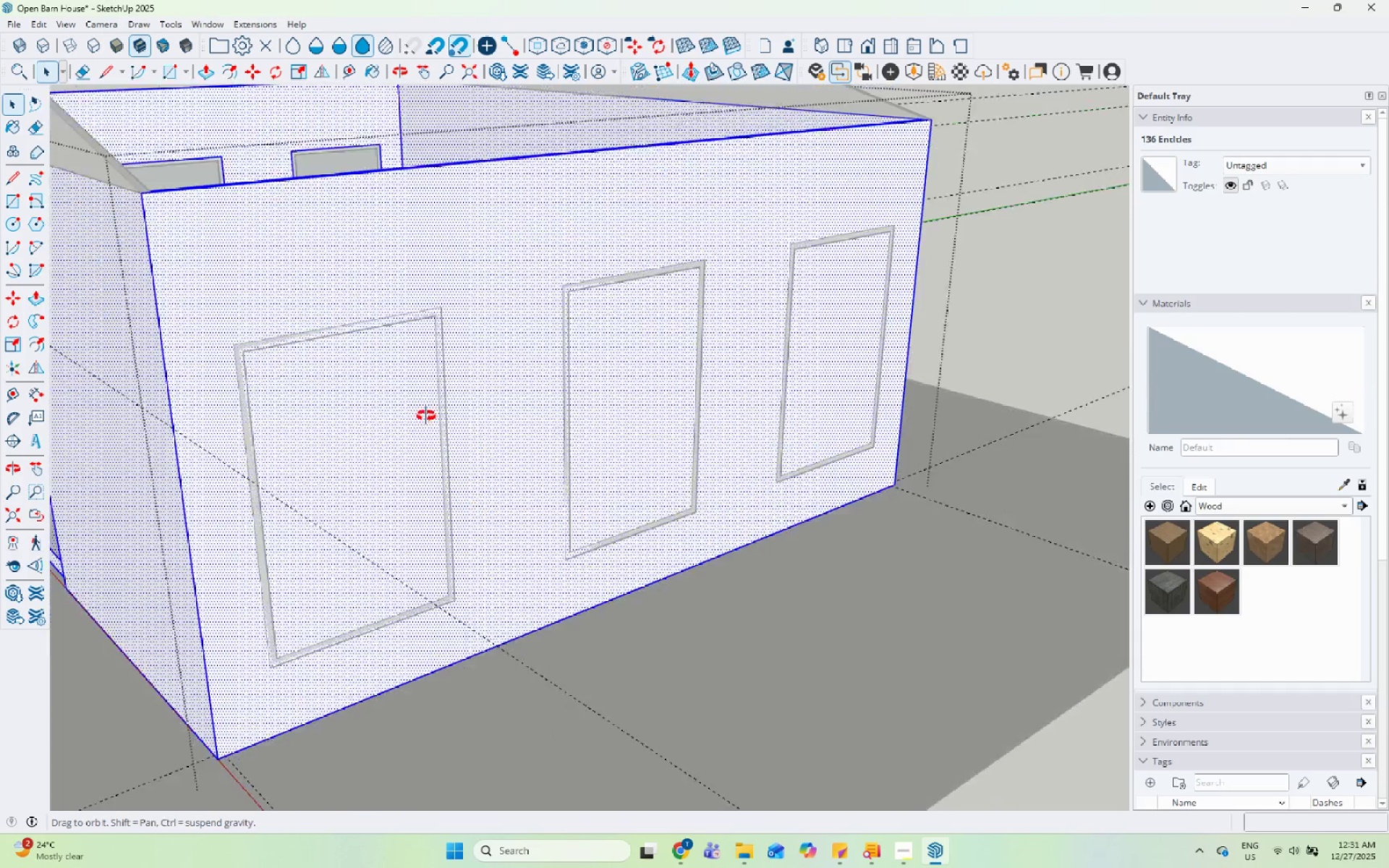 
scroll: coordinate [577, 526], scroll_direction: down, amount: 4.0
 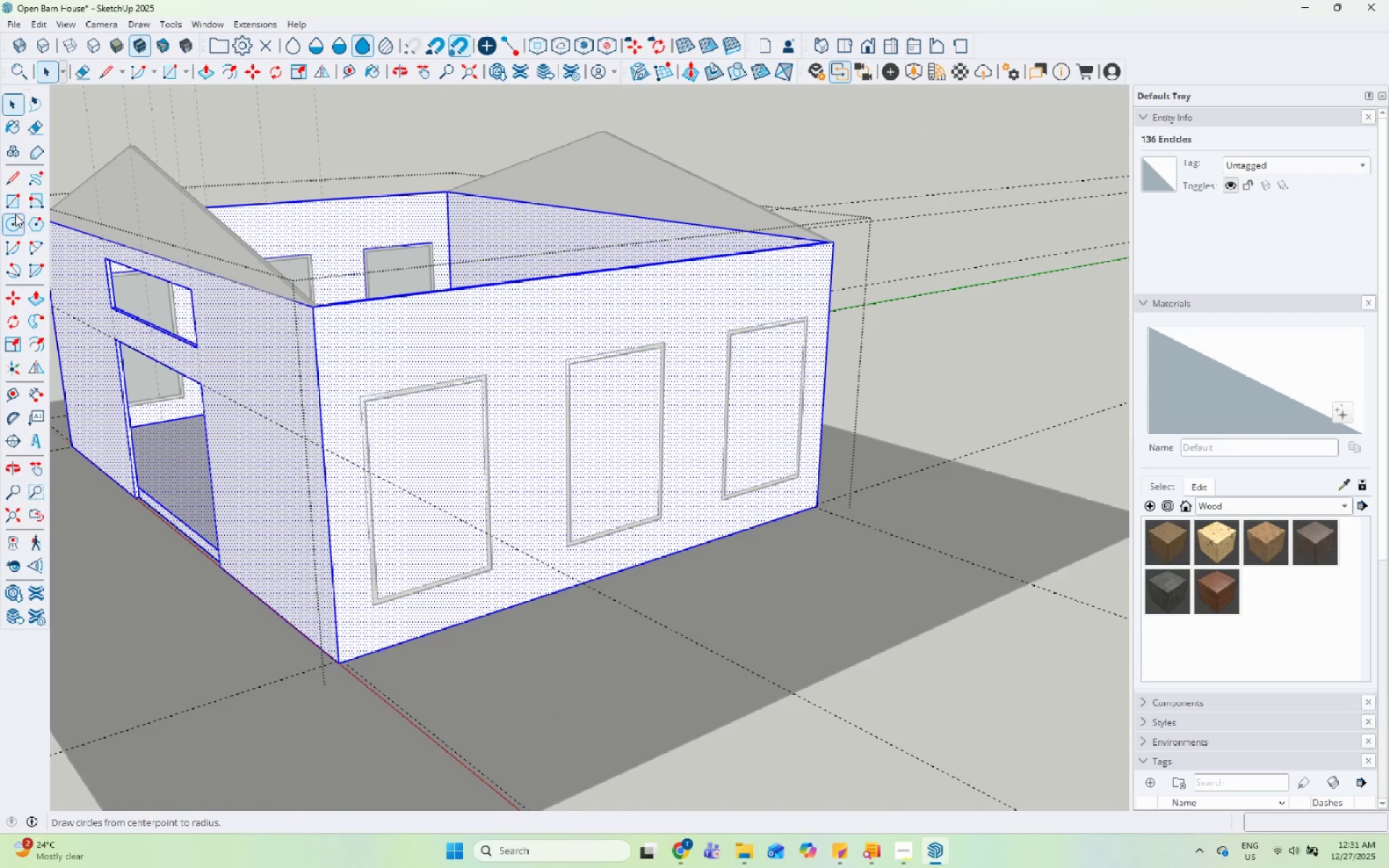 
left_click_drag(start_coordinate=[15, 204], to_coordinate=[28, 204])
 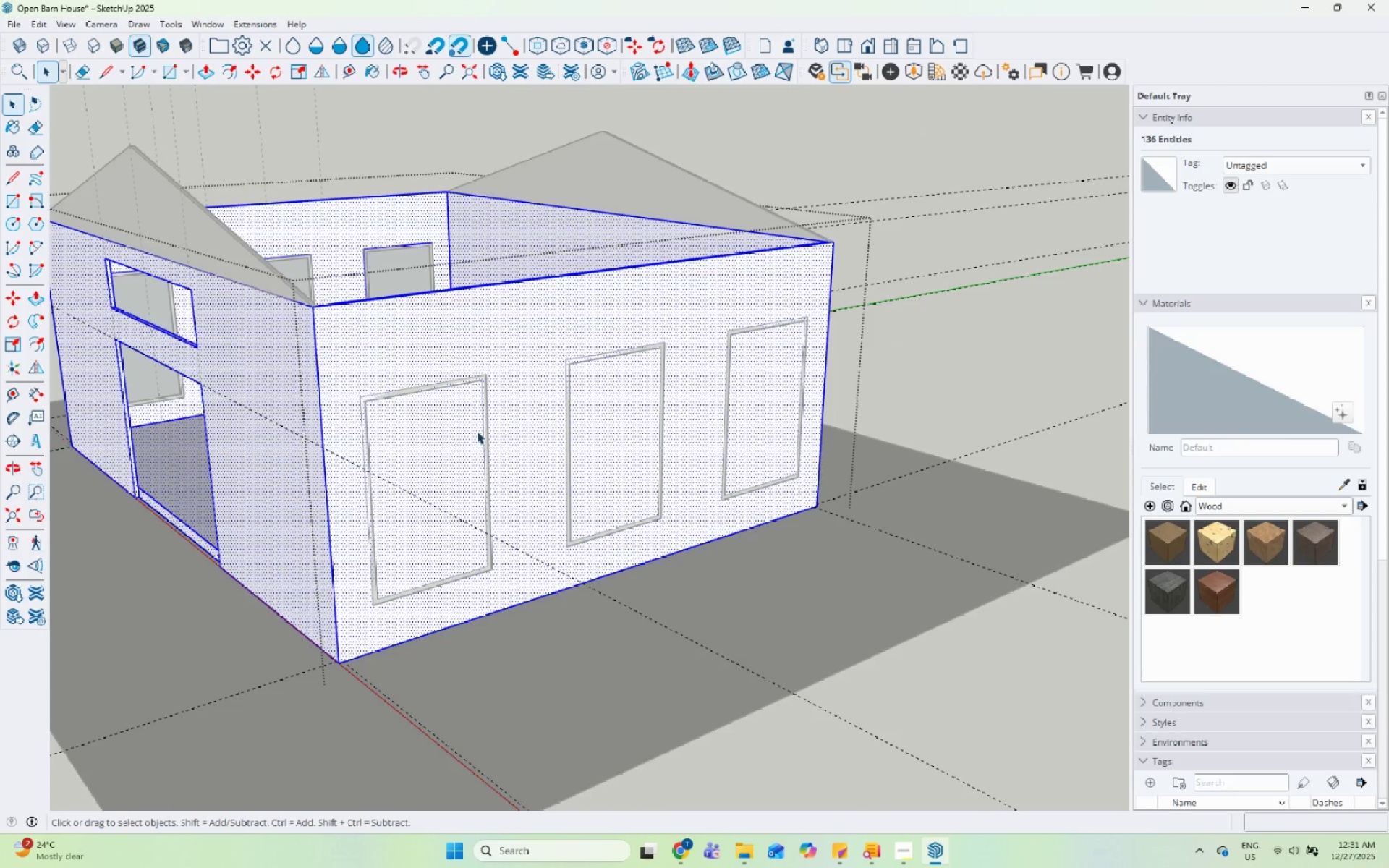 
scroll: coordinate [477, 431], scroll_direction: up, amount: 3.0
 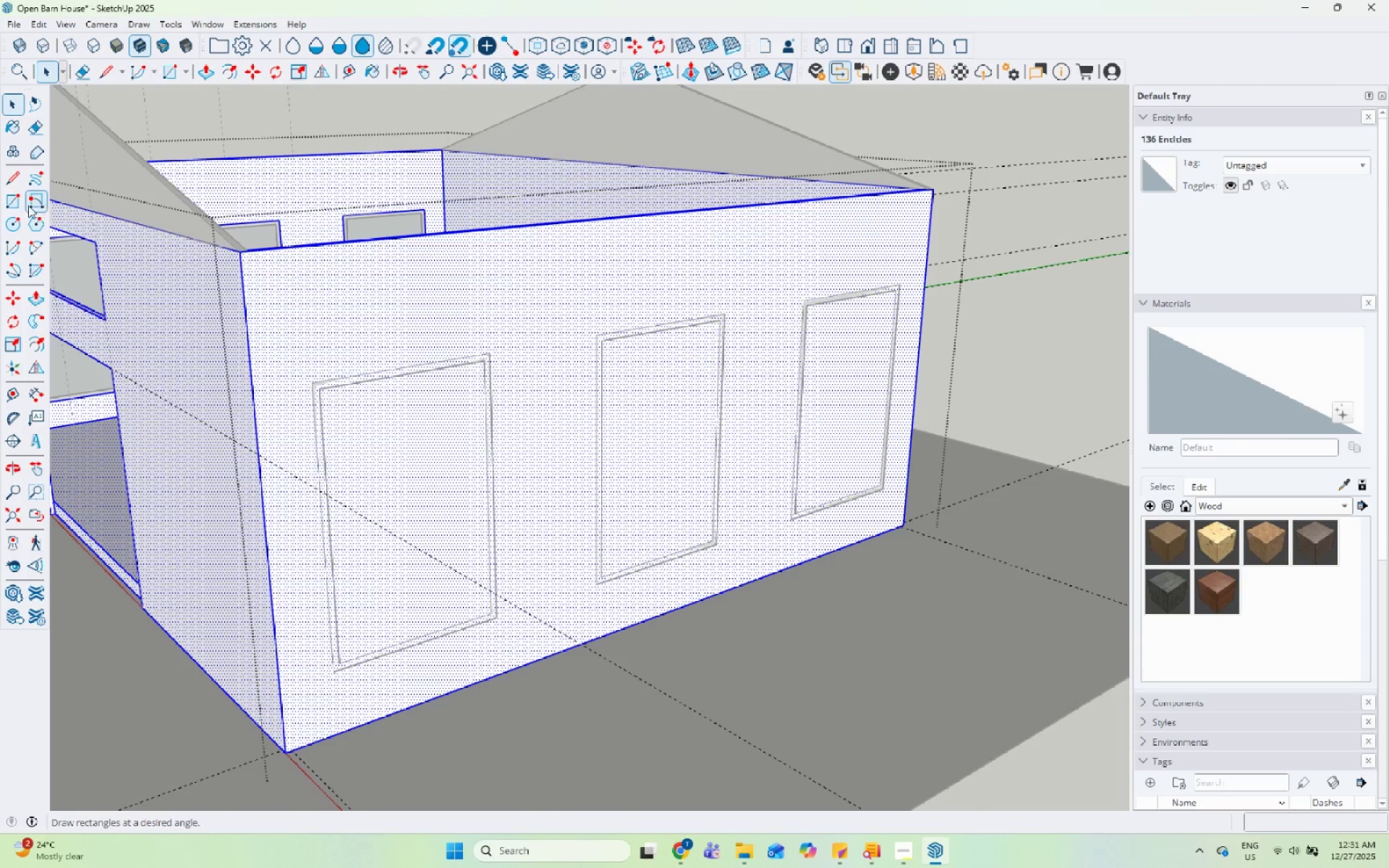 
left_click([9, 209])
 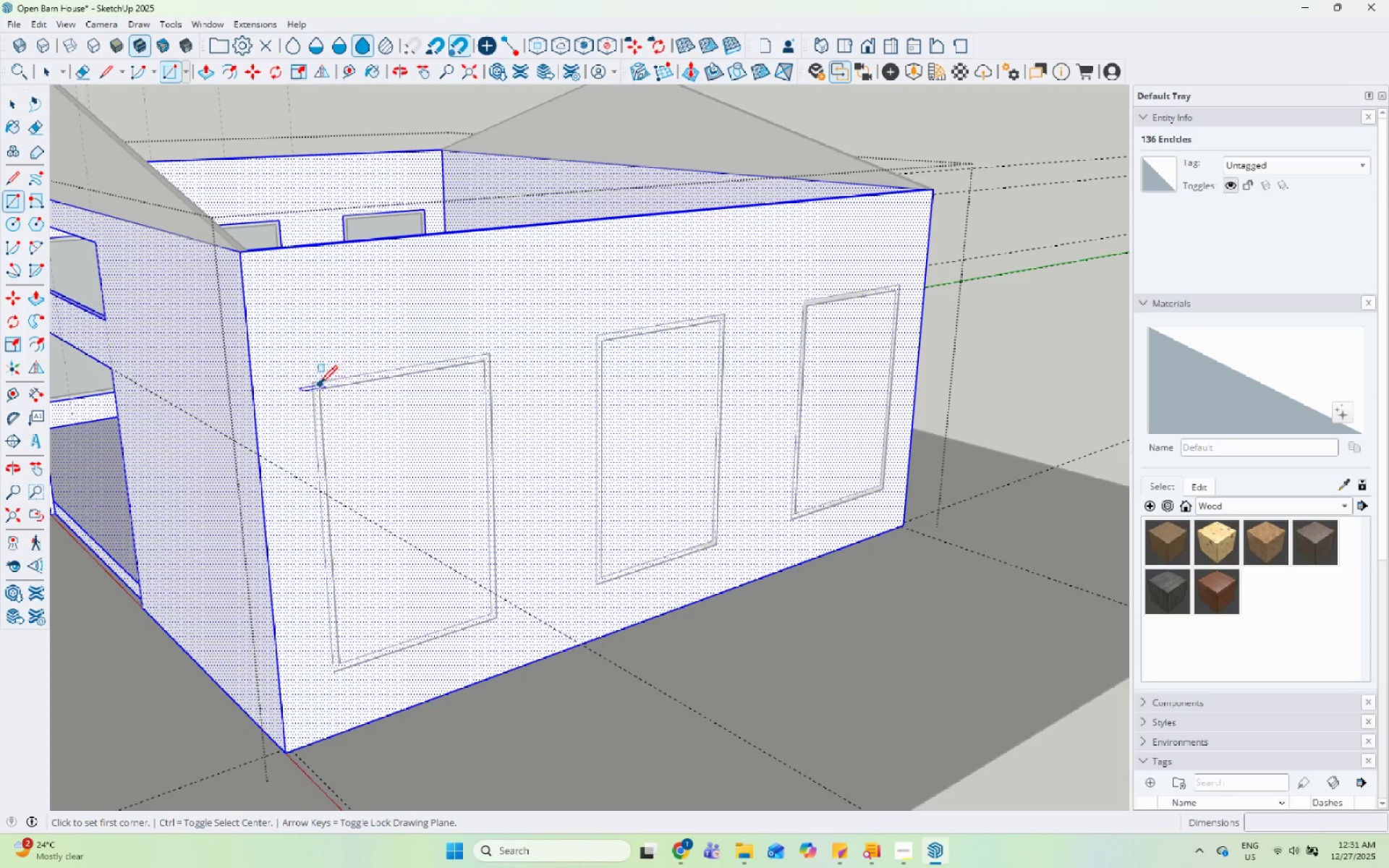 
left_click([310, 384])
 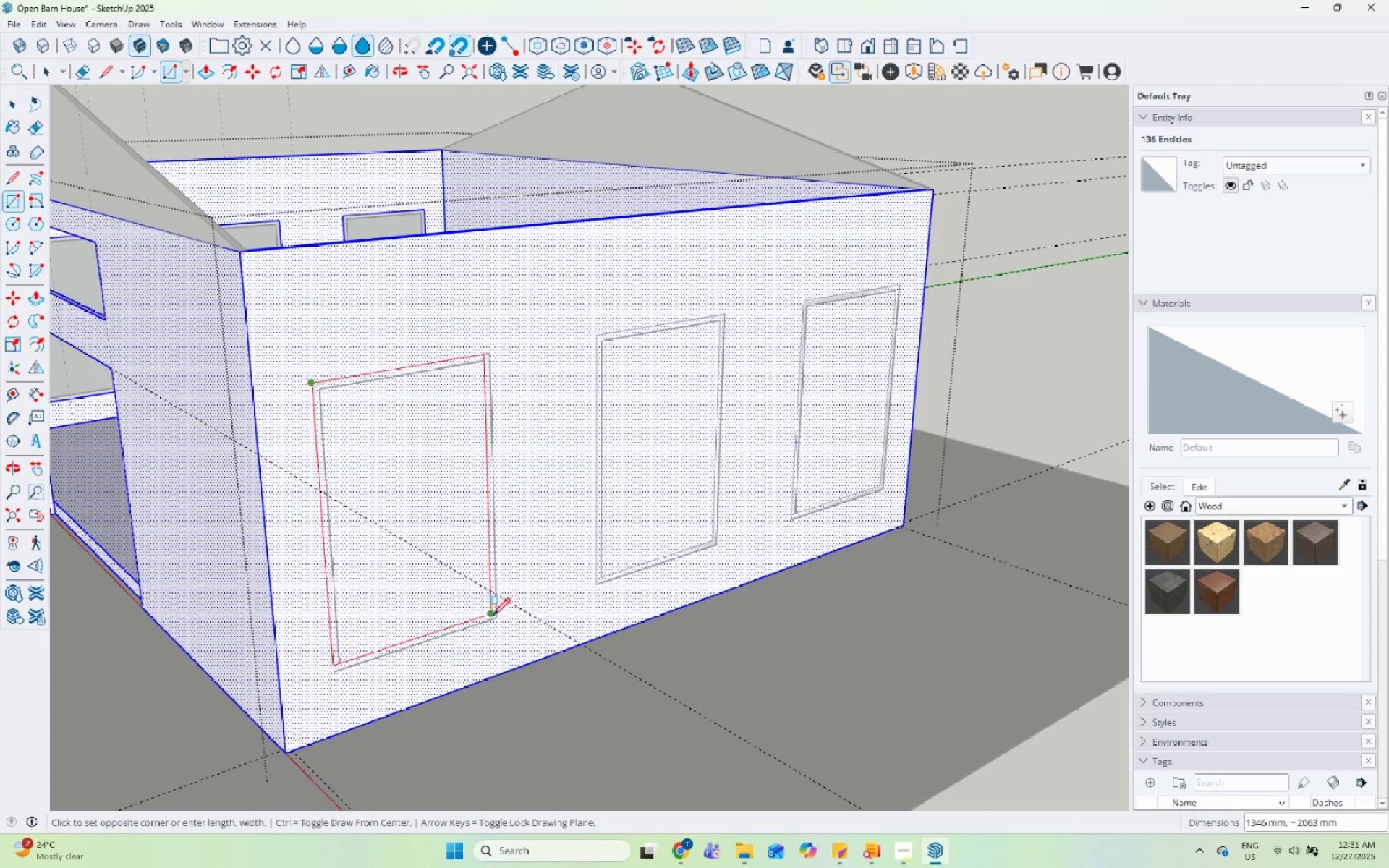 
left_click([497, 621])
 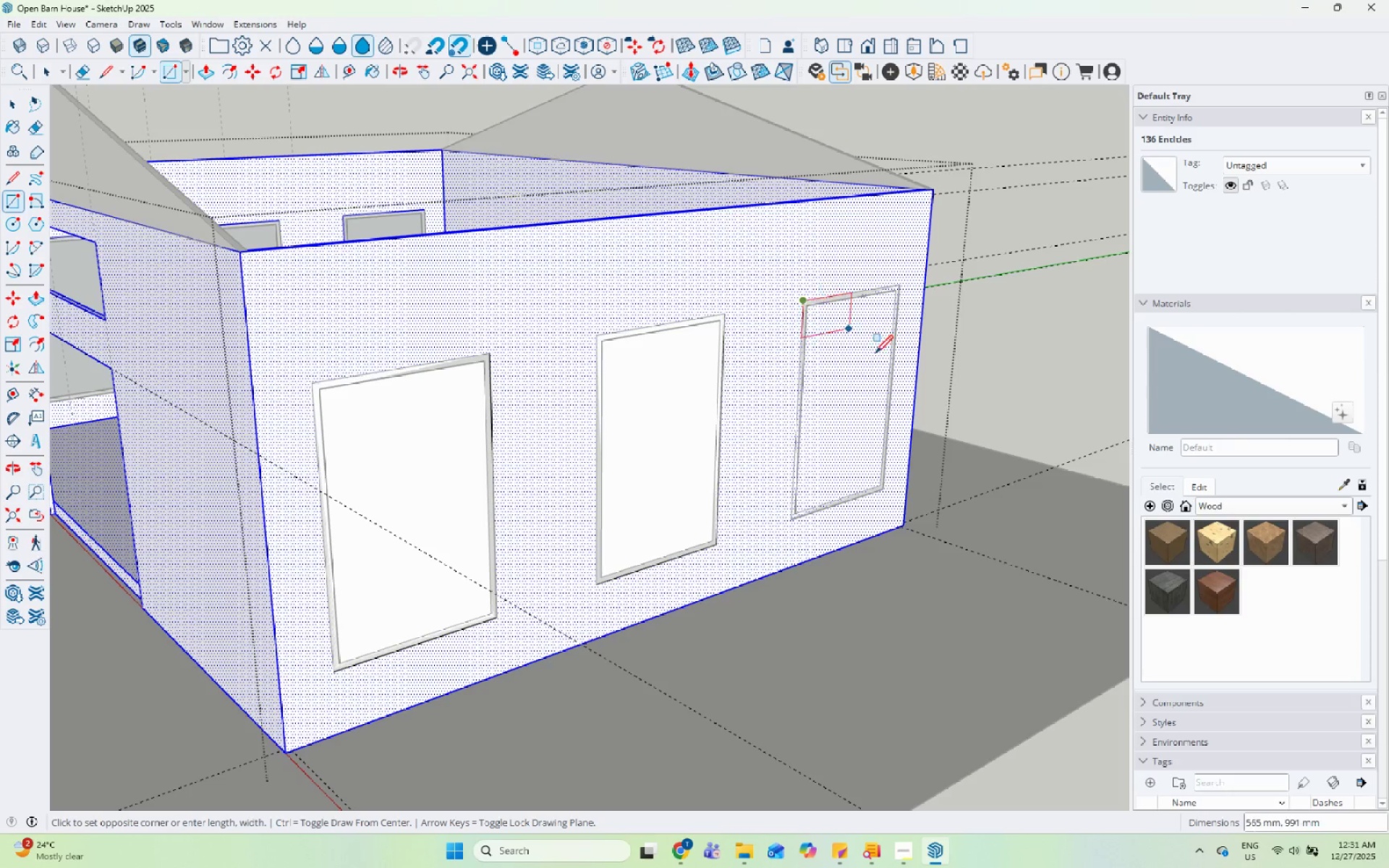 
left_click([886, 490])
 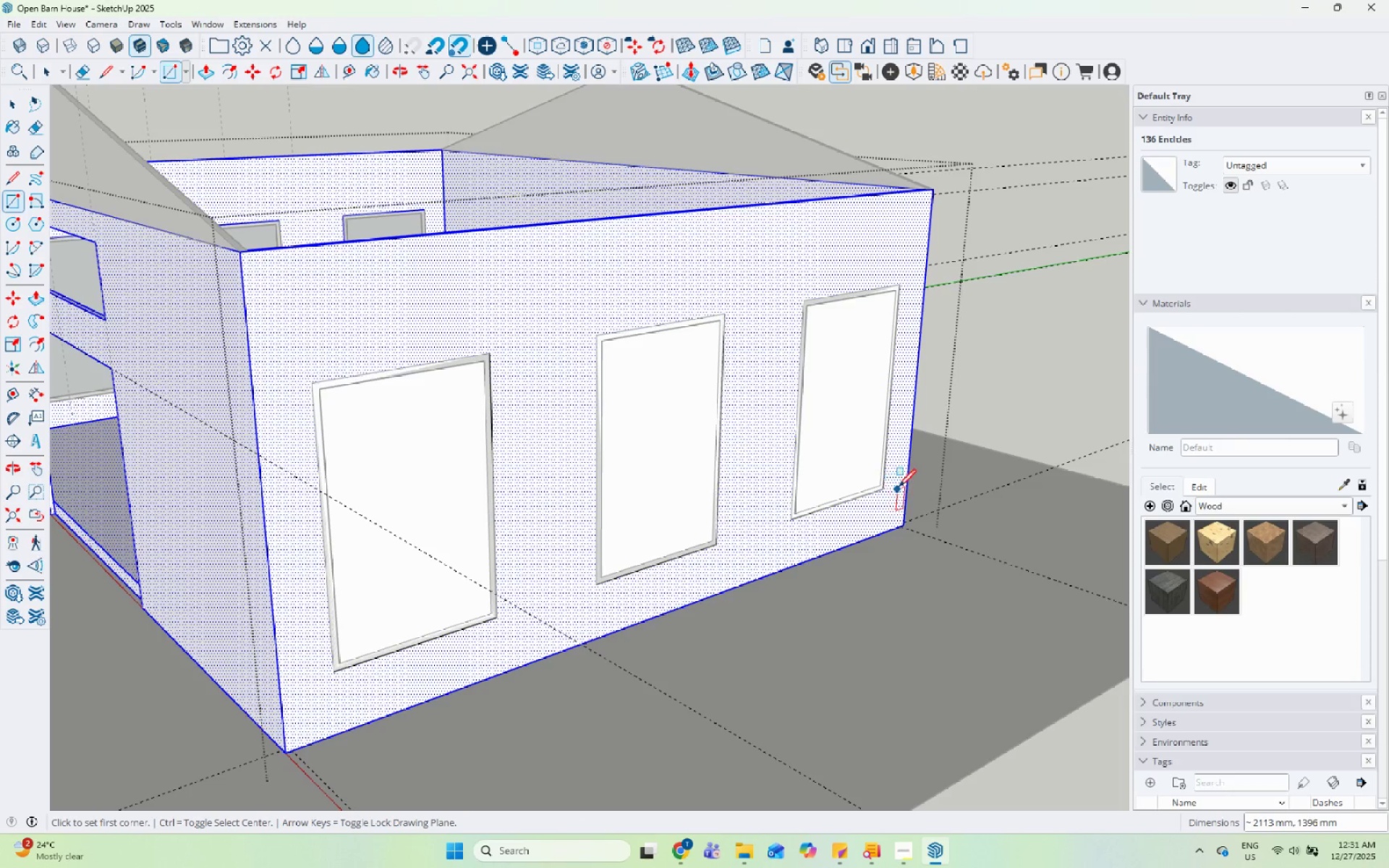 
key(Space)
 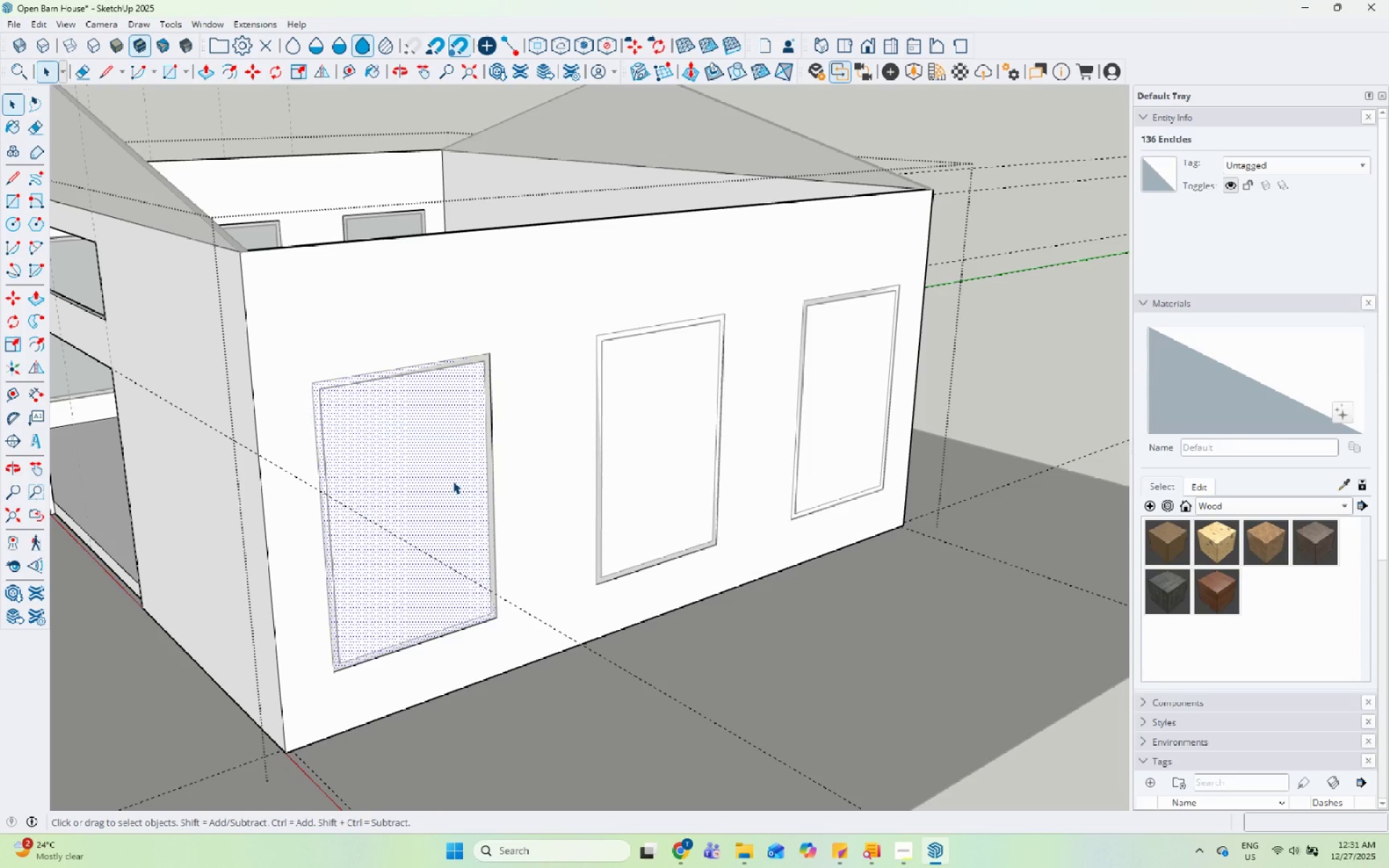 
key(P)
 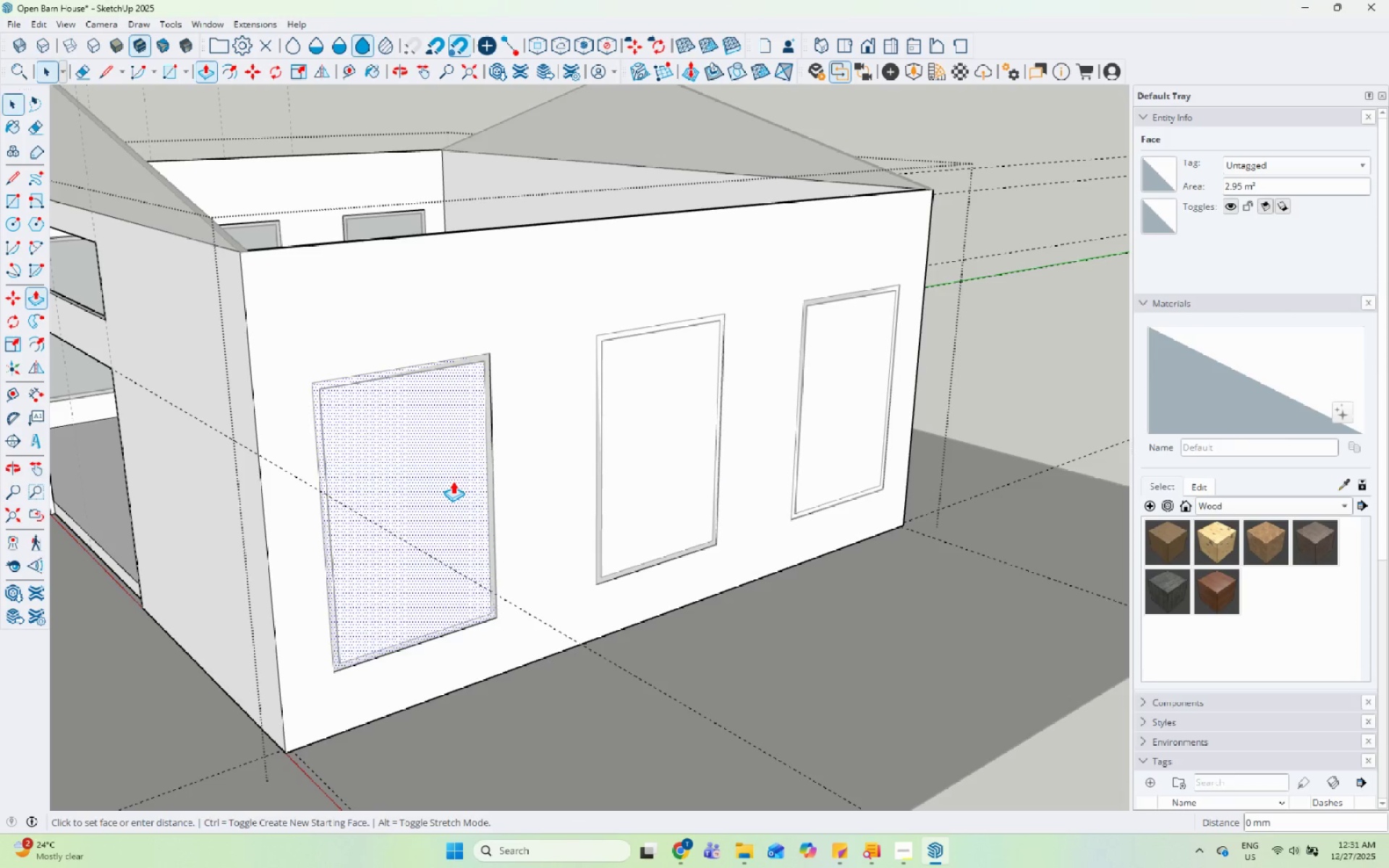 
double_click([453, 481])
 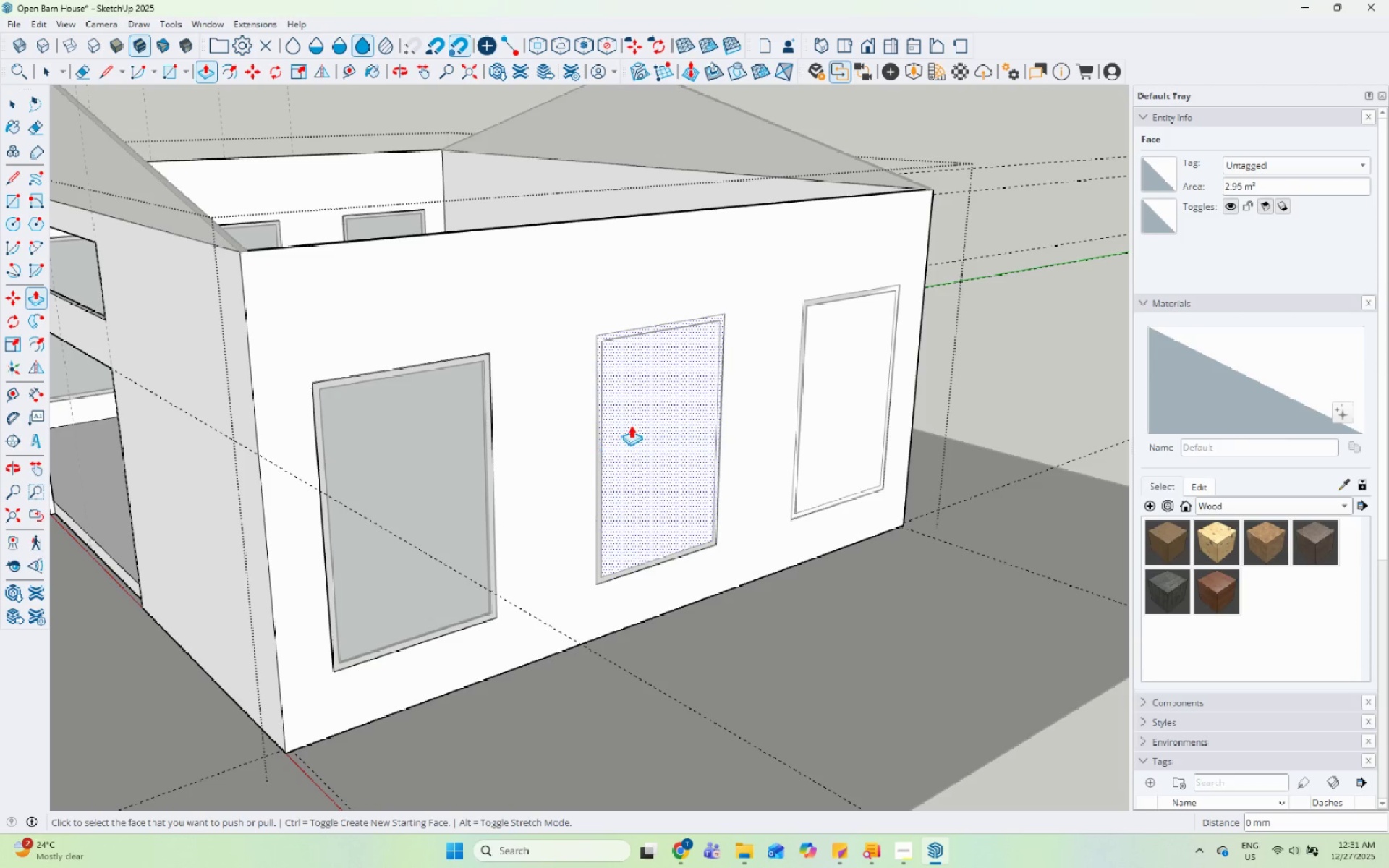 
double_click([632, 425])
 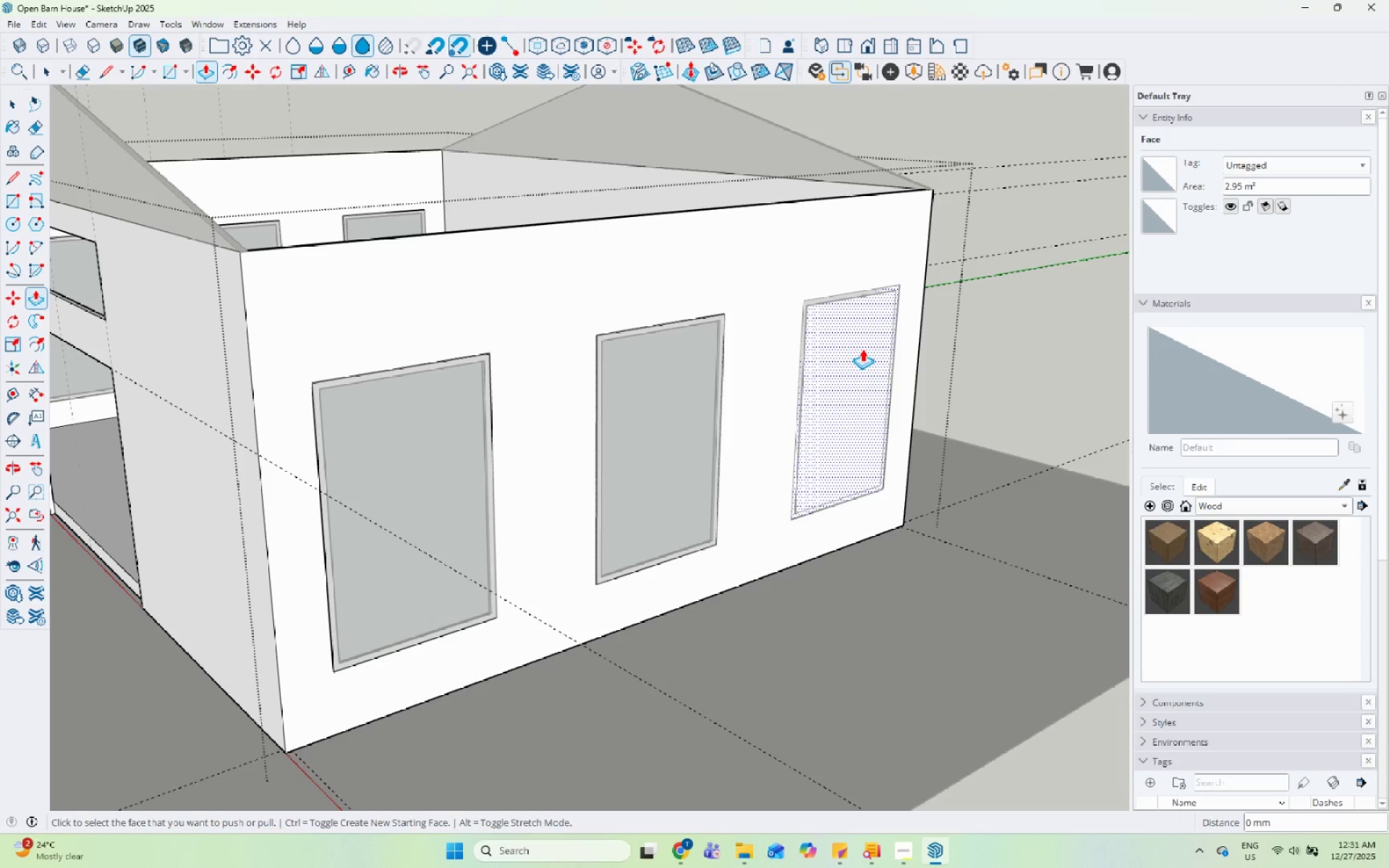 
double_click([862, 349])
 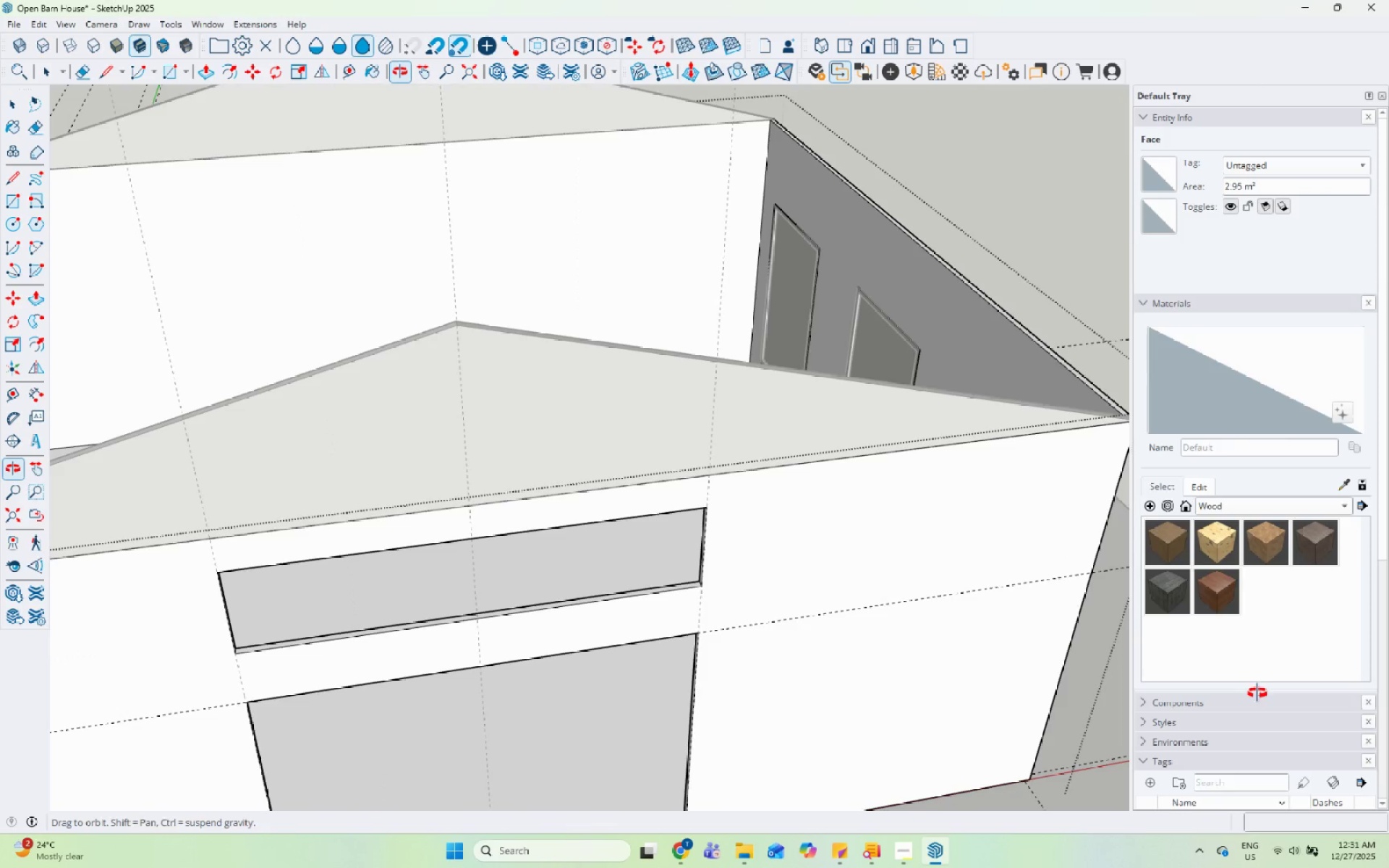 
key(Space)
 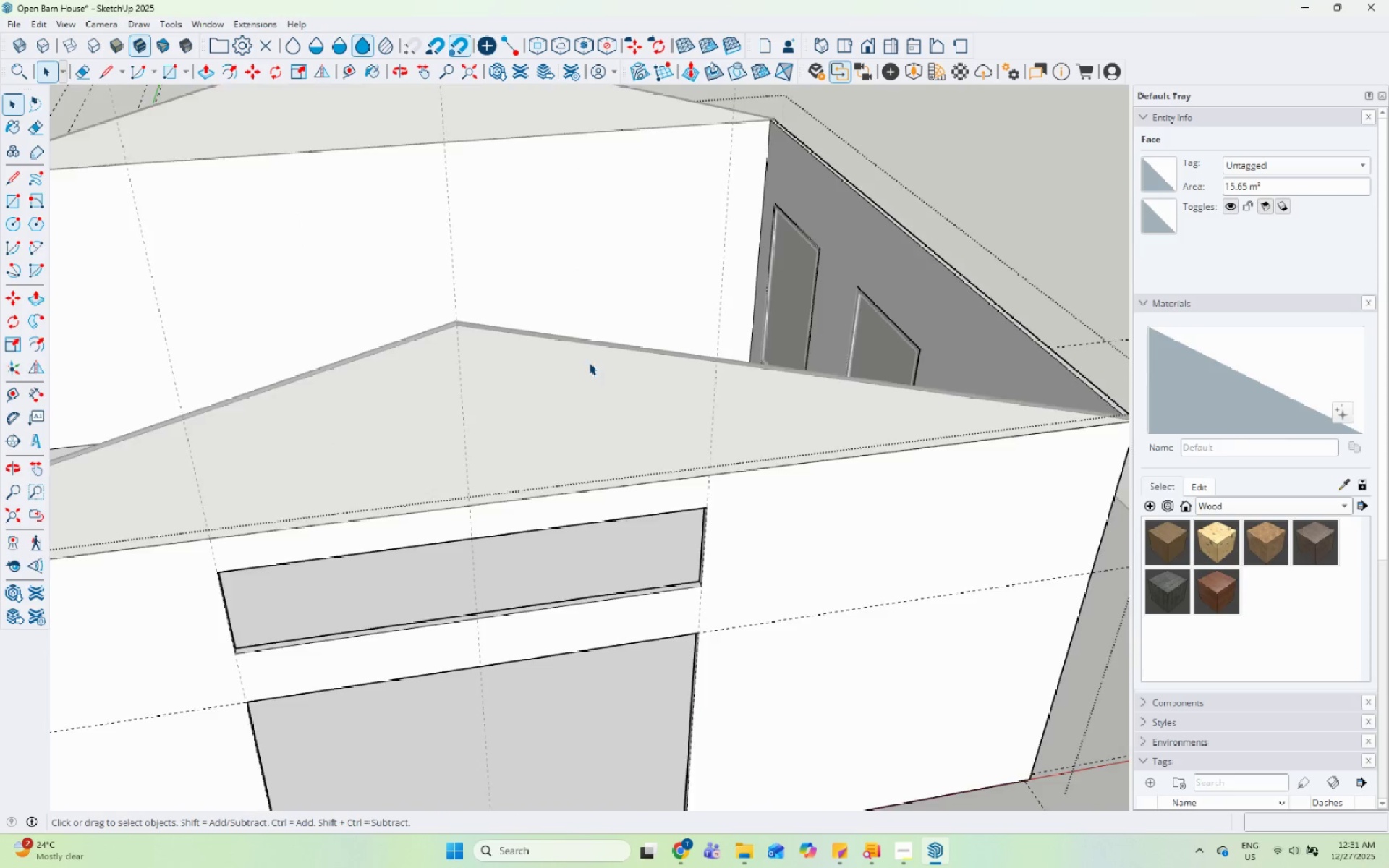 
scroll: coordinate [569, 363], scroll_direction: down, amount: 6.0
 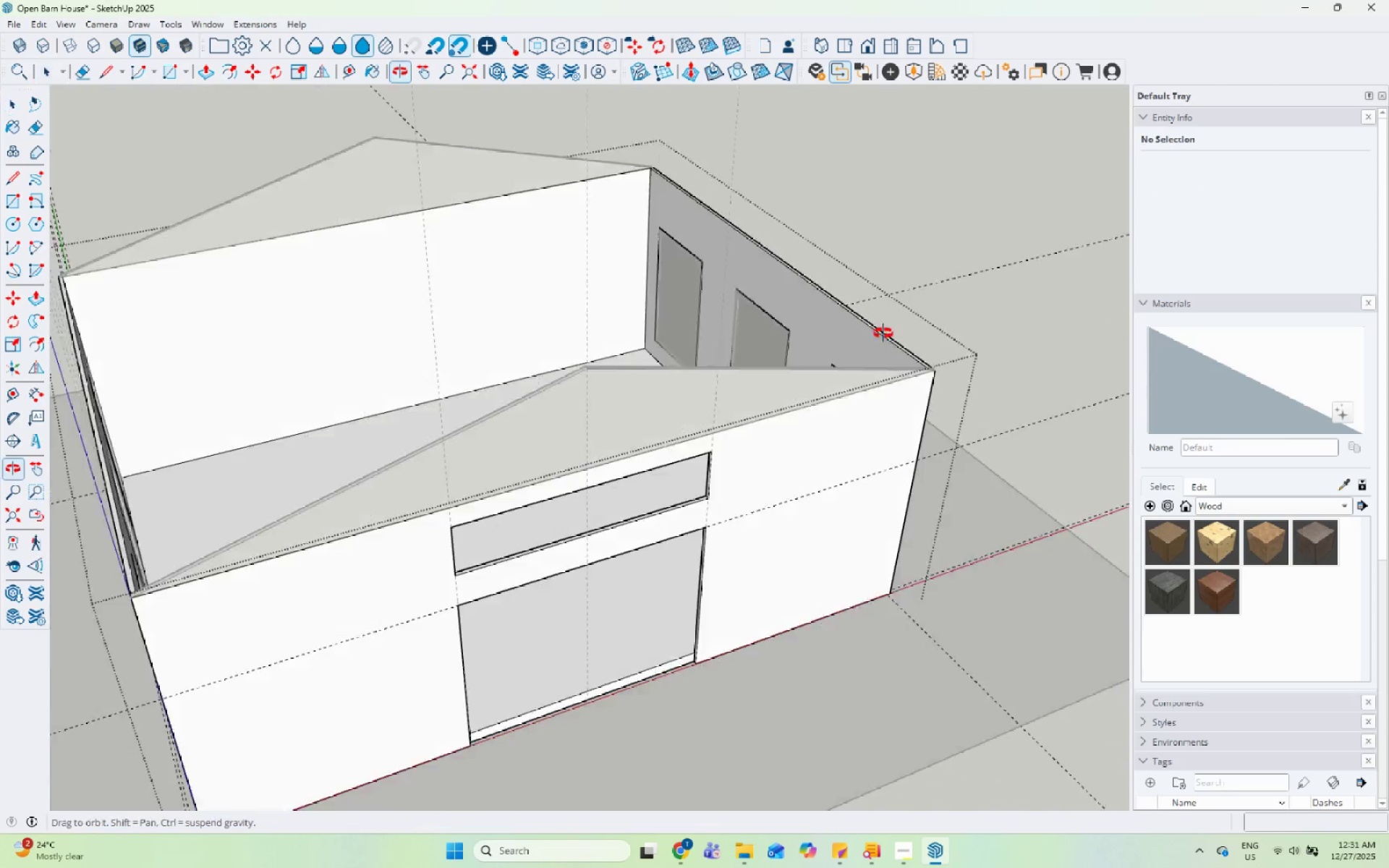 
key(Escape)
 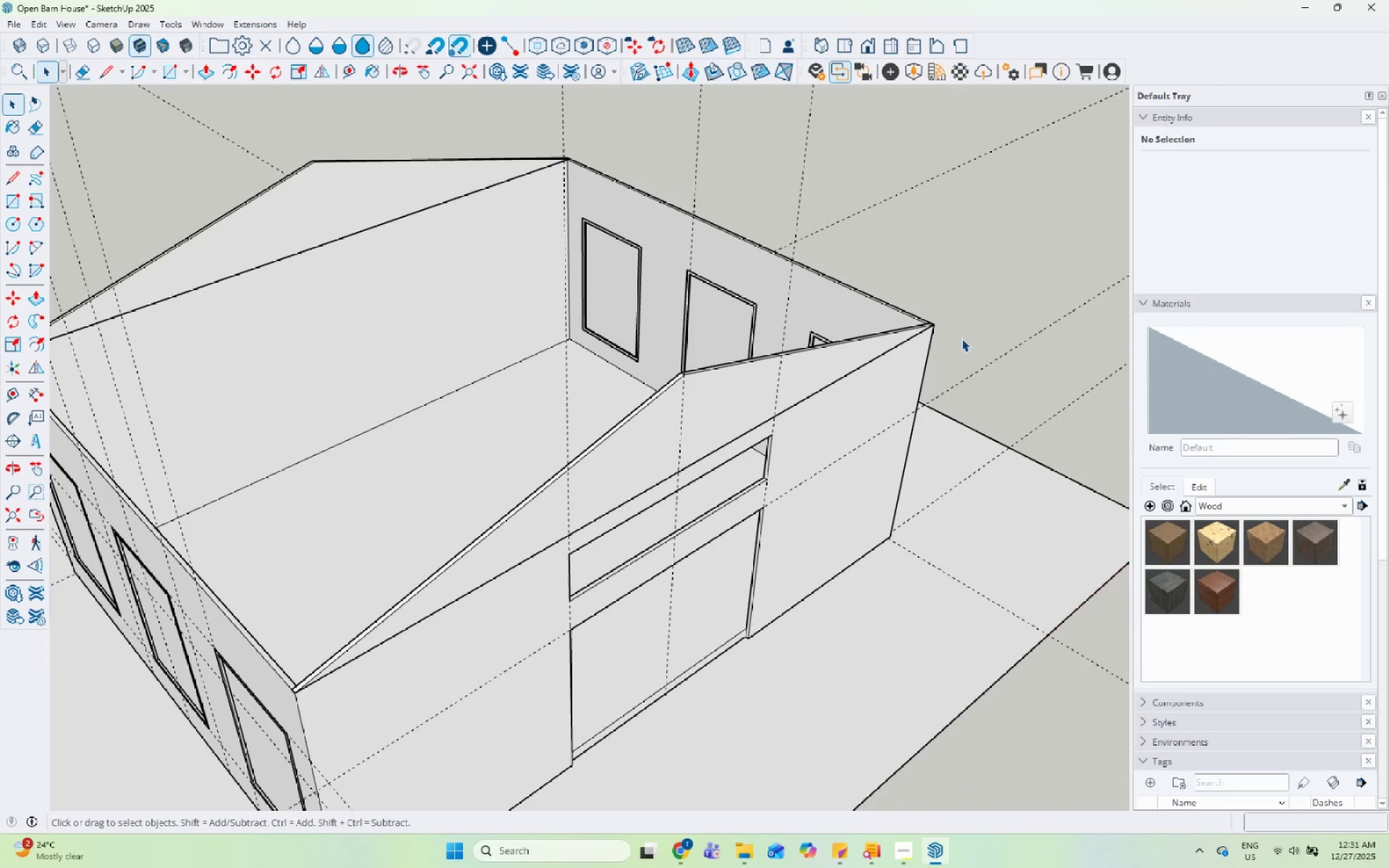 
key(Escape)
 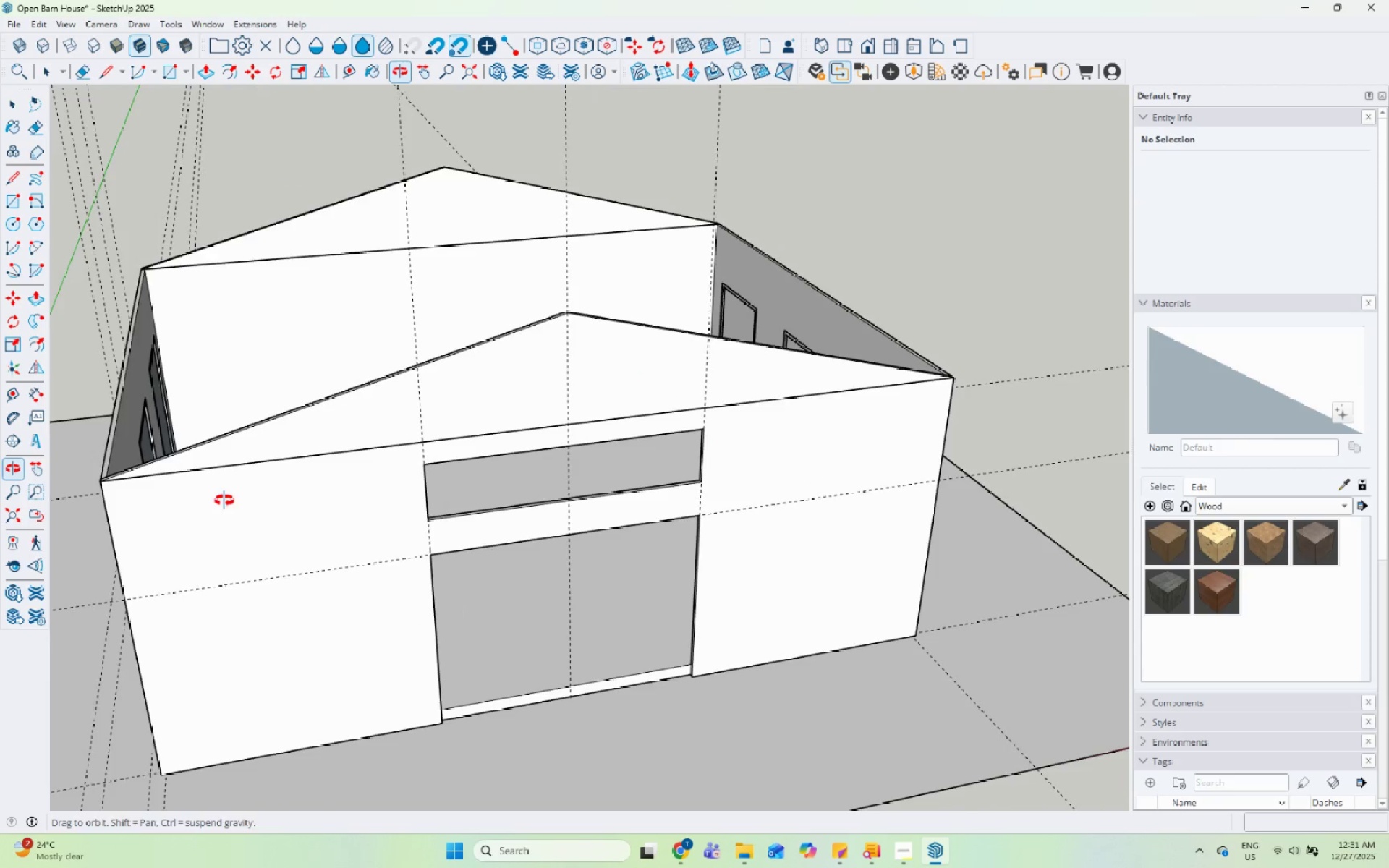 
scroll: coordinate [711, 380], scroll_direction: down, amount: 5.0
 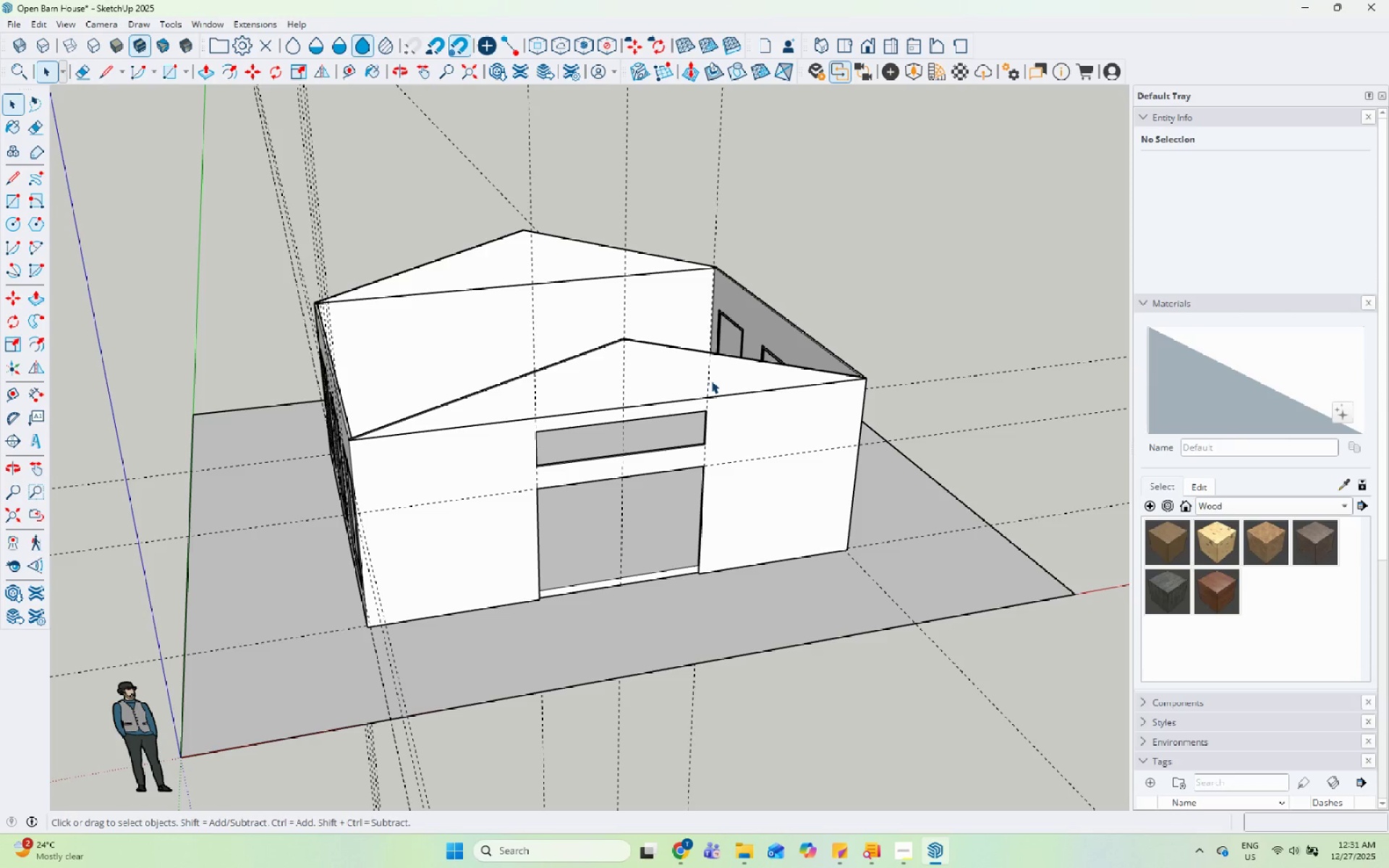 
wait(28.86)
 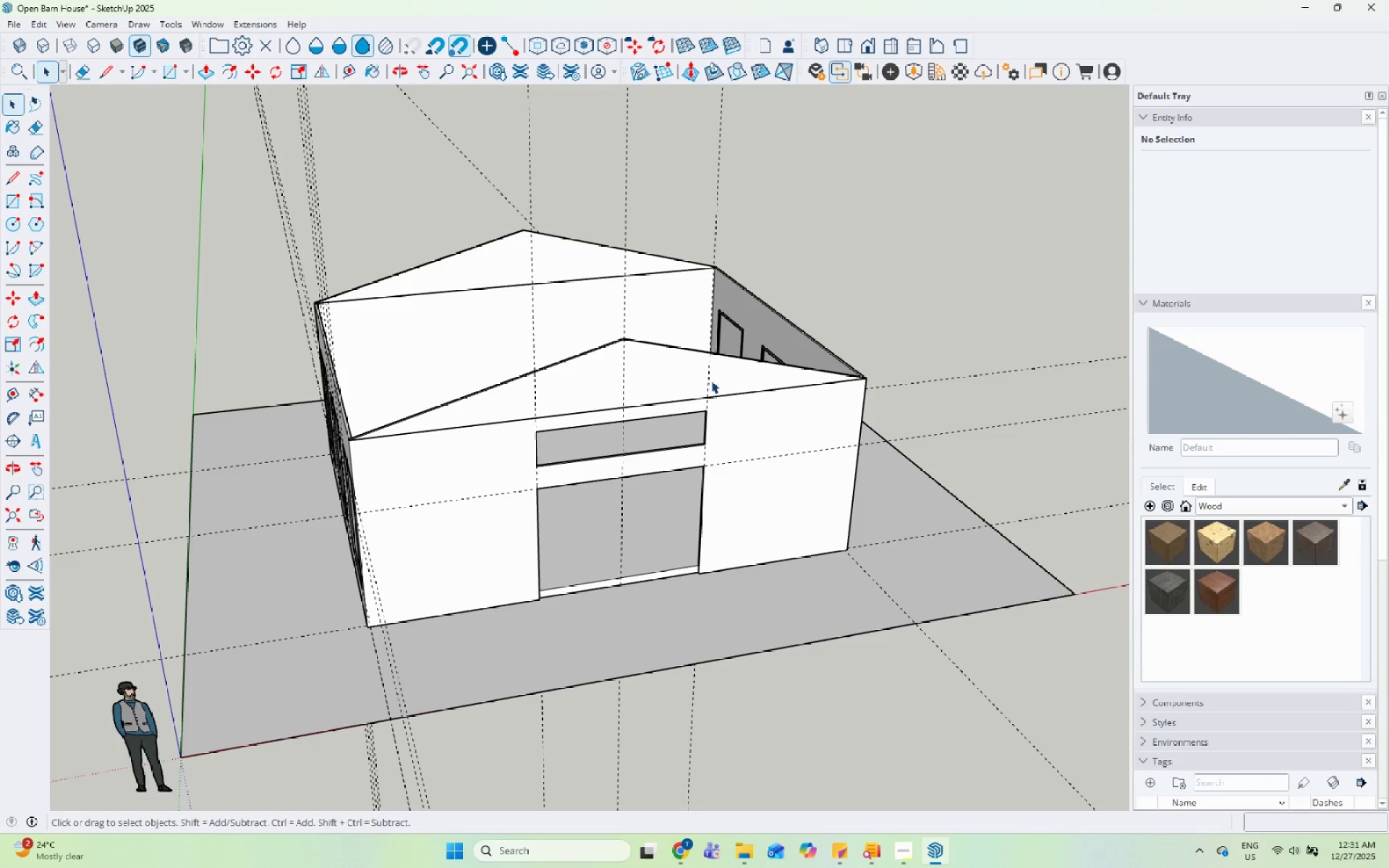 
scroll: coordinate [711, 380], scroll_direction: down, amount: 5.0
 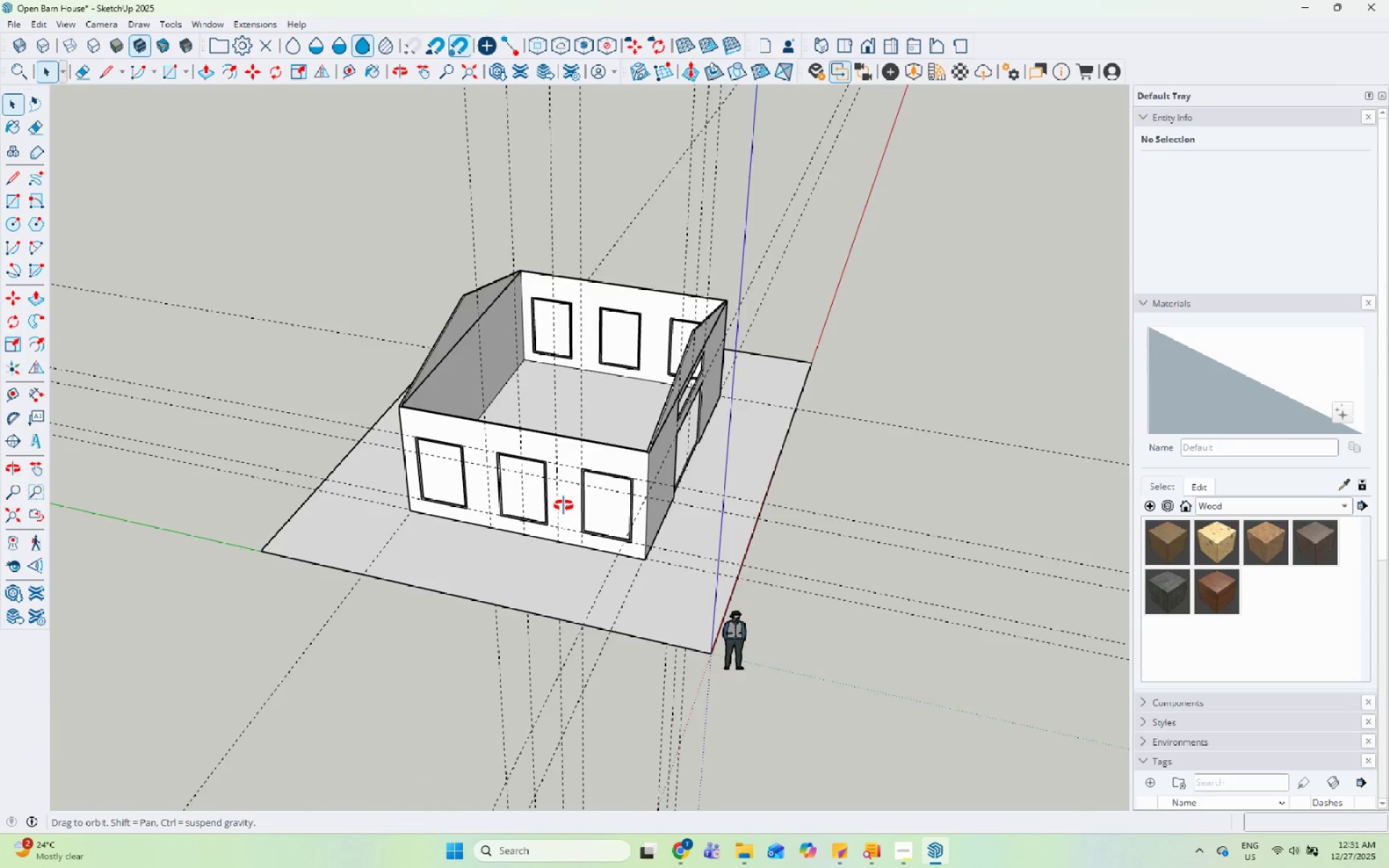 
left_click_drag(start_coordinate=[596, 499], to_coordinate=[595, 503])
 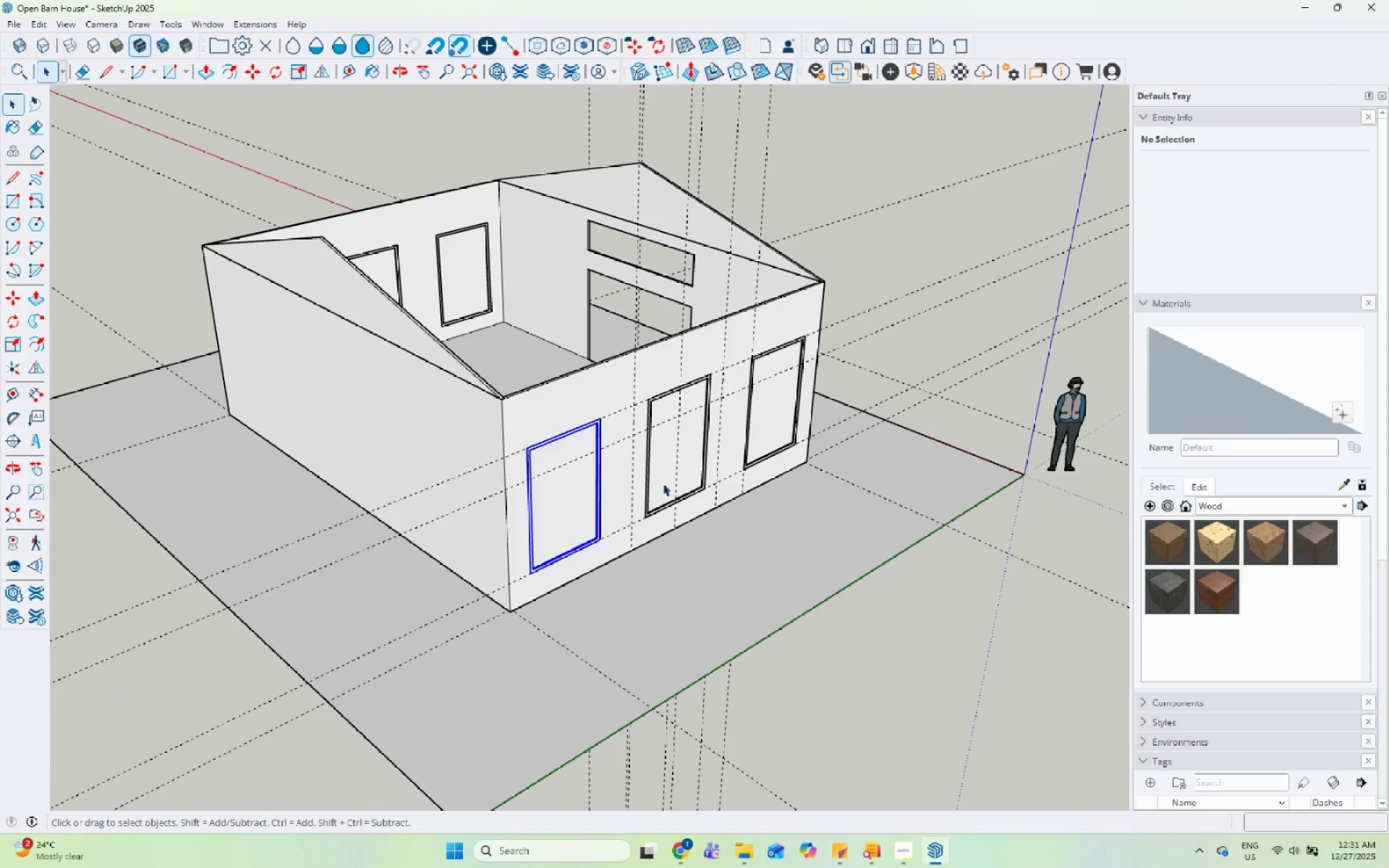 
scroll: coordinate [616, 528], scroll_direction: up, amount: 5.0
 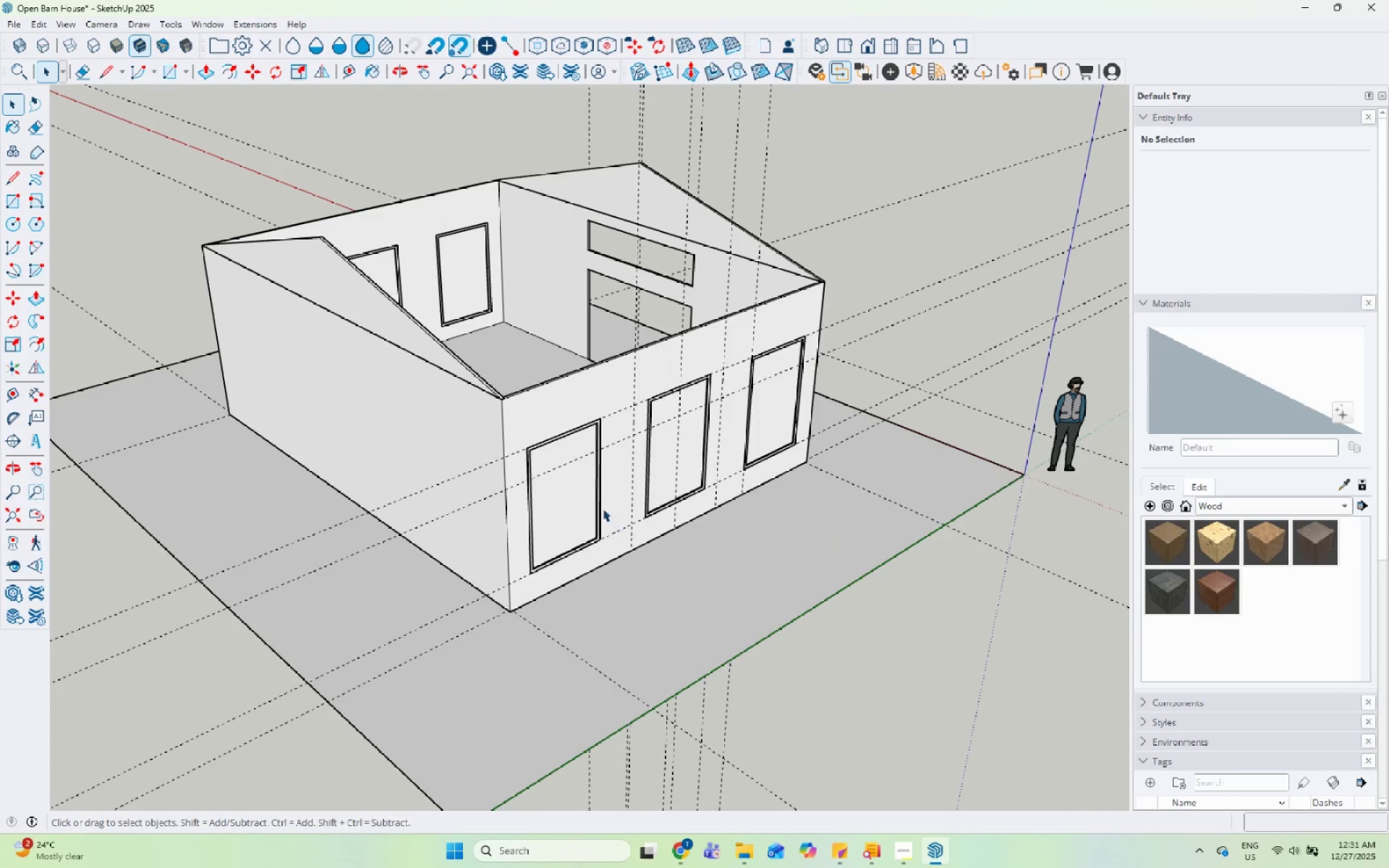 
hold_key(key=ControlLeft, duration=0.92)
left_click([689, 461])
 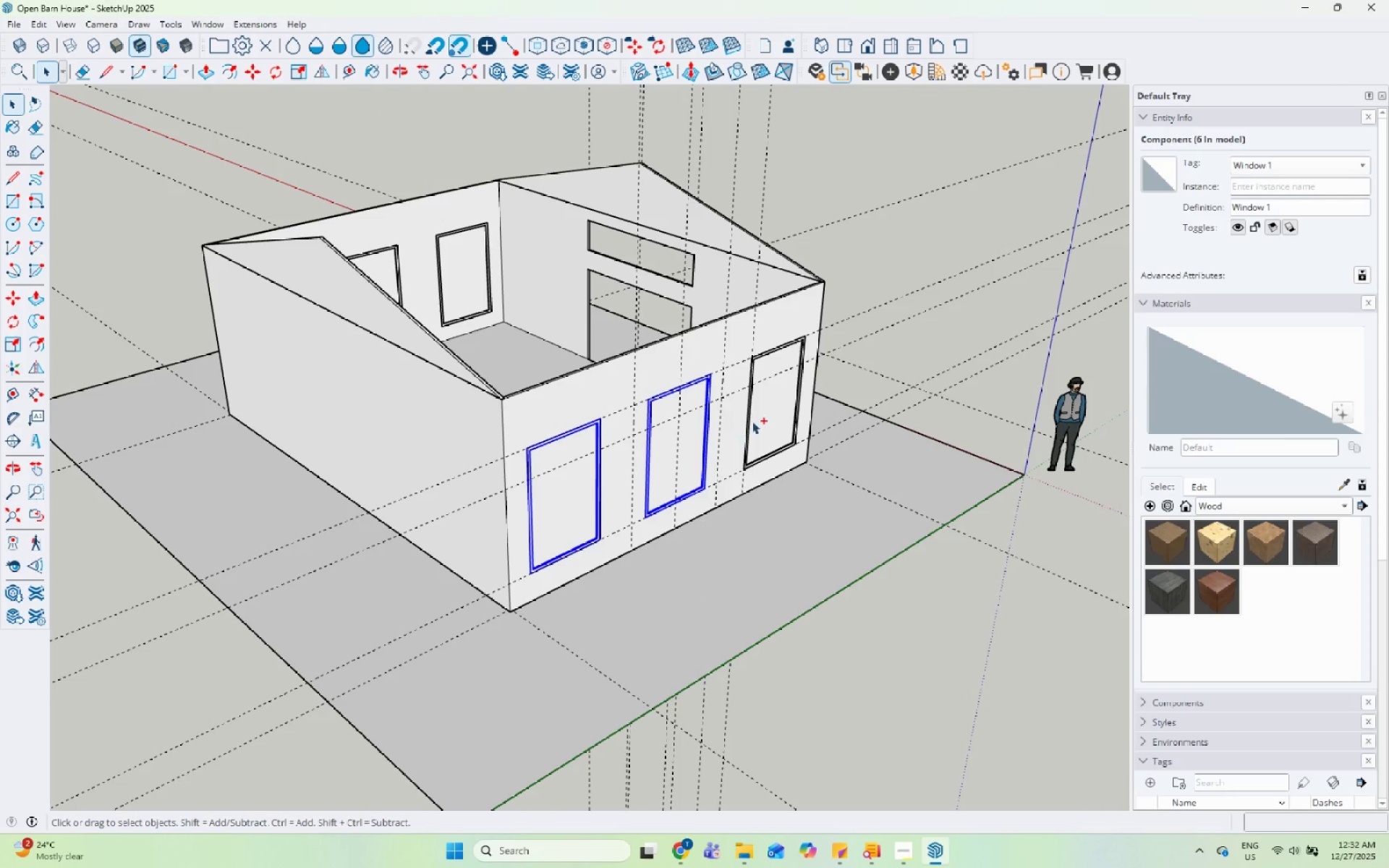 
left_click([763, 412])
 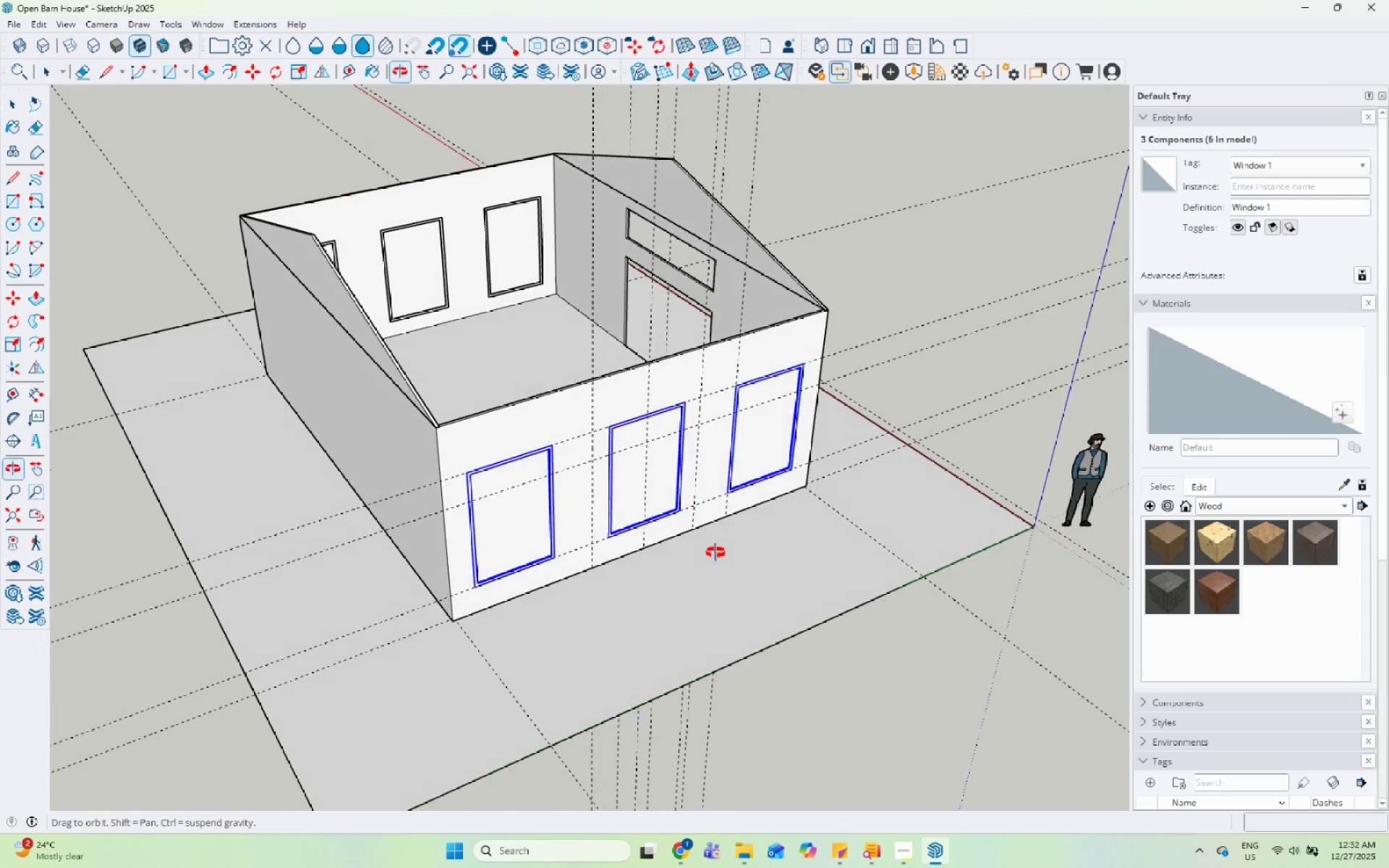 
key(M)
 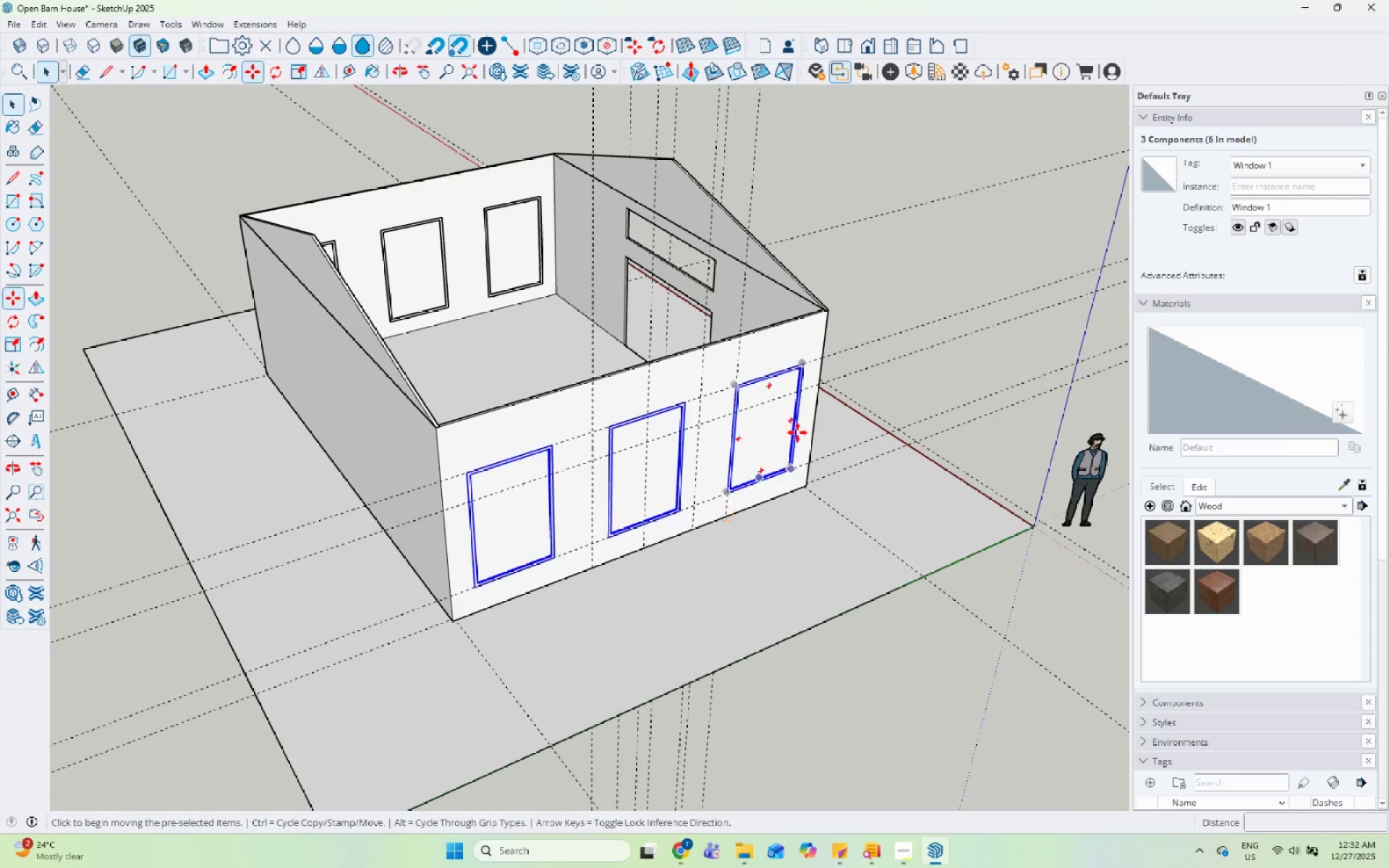 
scroll: coordinate [811, 414], scroll_direction: down, amount: 5.0
 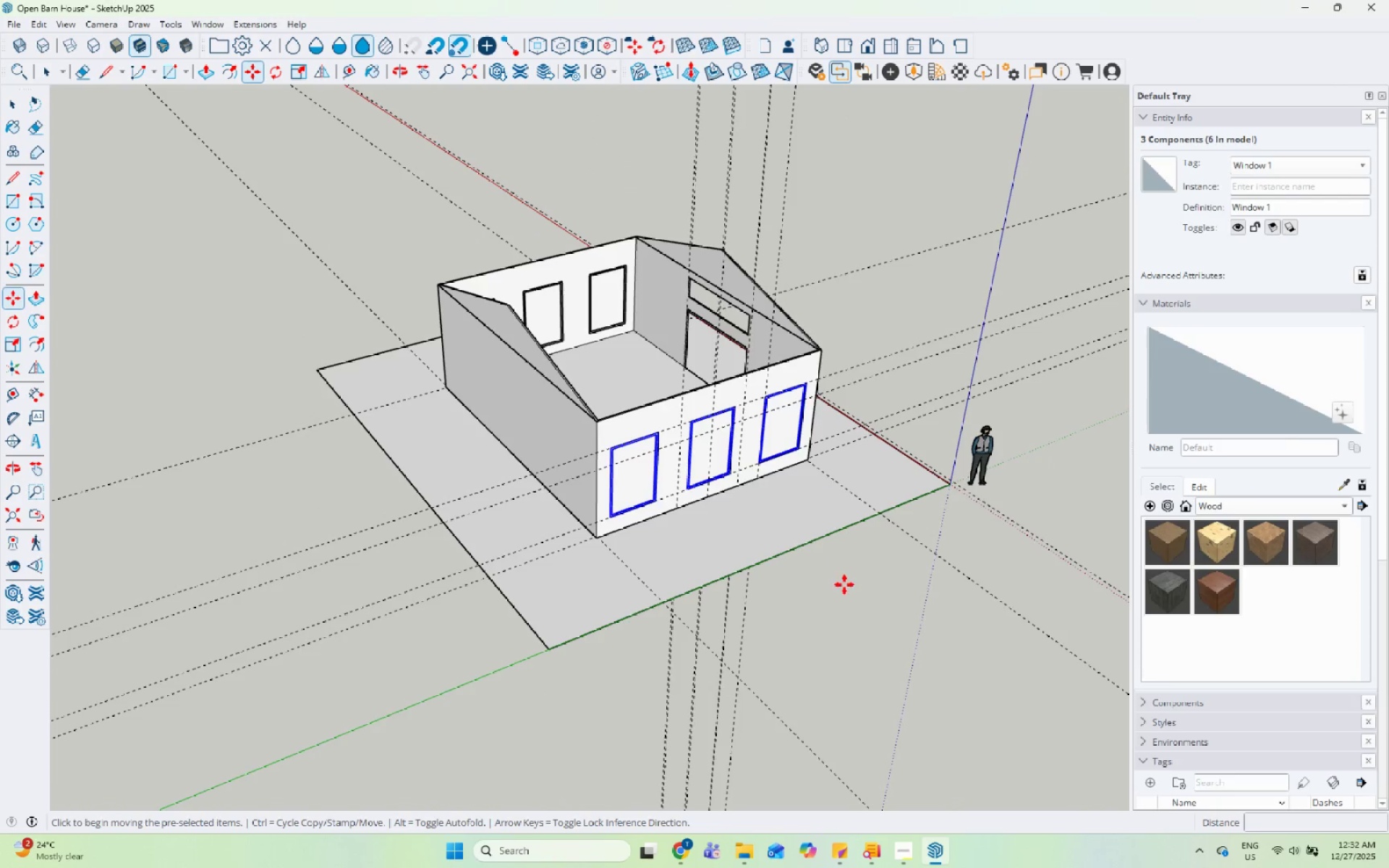 
left_click([844, 584])
 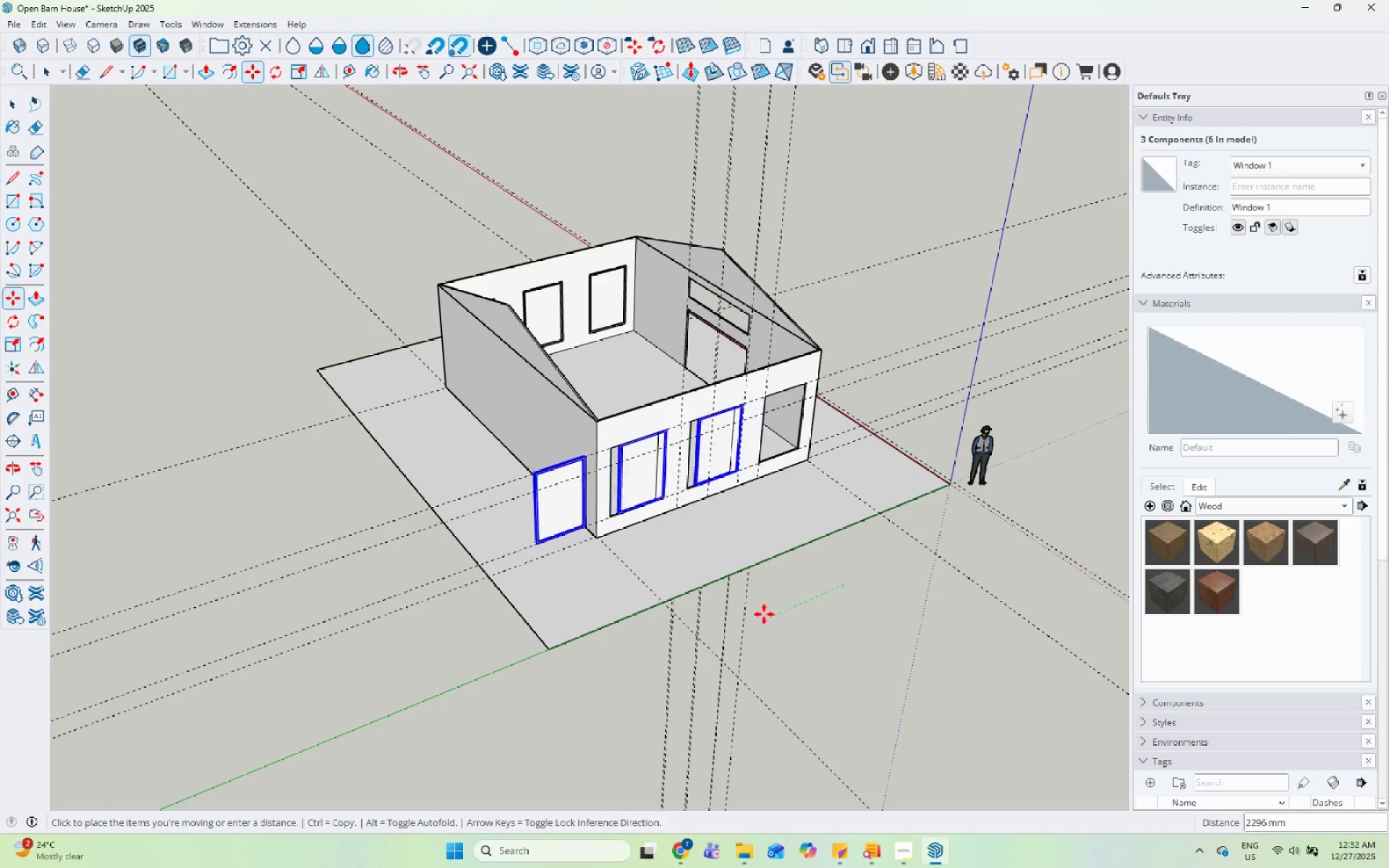 
key(Control+ControlLeft)
 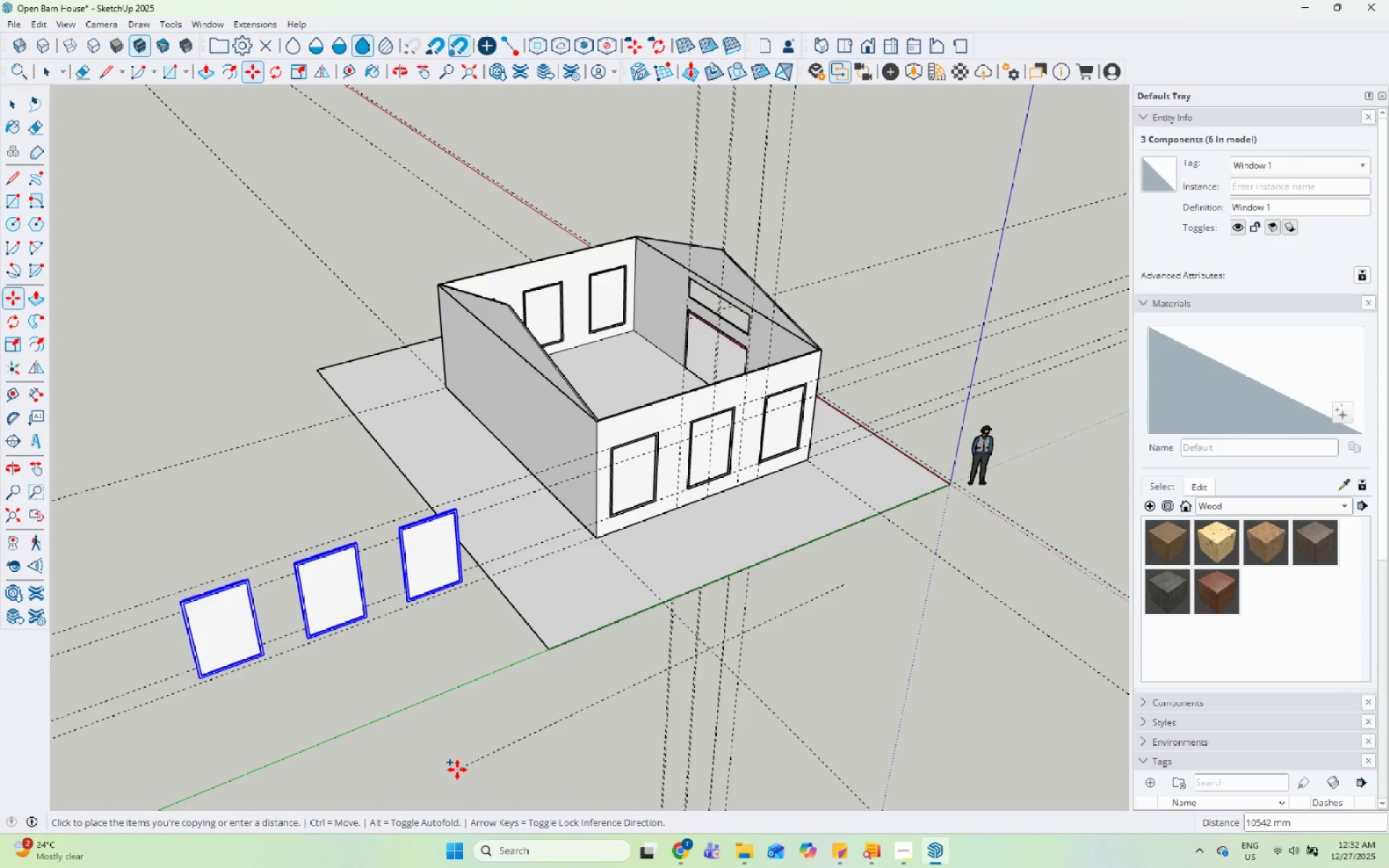 
left_click([451, 762])
 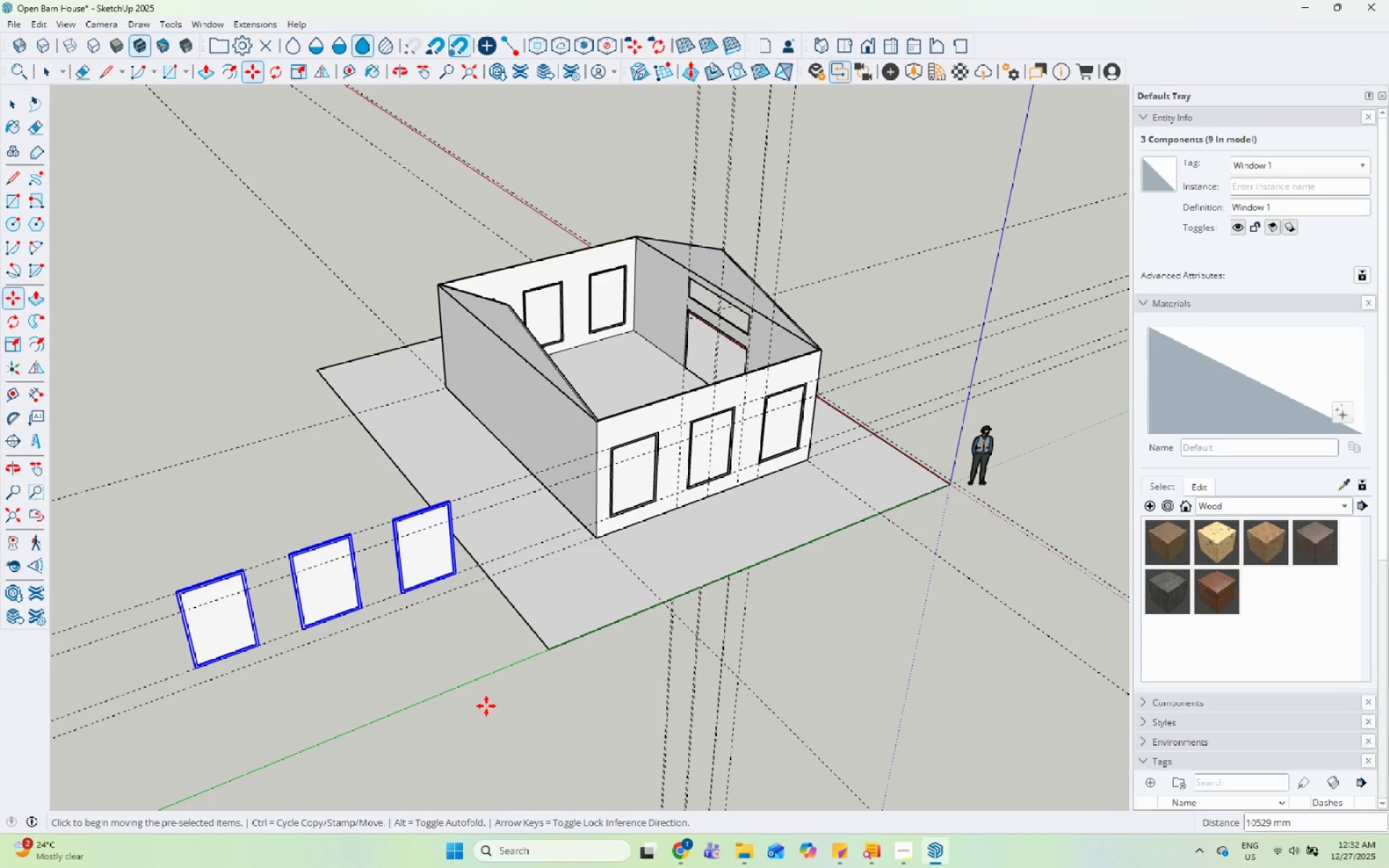 
key(R)
 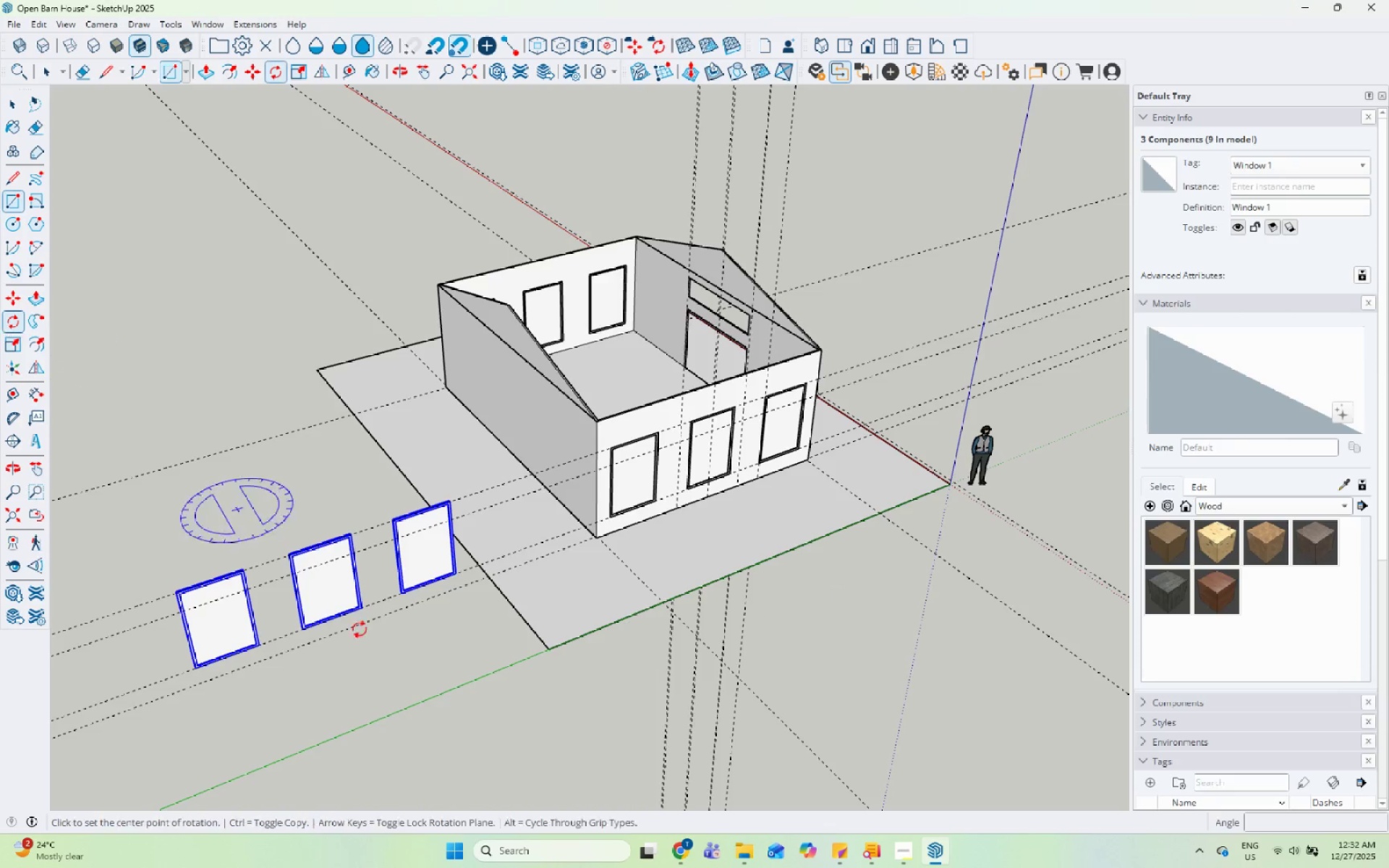 
left_click([505, 768])
 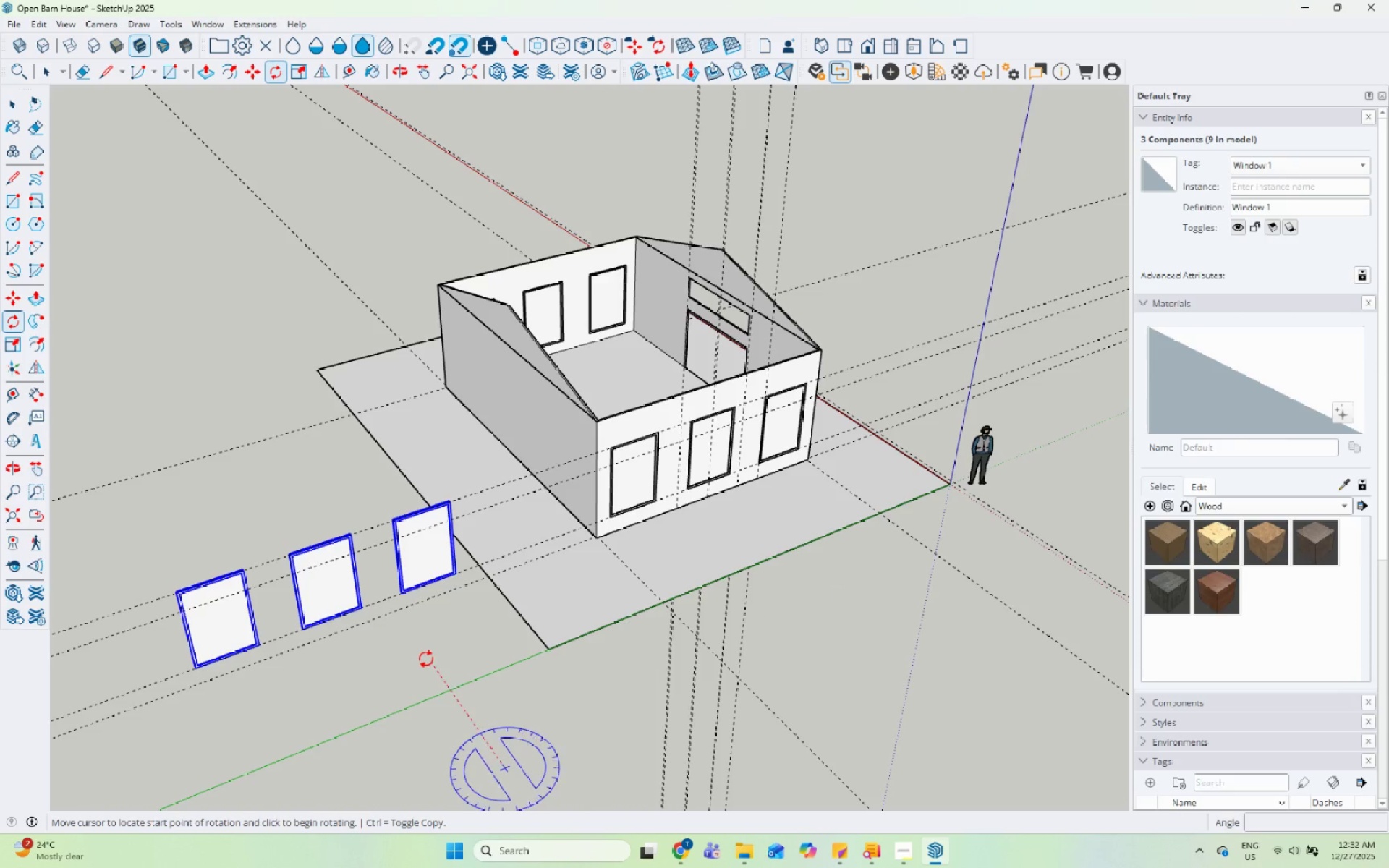 
left_click([422, 659])
 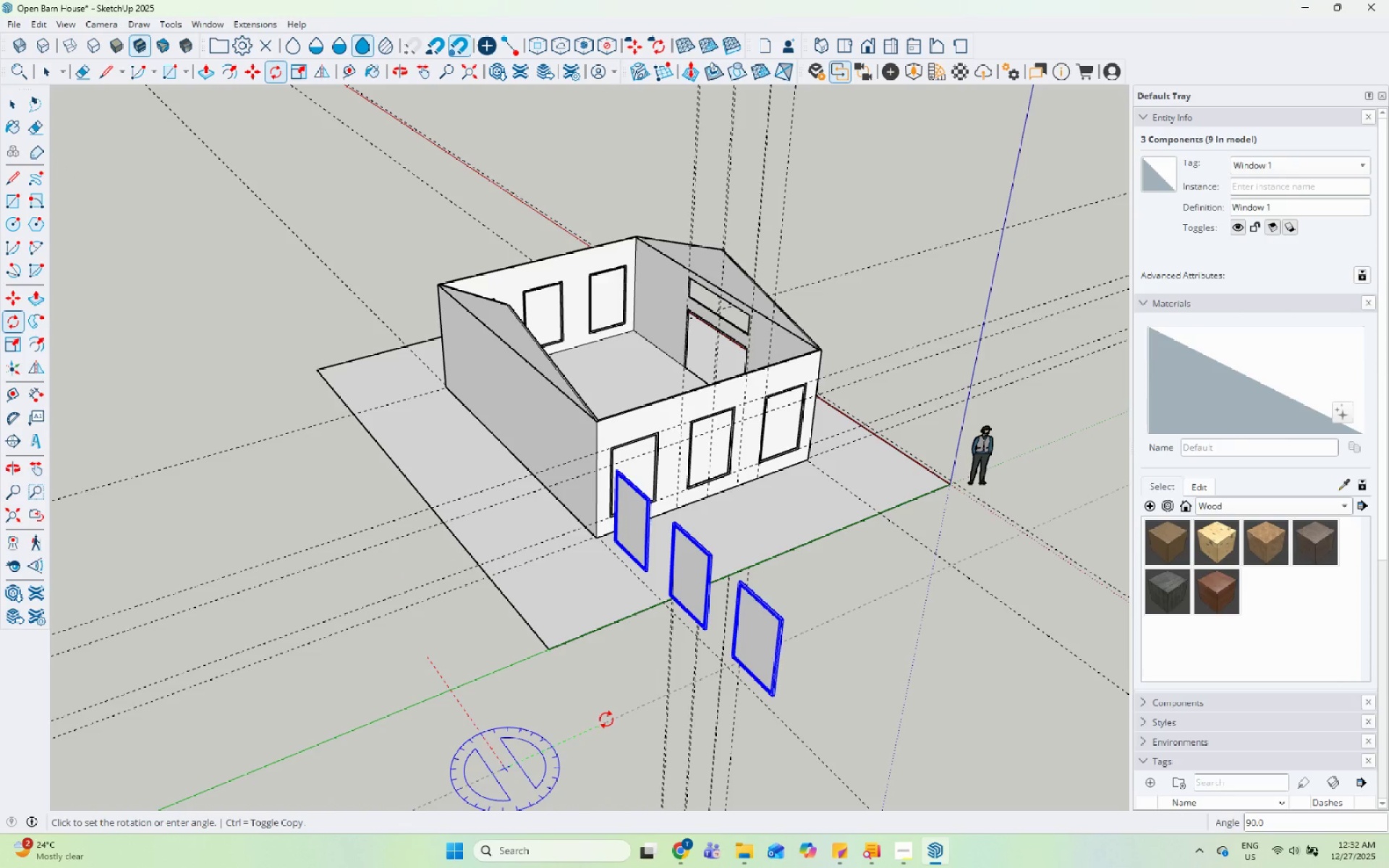 
left_click([606, 720])
 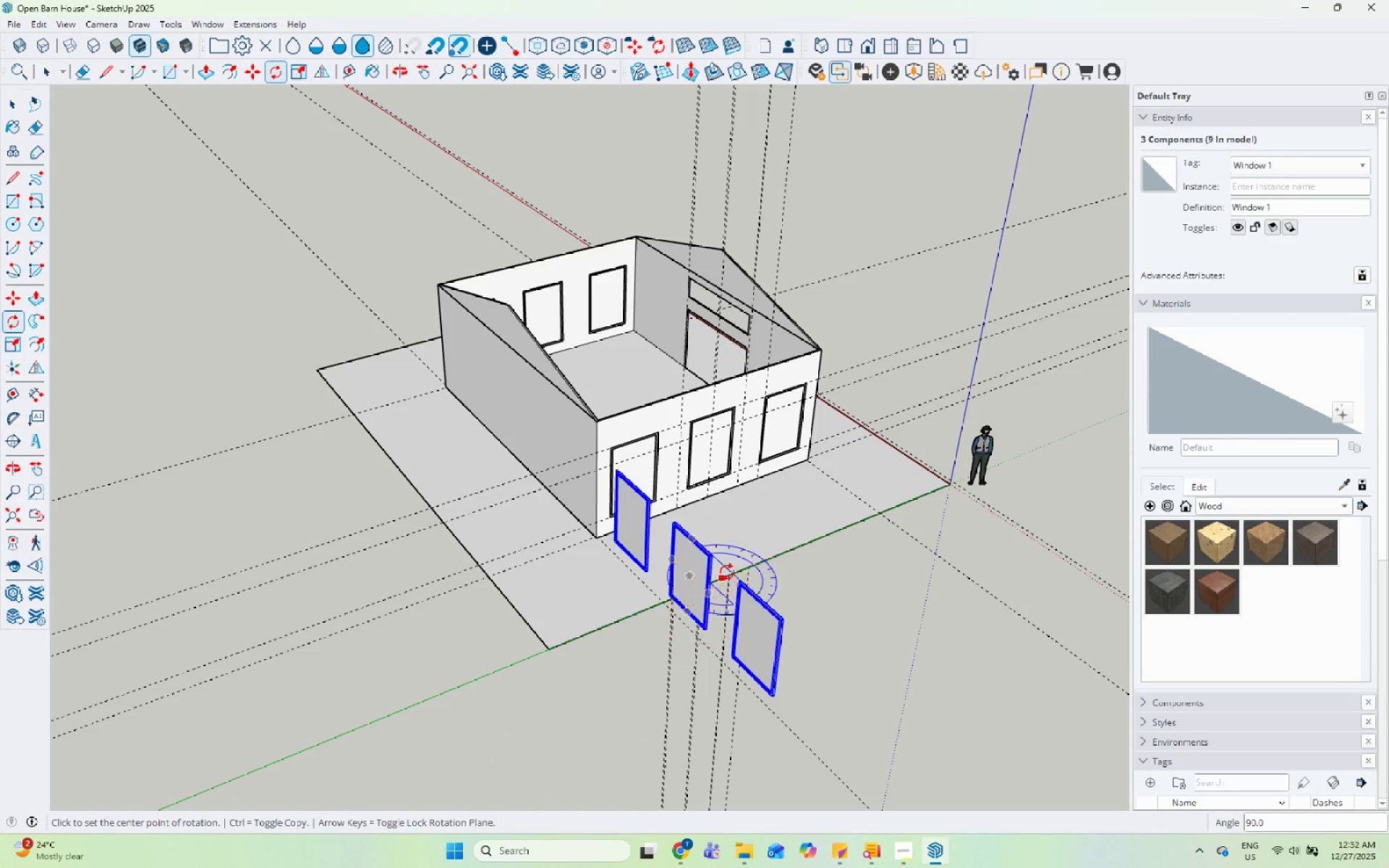 
key(Space)
 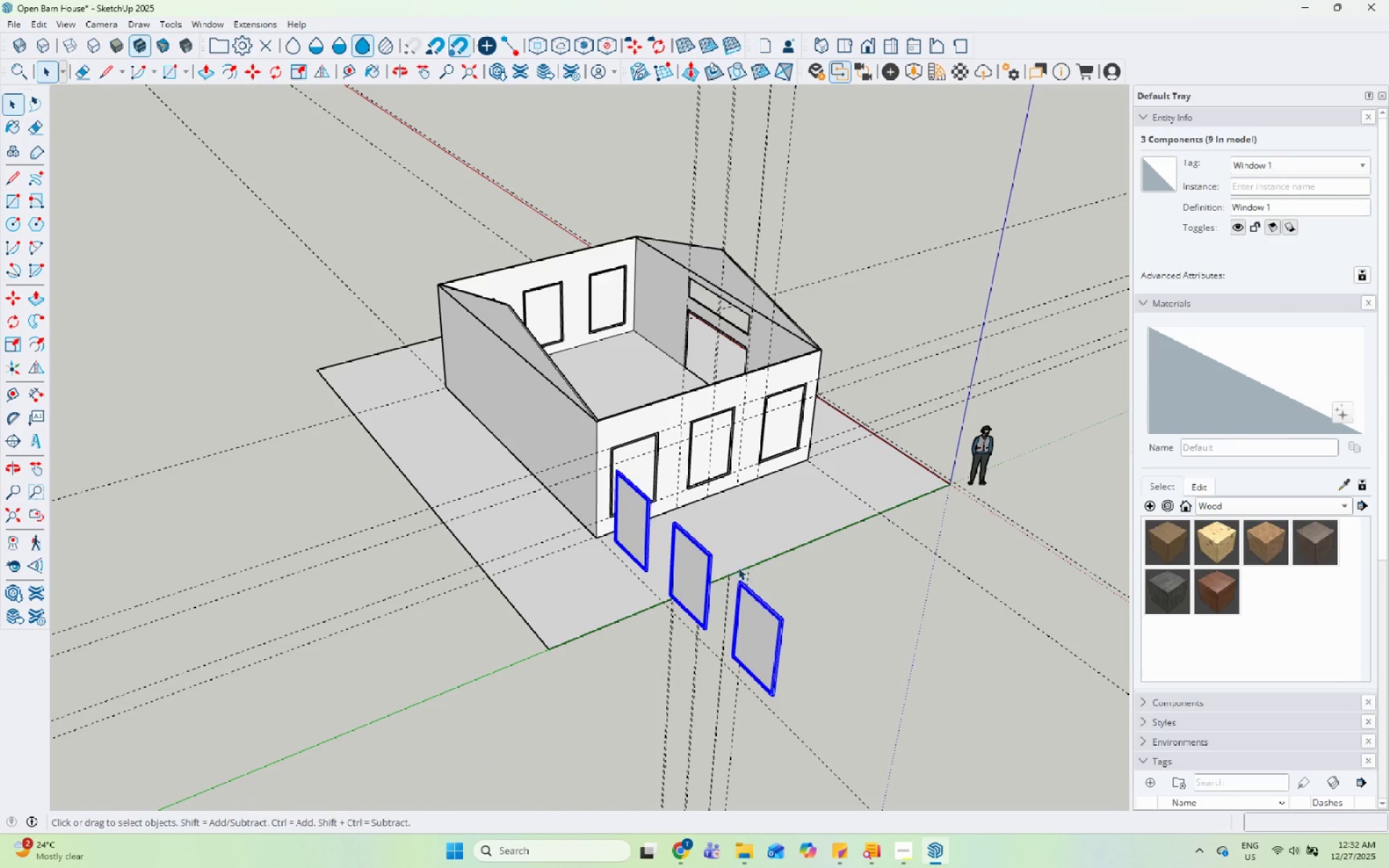 
key(M)
 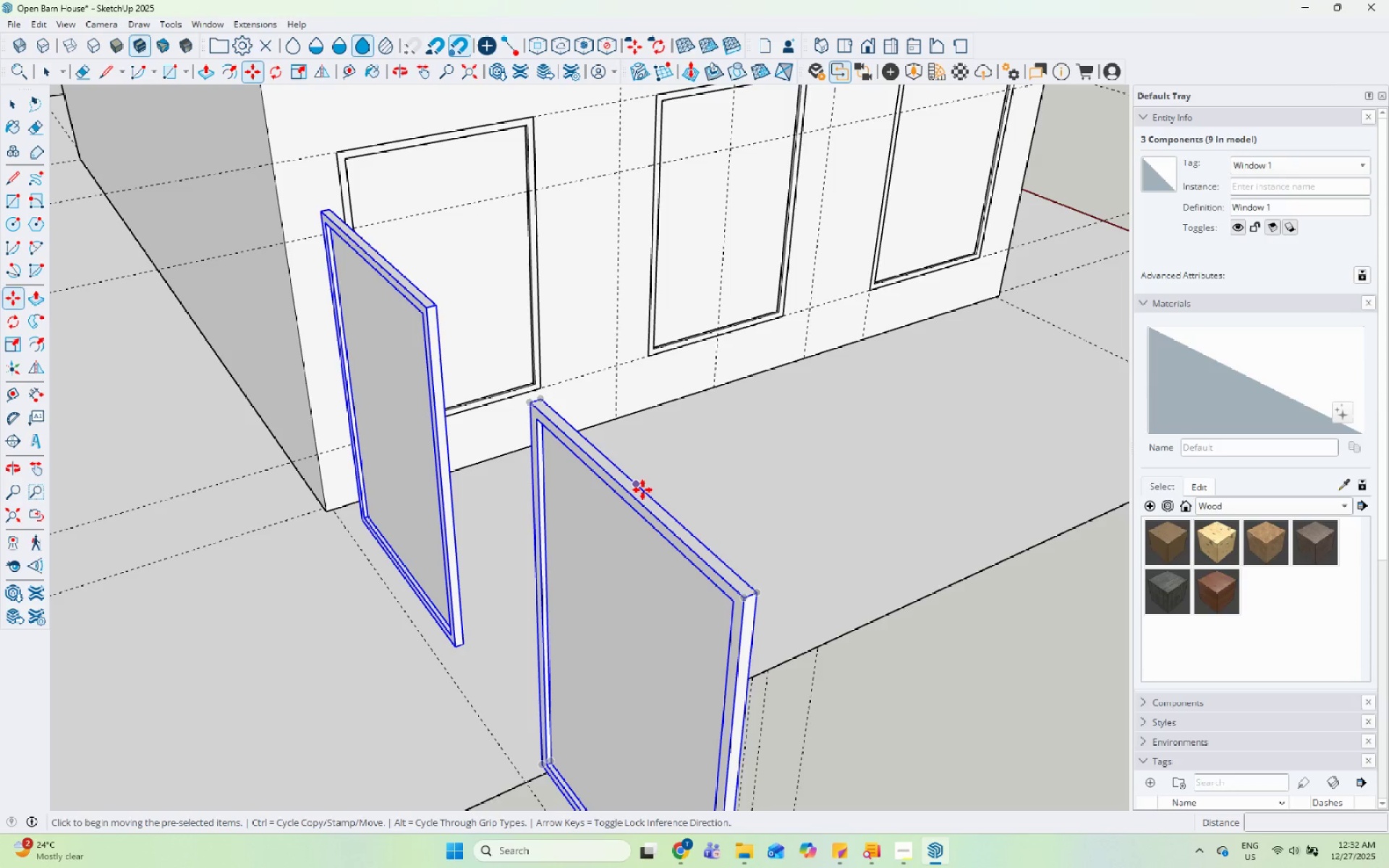 
scroll: coordinate [674, 531], scroll_direction: up, amount: 18.0
 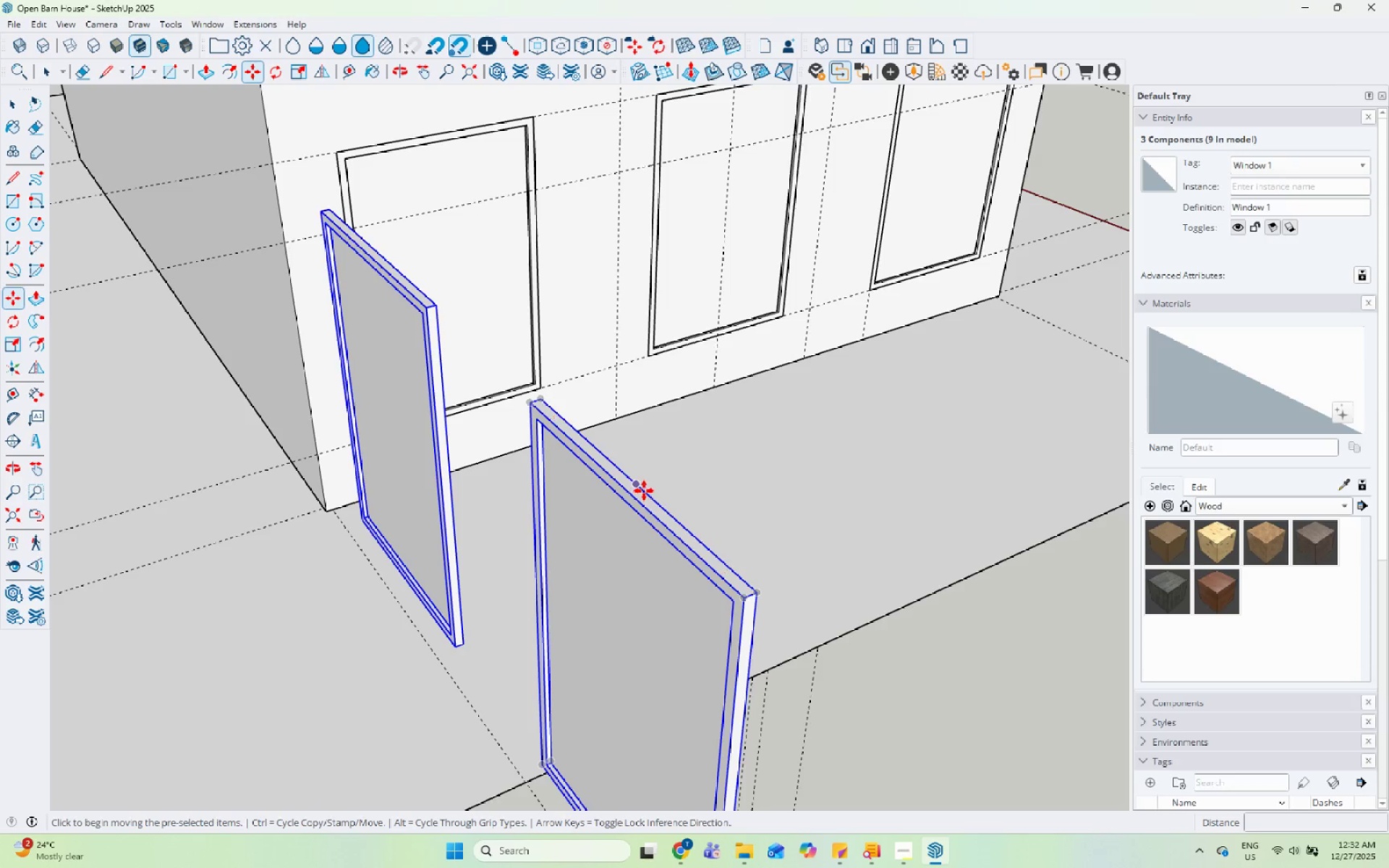 
left_click_drag(start_coordinate=[639, 485], to_coordinate=[649, 484])
 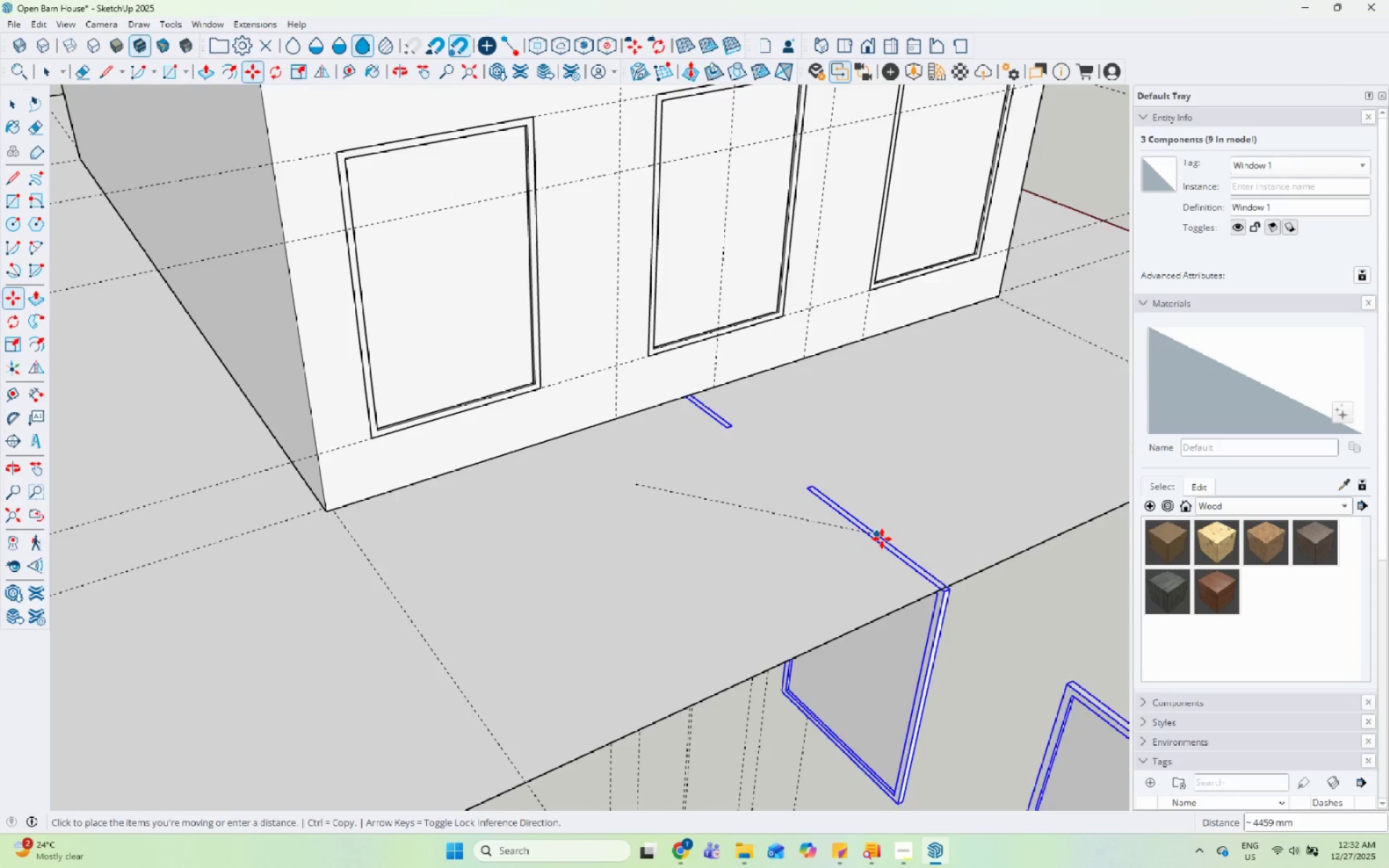 
scroll: coordinate [884, 558], scroll_direction: down, amount: 13.0
 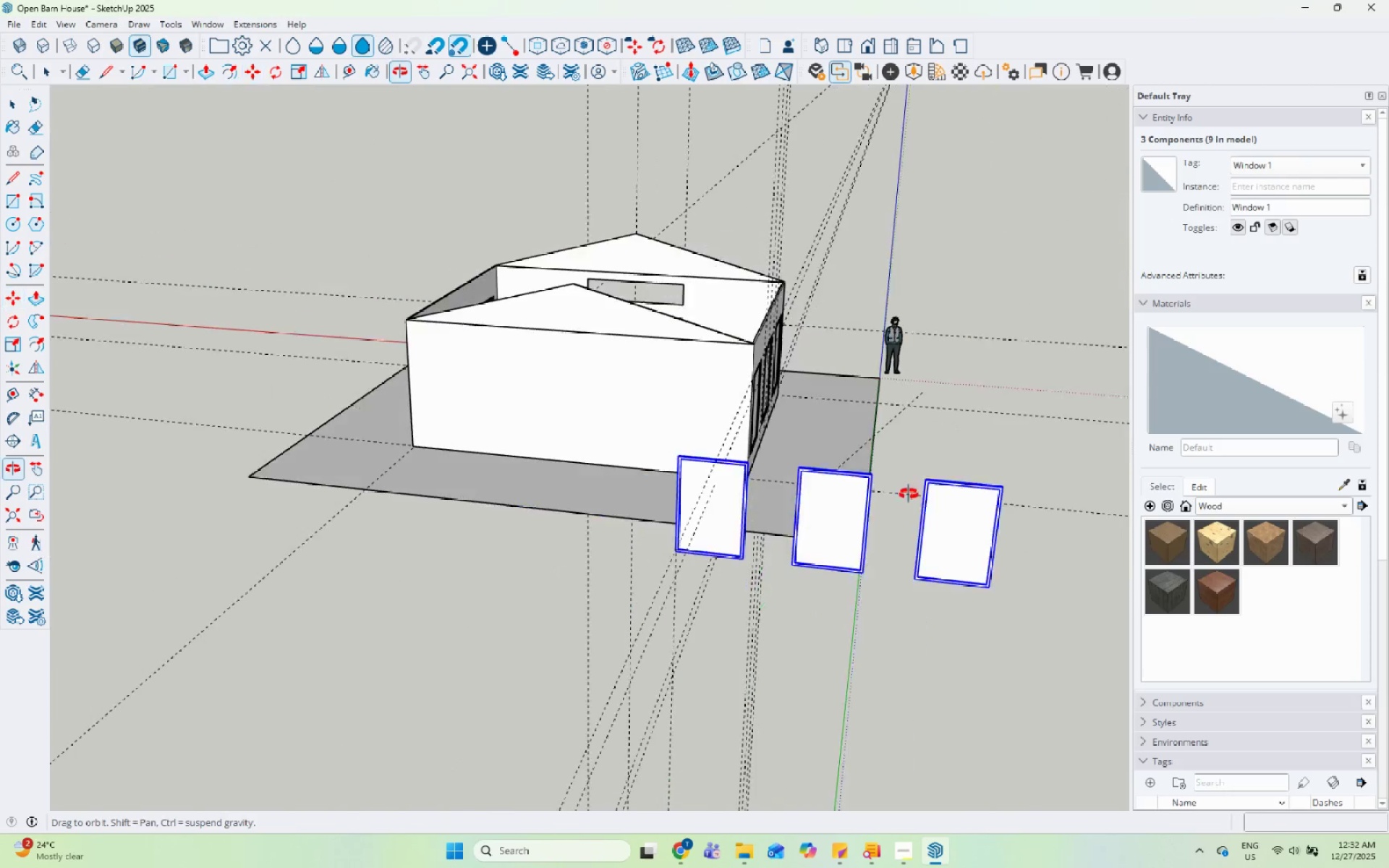 
scroll: coordinate [488, 273], scroll_direction: up, amount: 10.0
 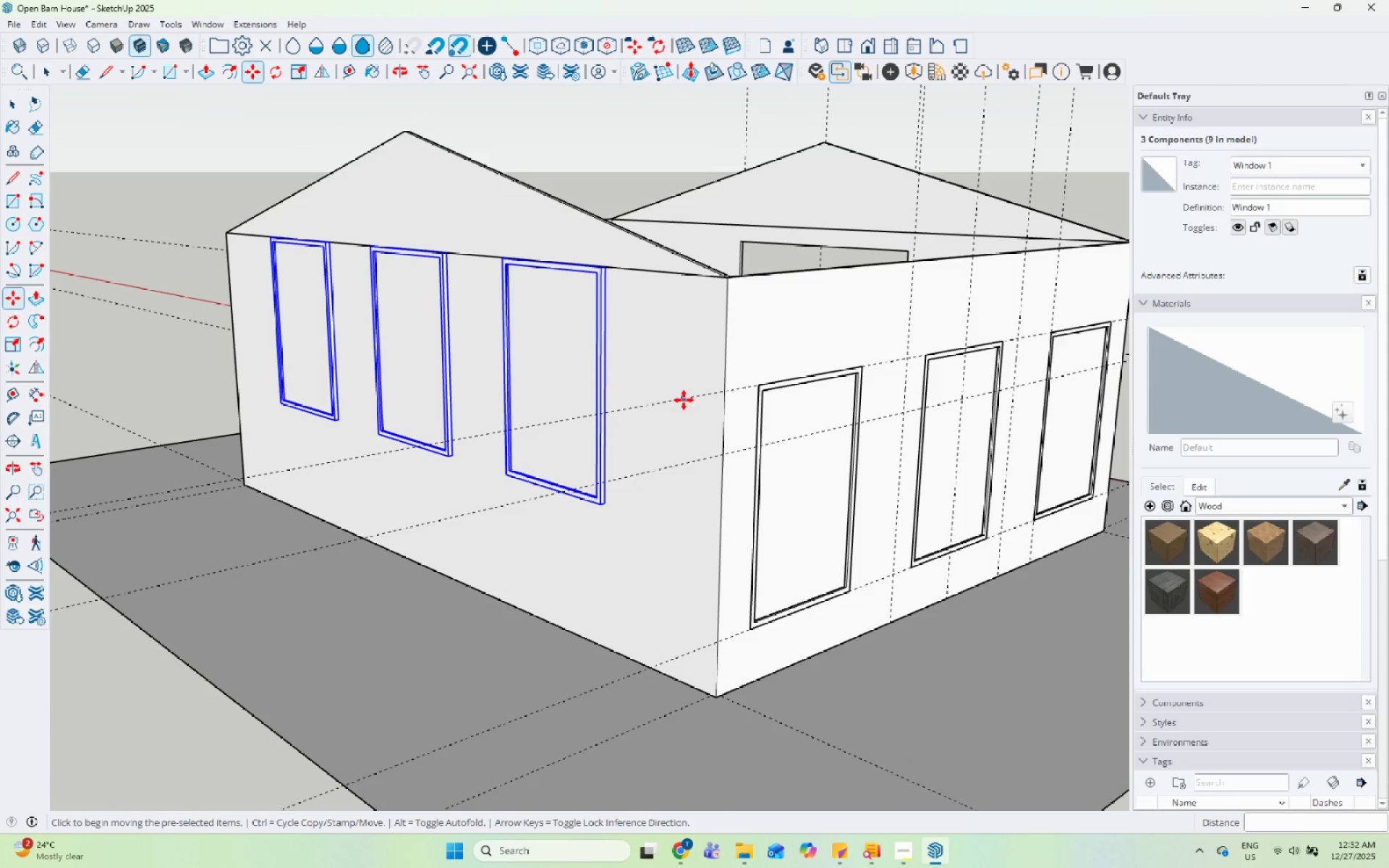 
key(Space)
 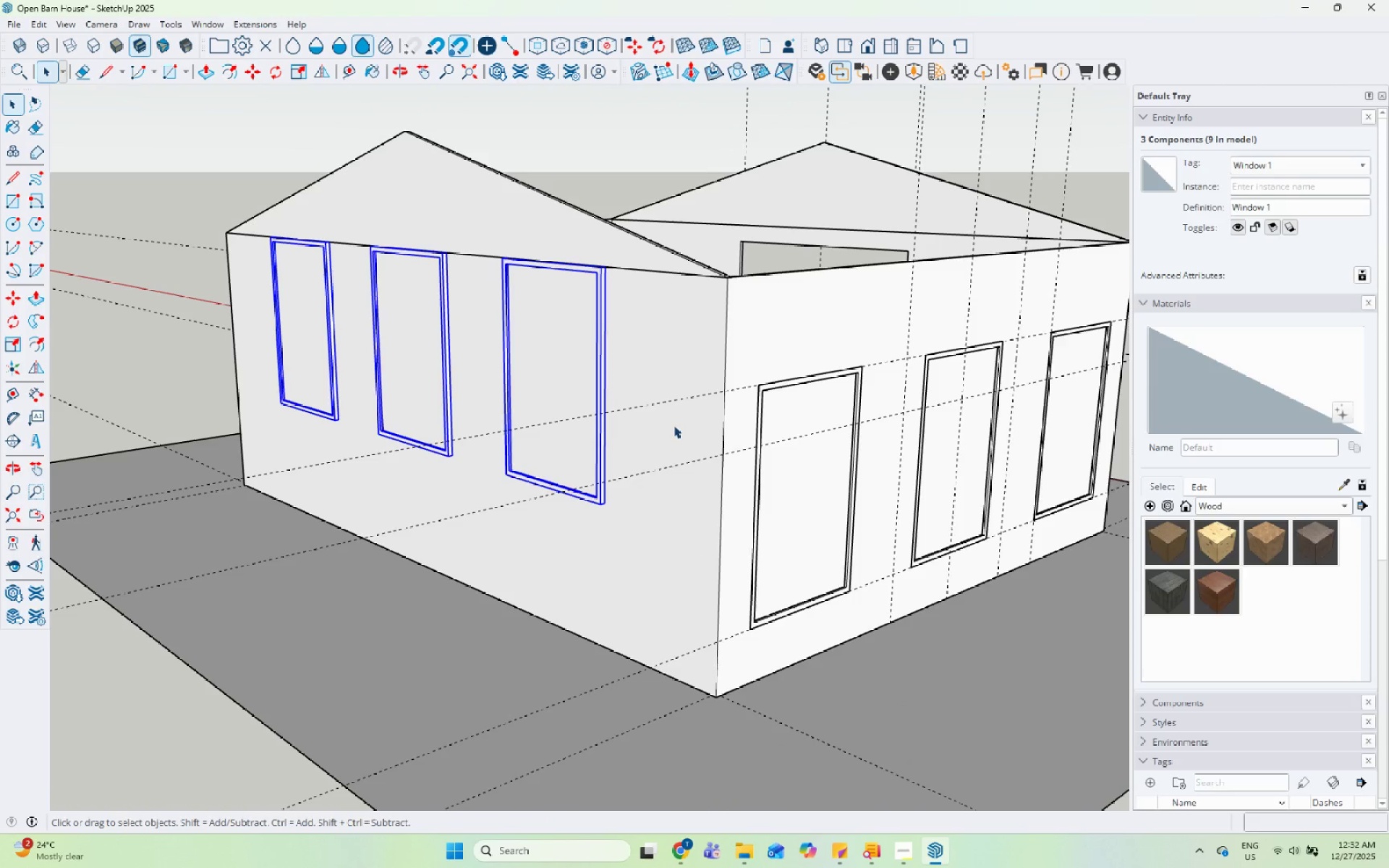 
key(G)
 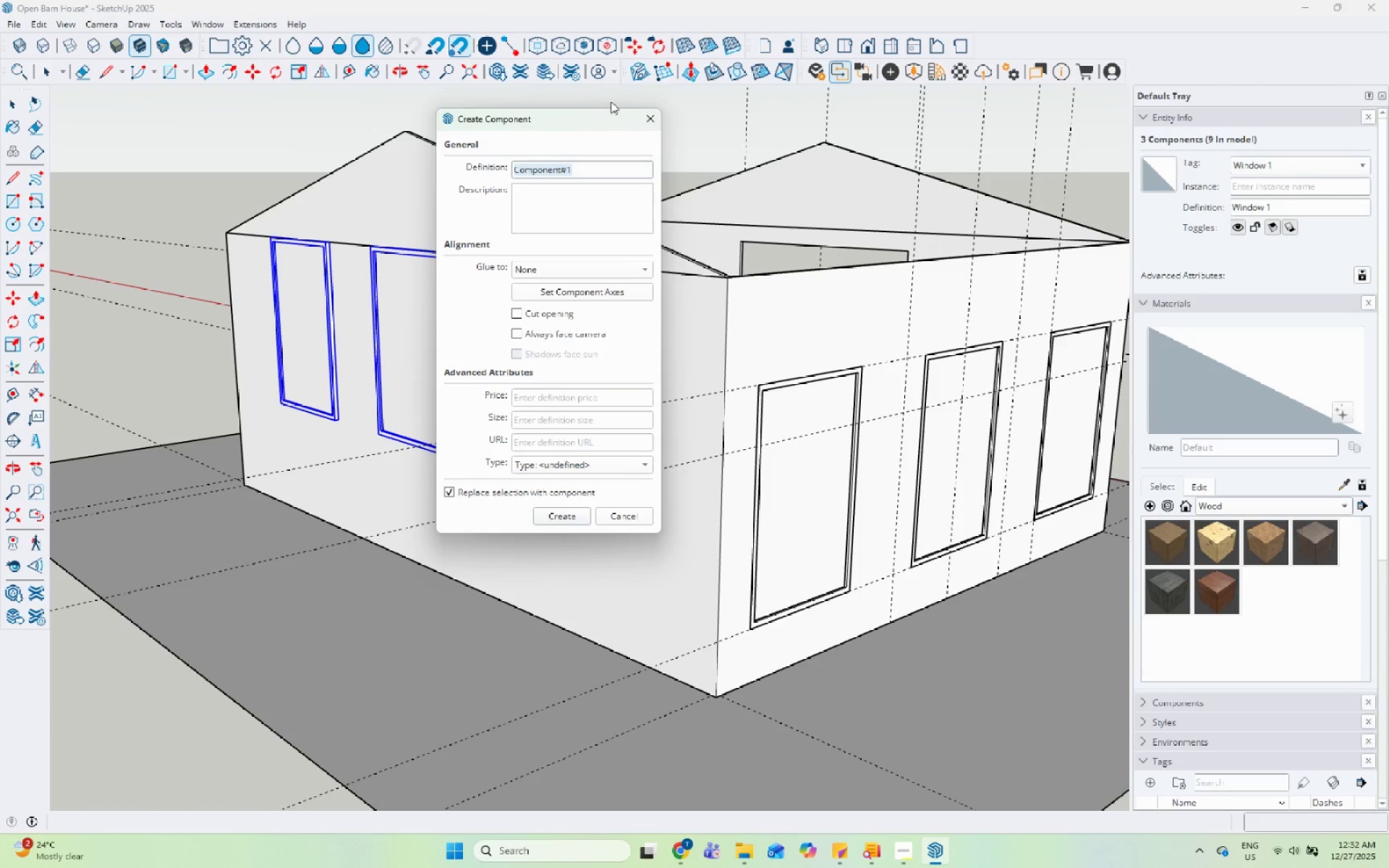 
left_click([641, 120])
 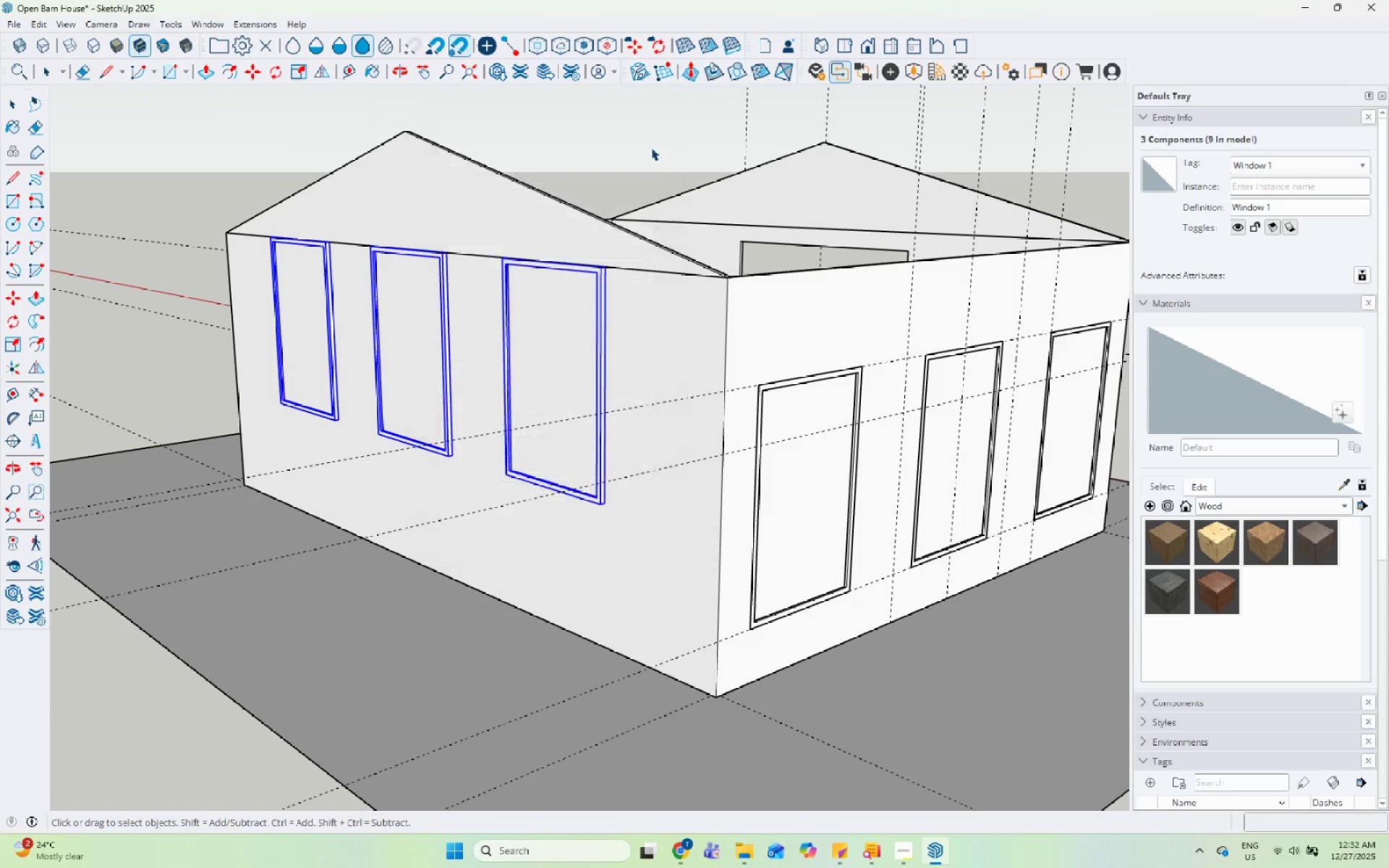 
key(G)
 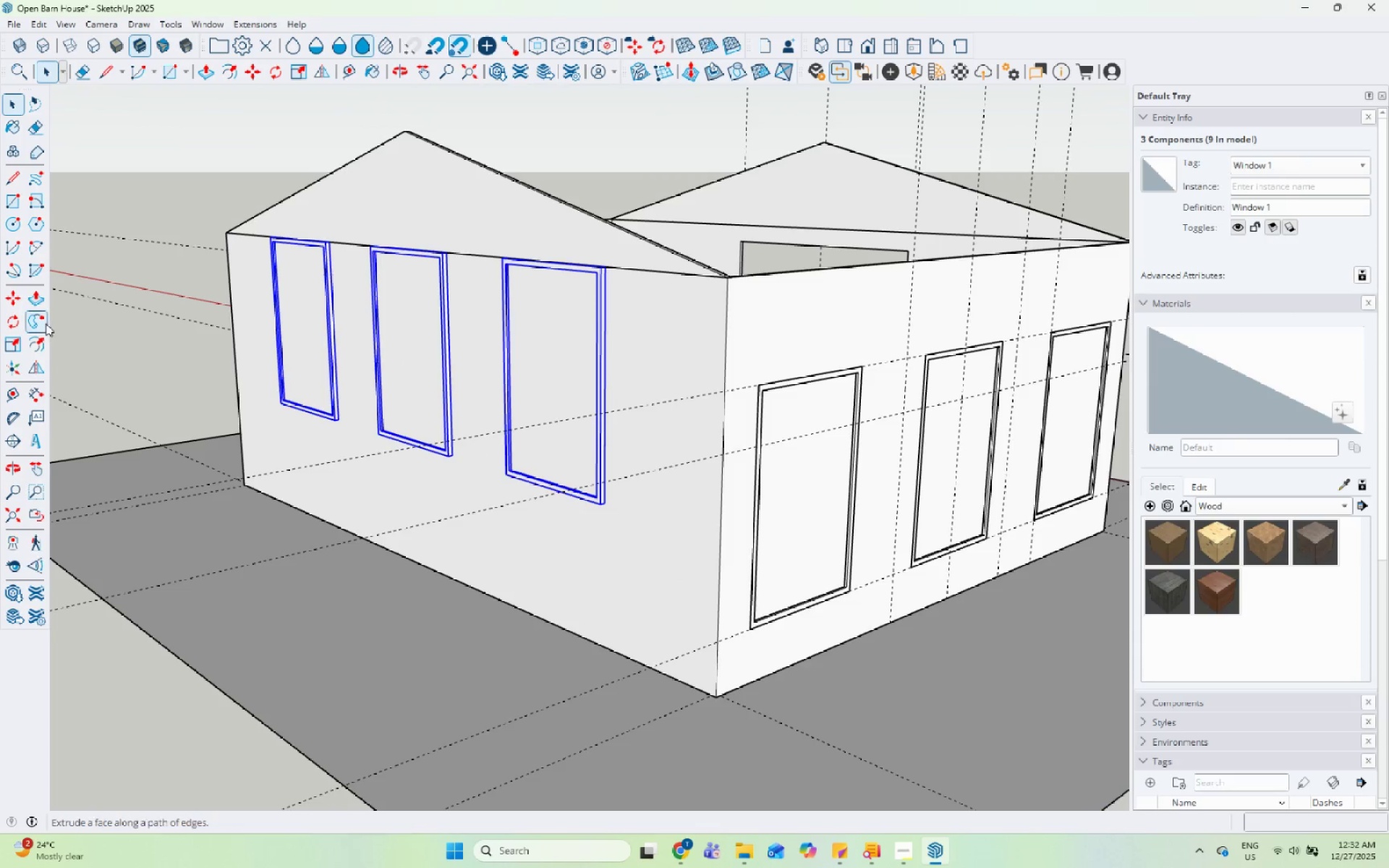 
mouse_move([37, 271])
 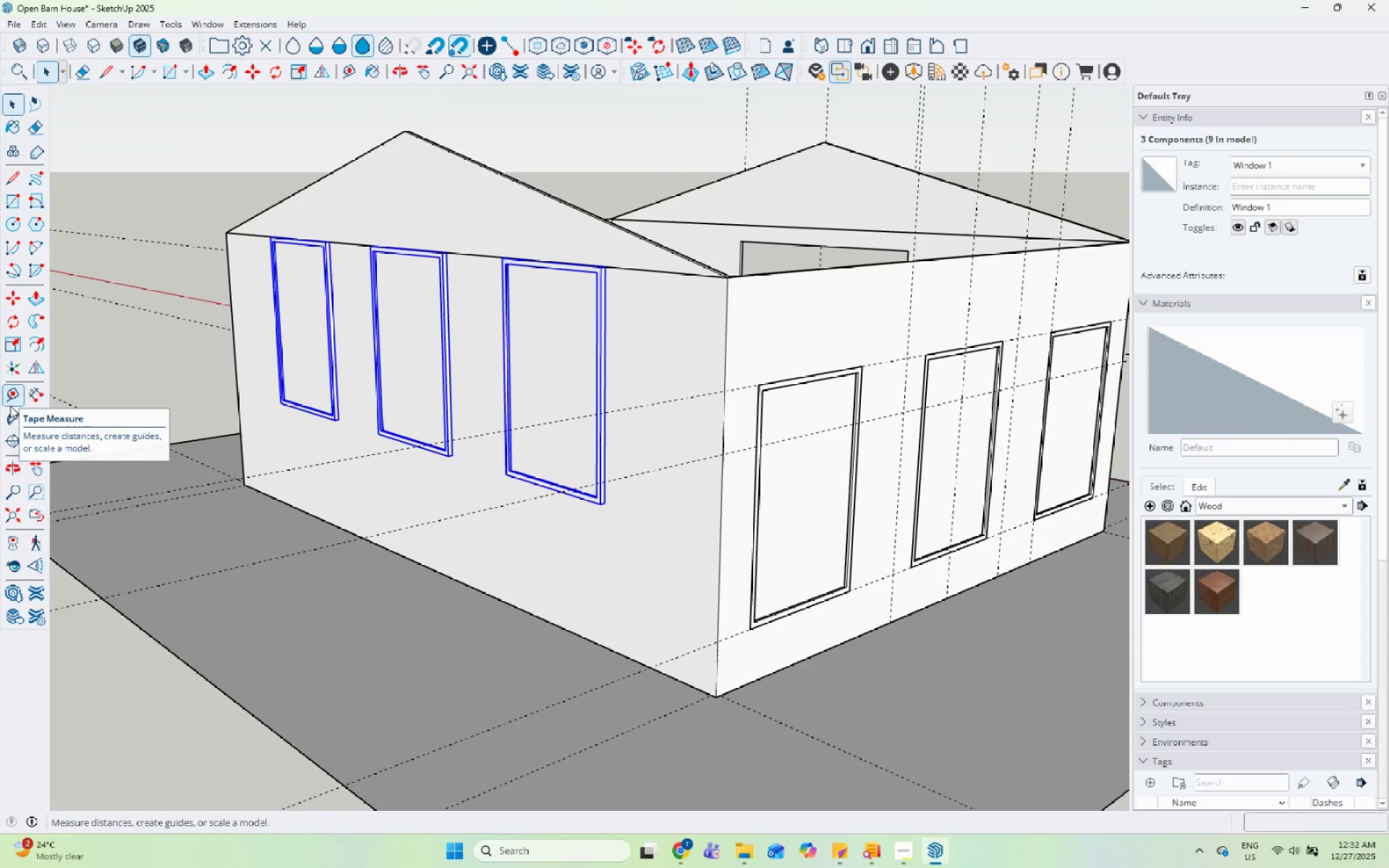 
left_click([10, 407])
 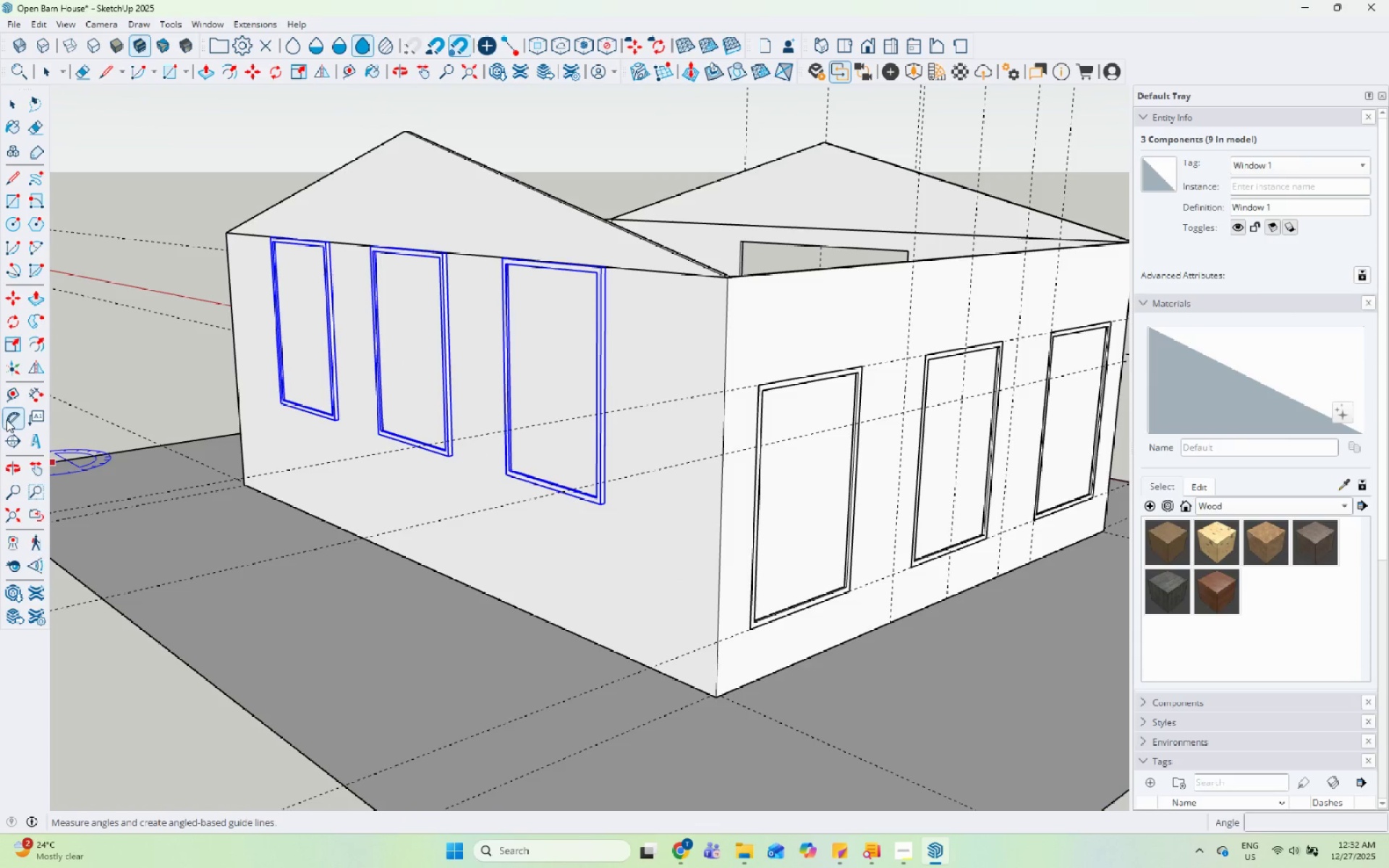 
left_click_drag(start_coordinate=[17, 397], to_coordinate=[23, 398])
 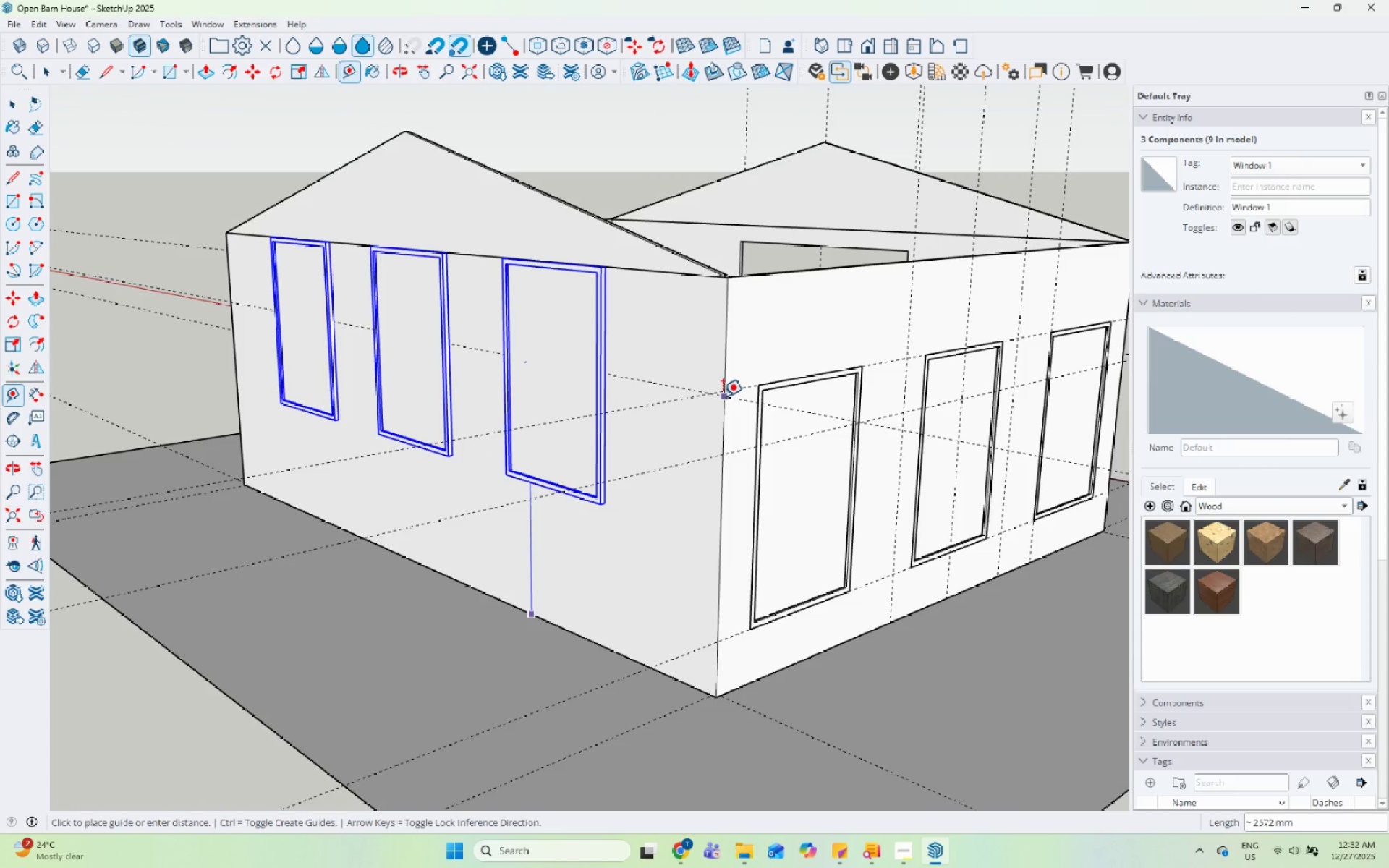 
left_click([725, 392])
 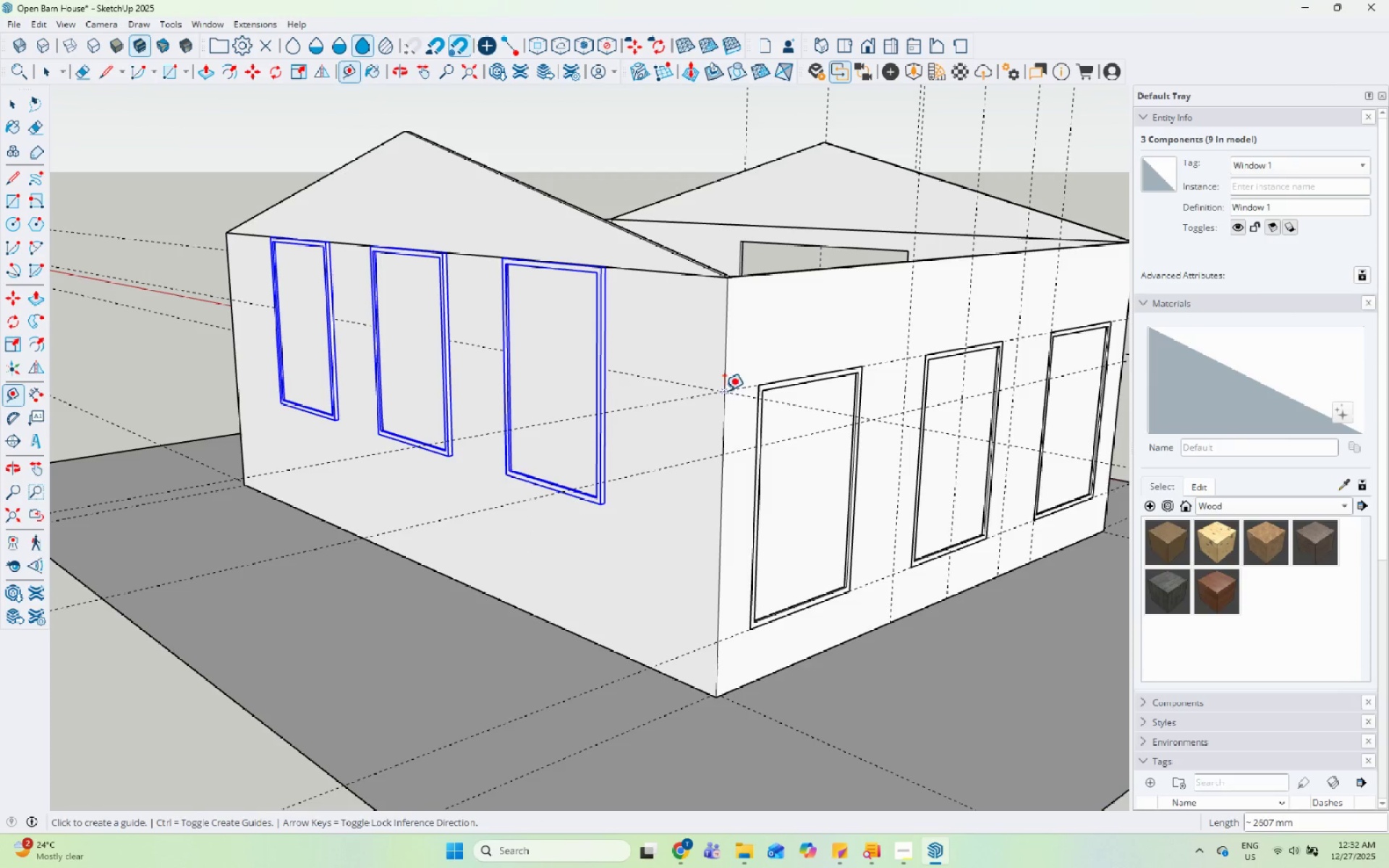 
key(Space)
 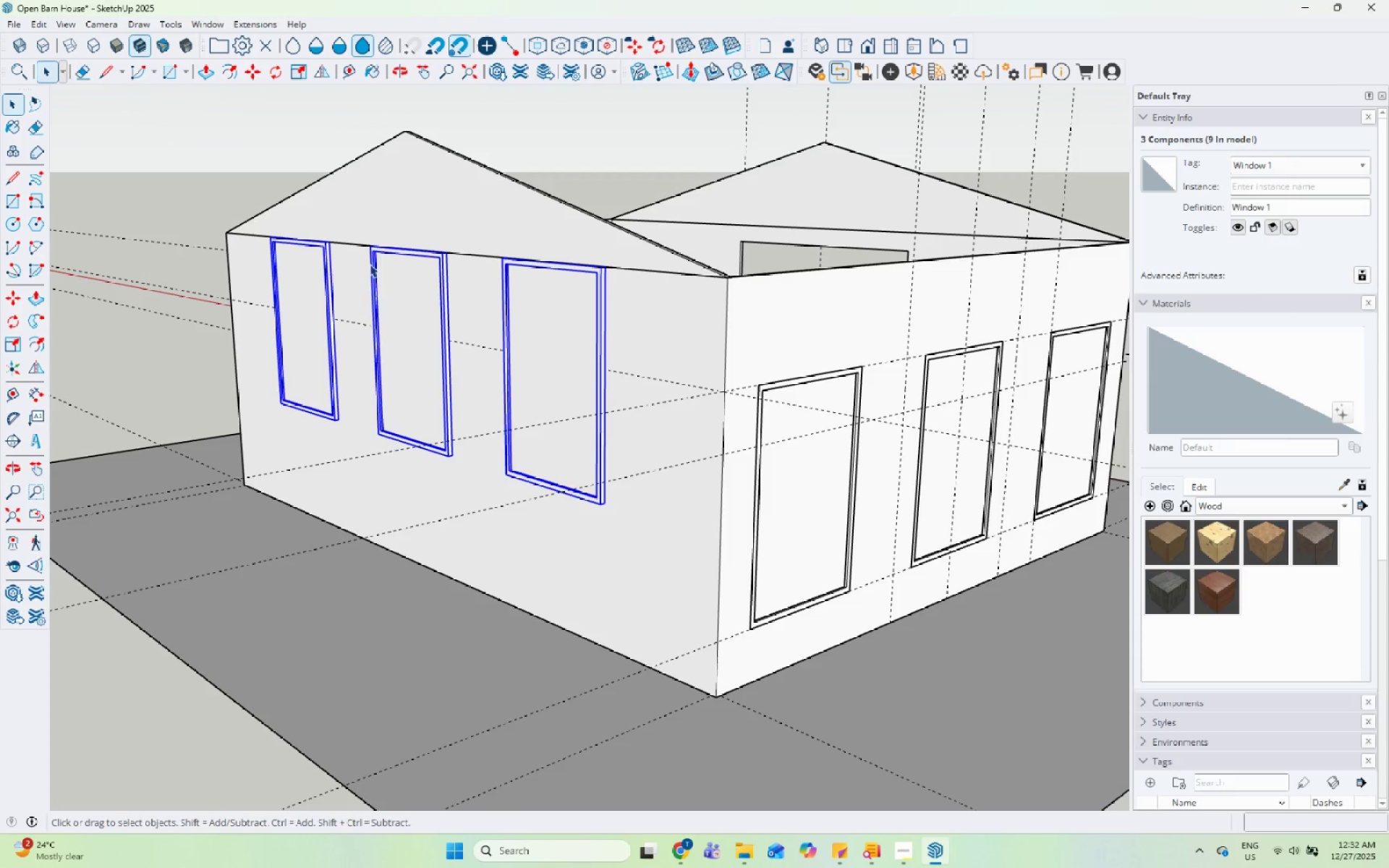 
scroll: coordinate [371, 262], scroll_direction: up, amount: 4.0
 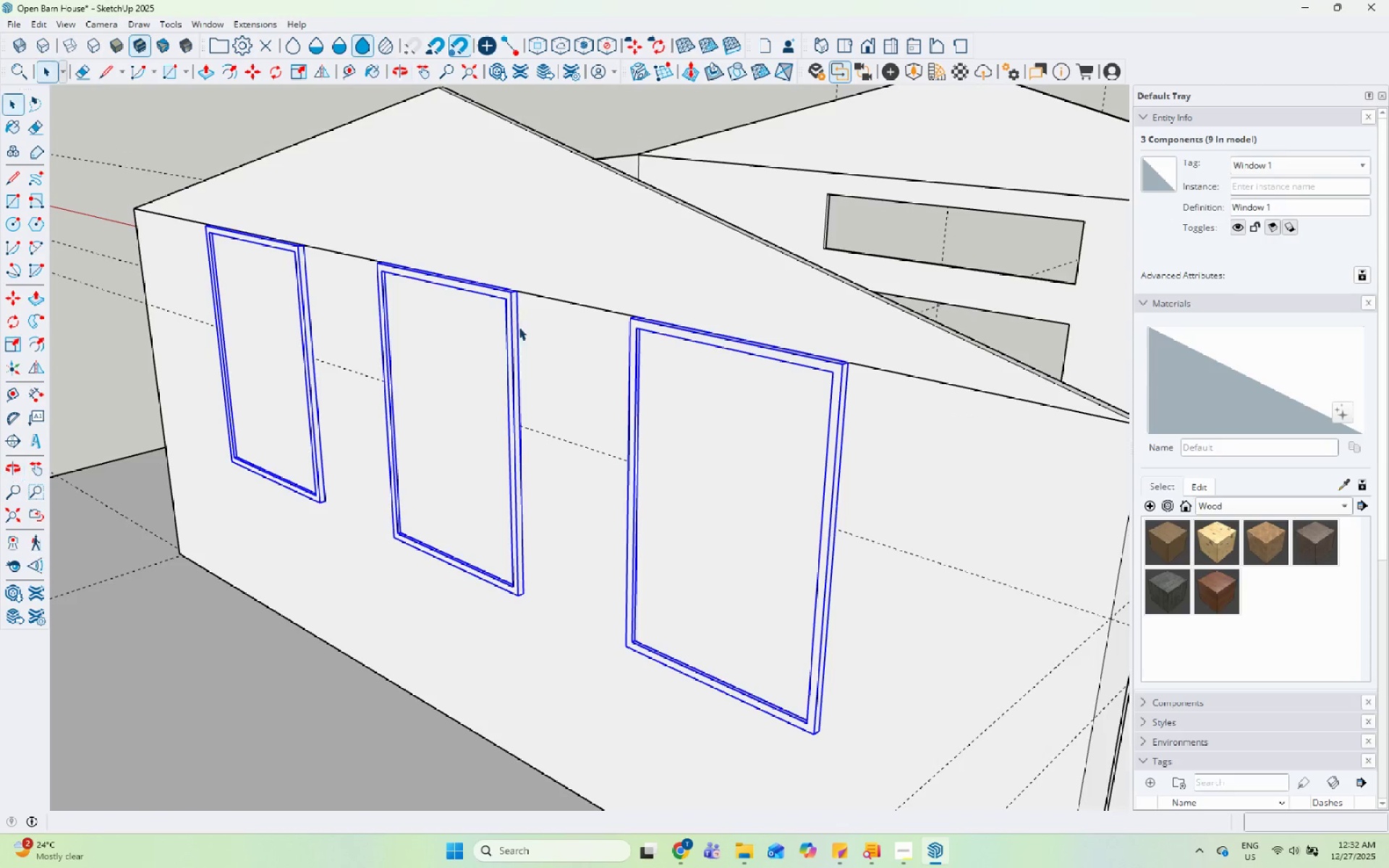 
key(M)
 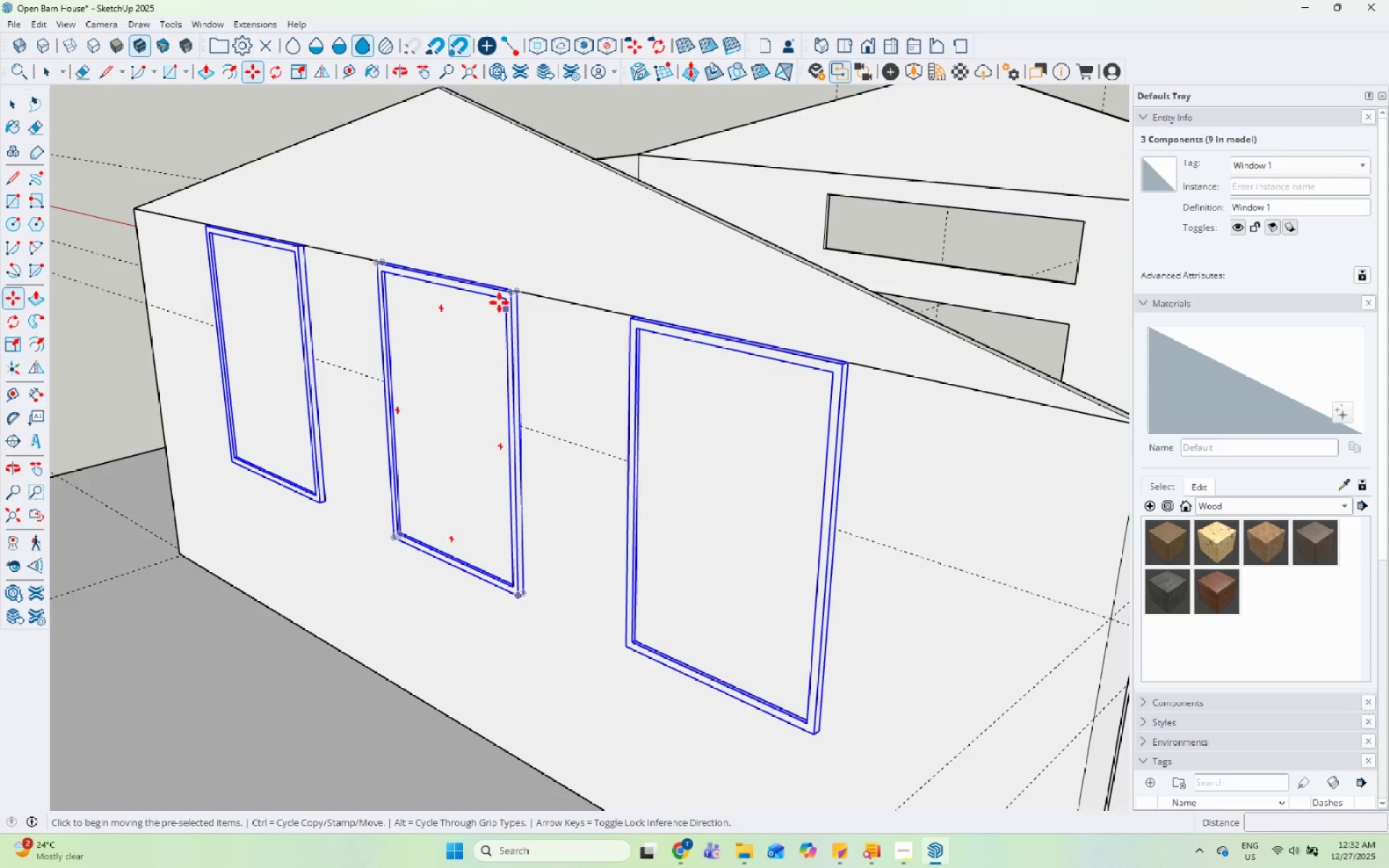 
scroll: coordinate [449, 263], scroll_direction: up, amount: 9.0
 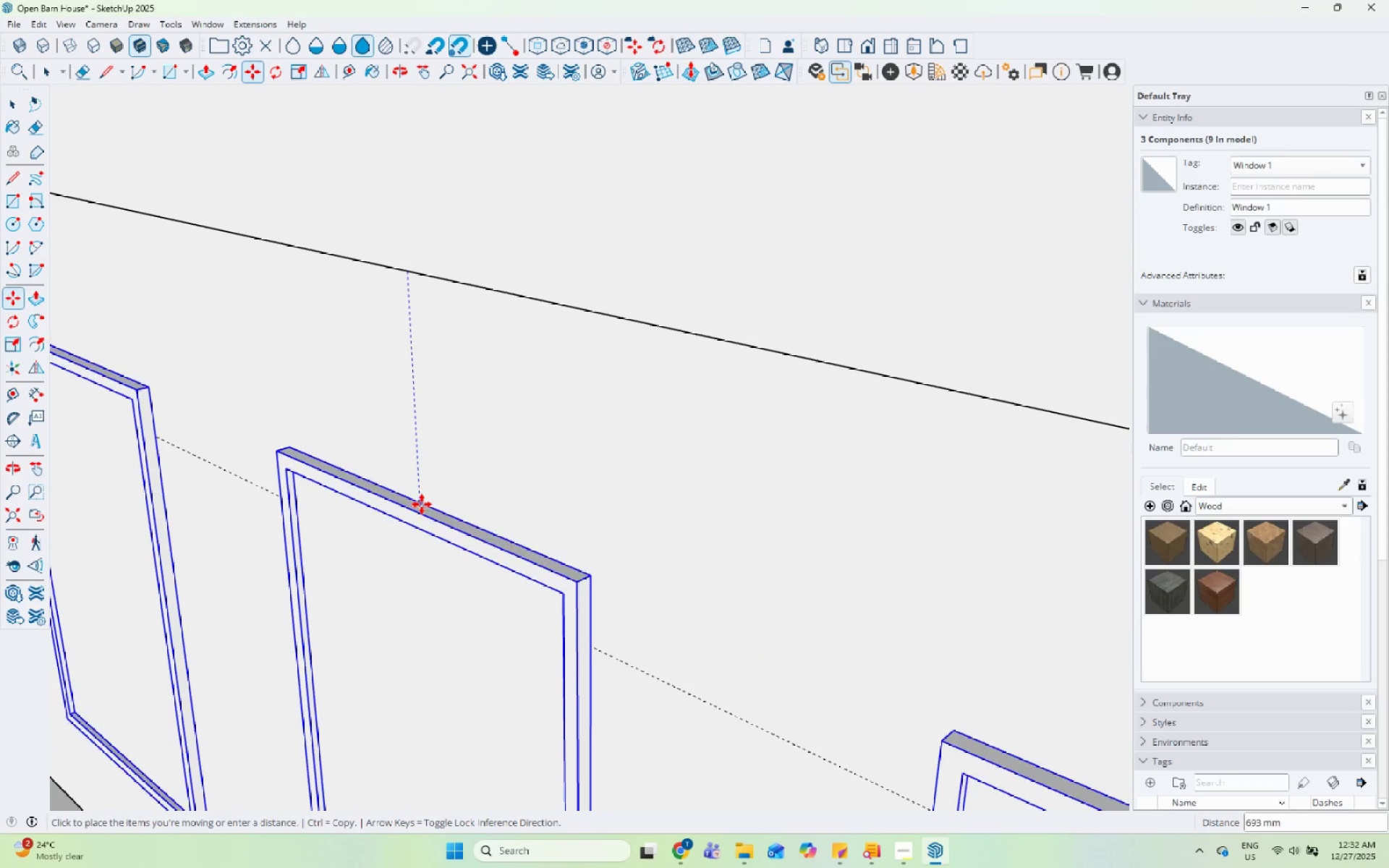 
left_click([425, 573])
 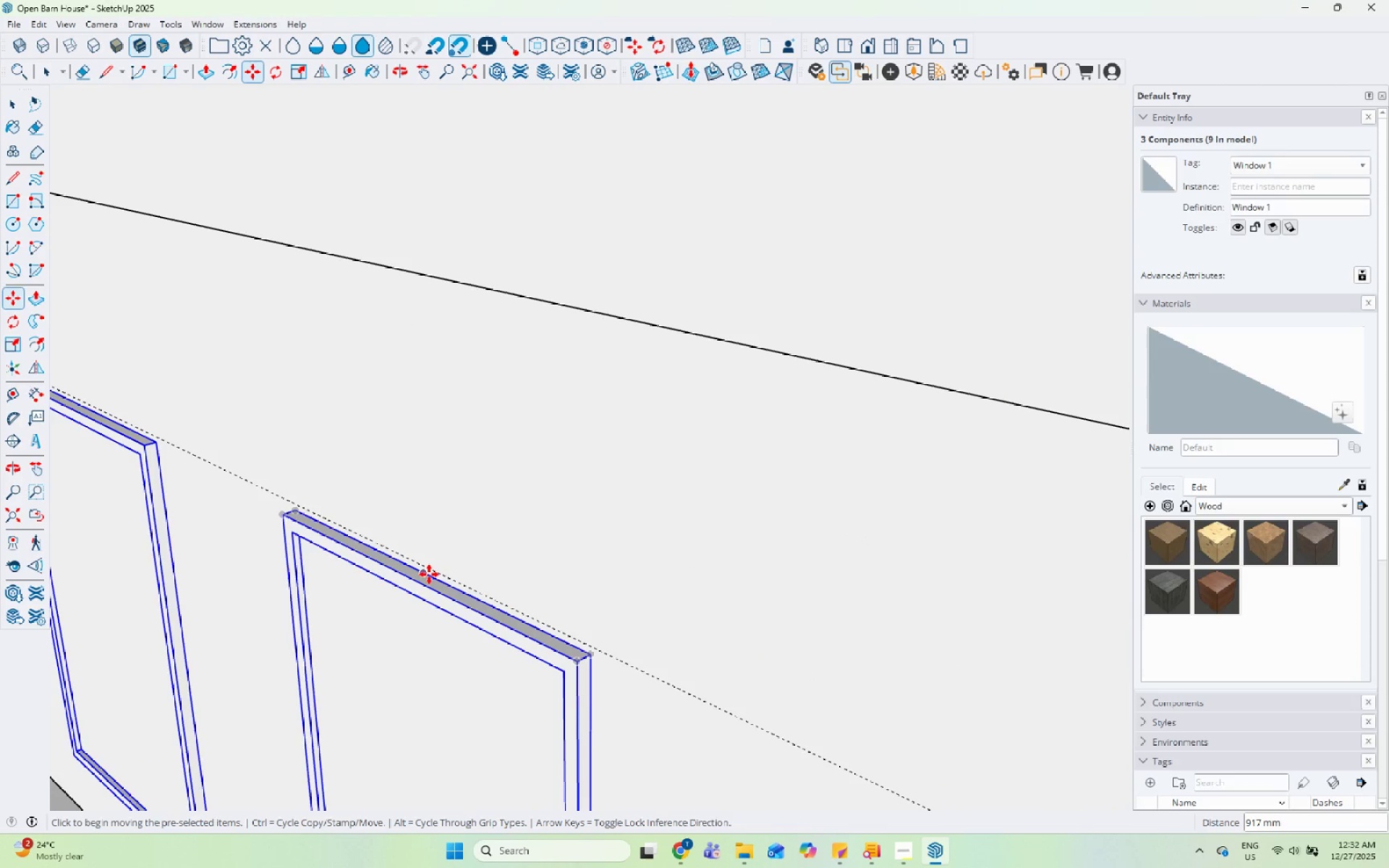 
left_click([429, 574])
 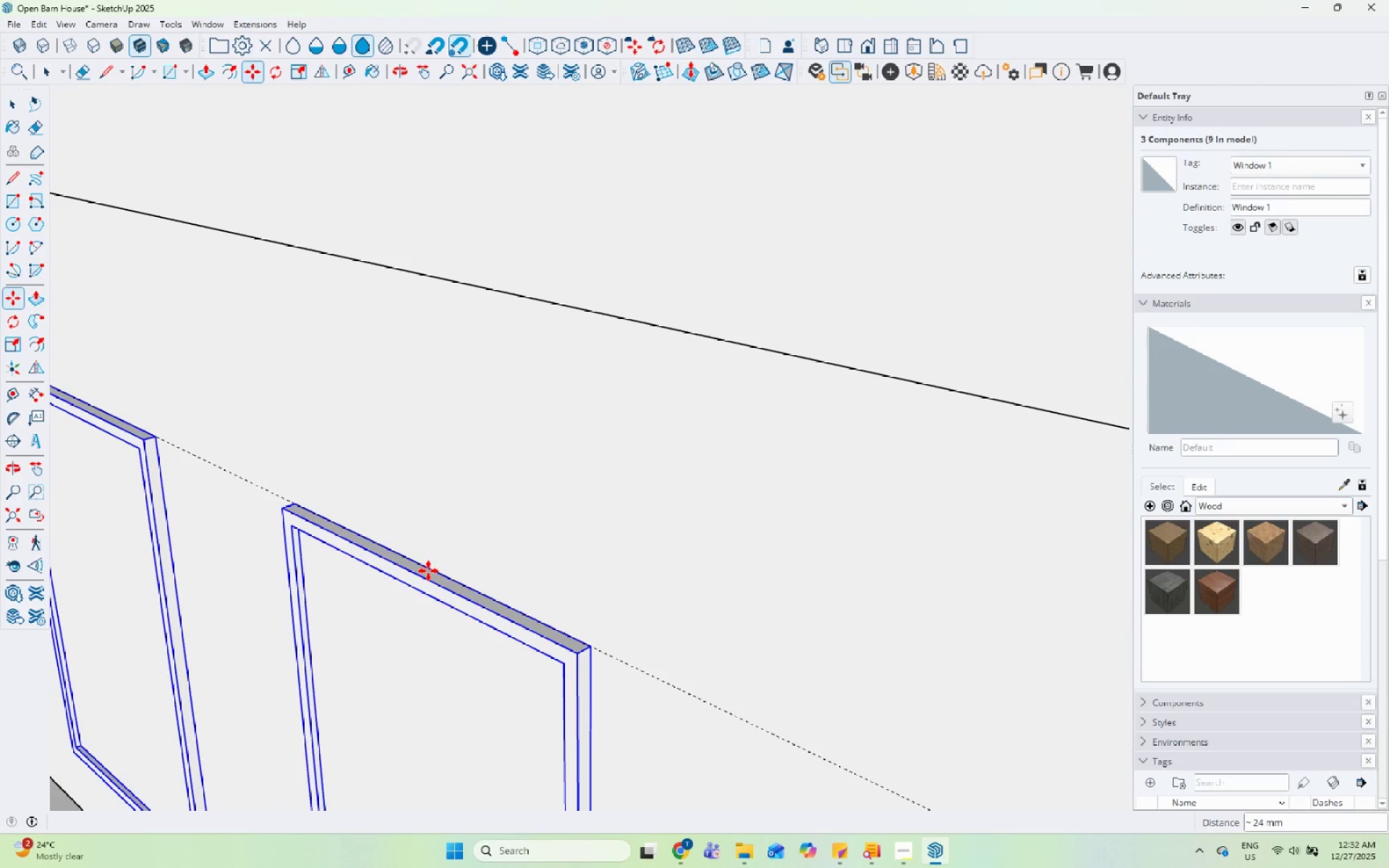 
scroll: coordinate [518, 421], scroll_direction: down, amount: 14.0
 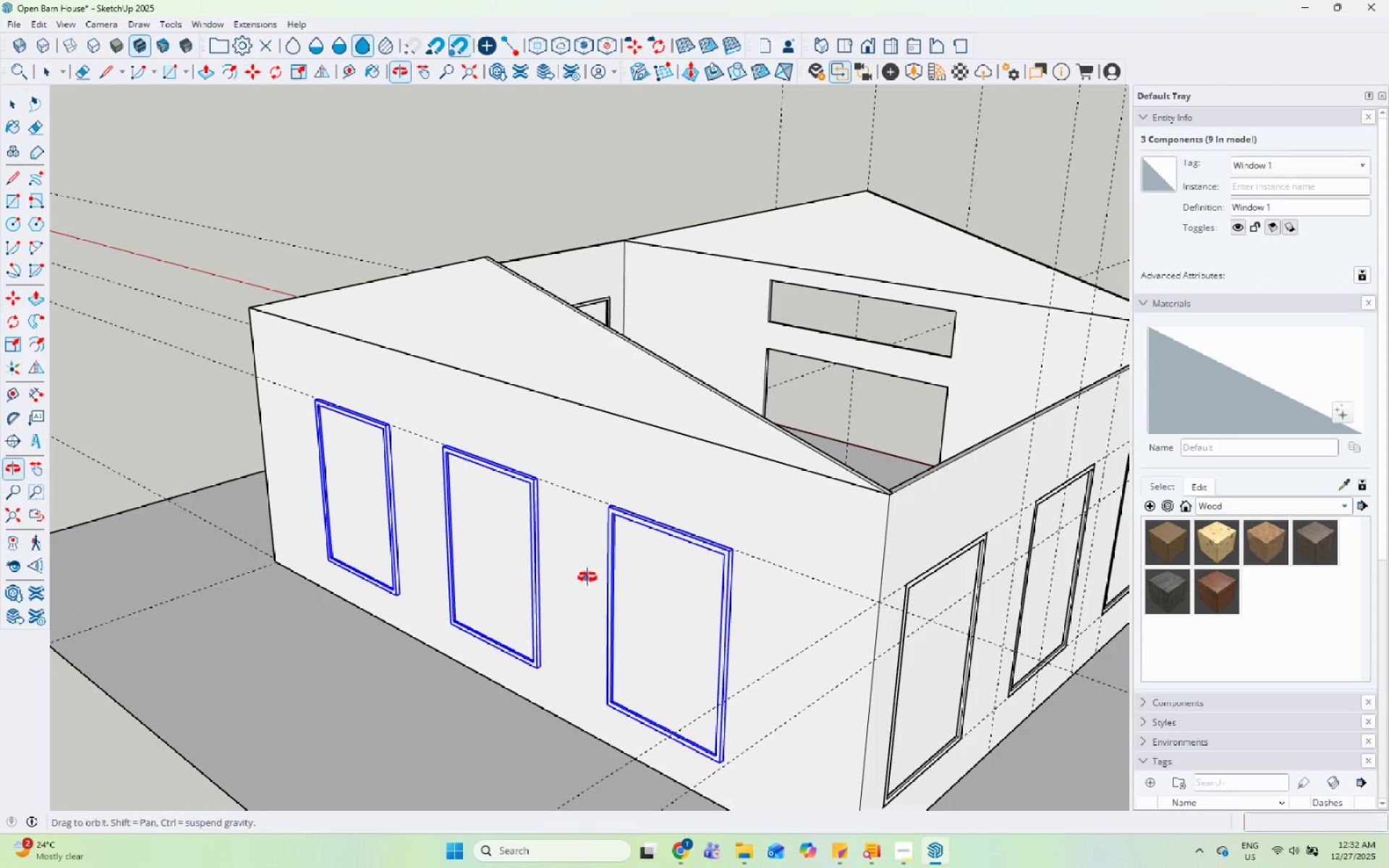 
scroll: coordinate [909, 562], scroll_direction: up, amount: 5.0
 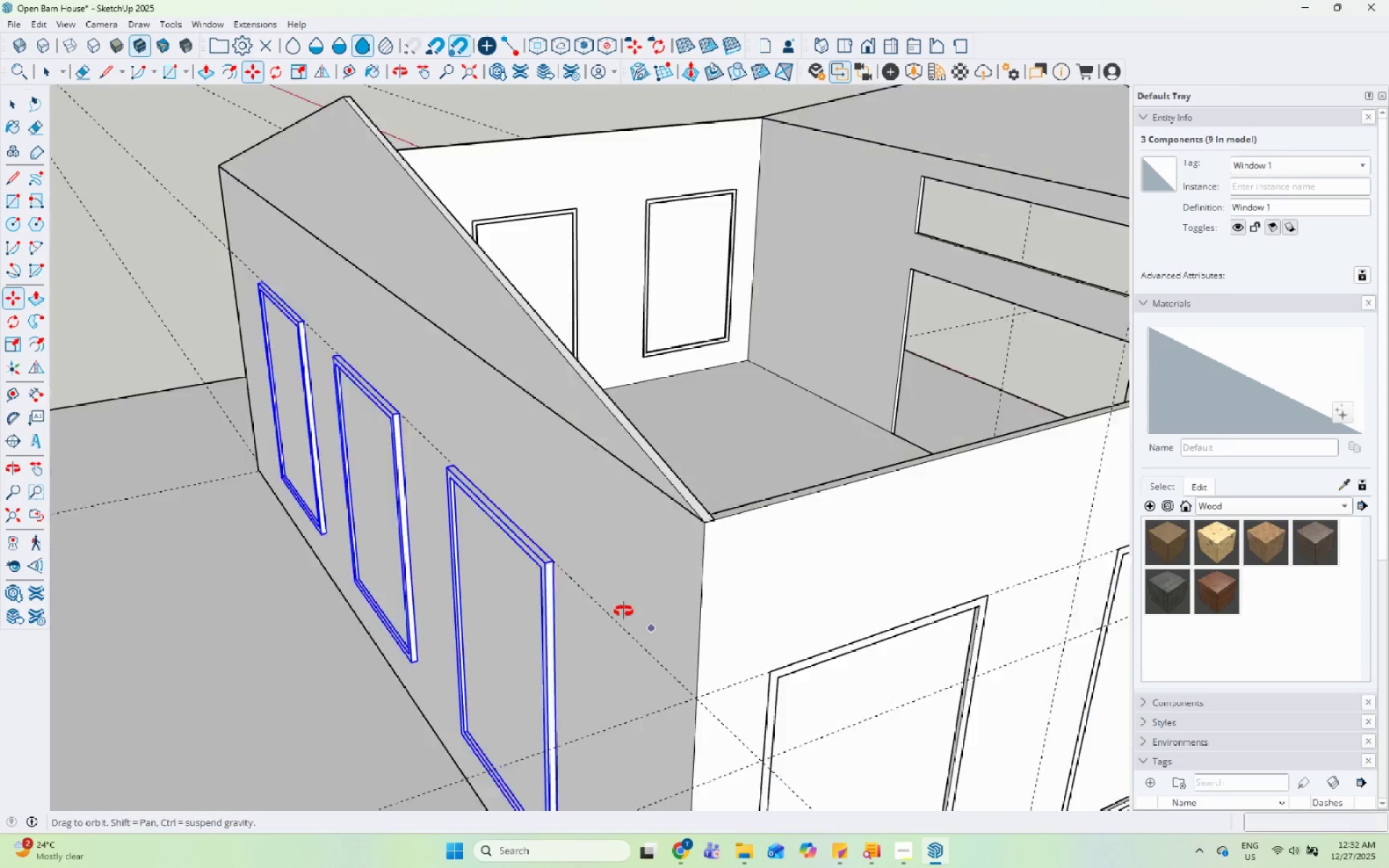 
key(Space)
 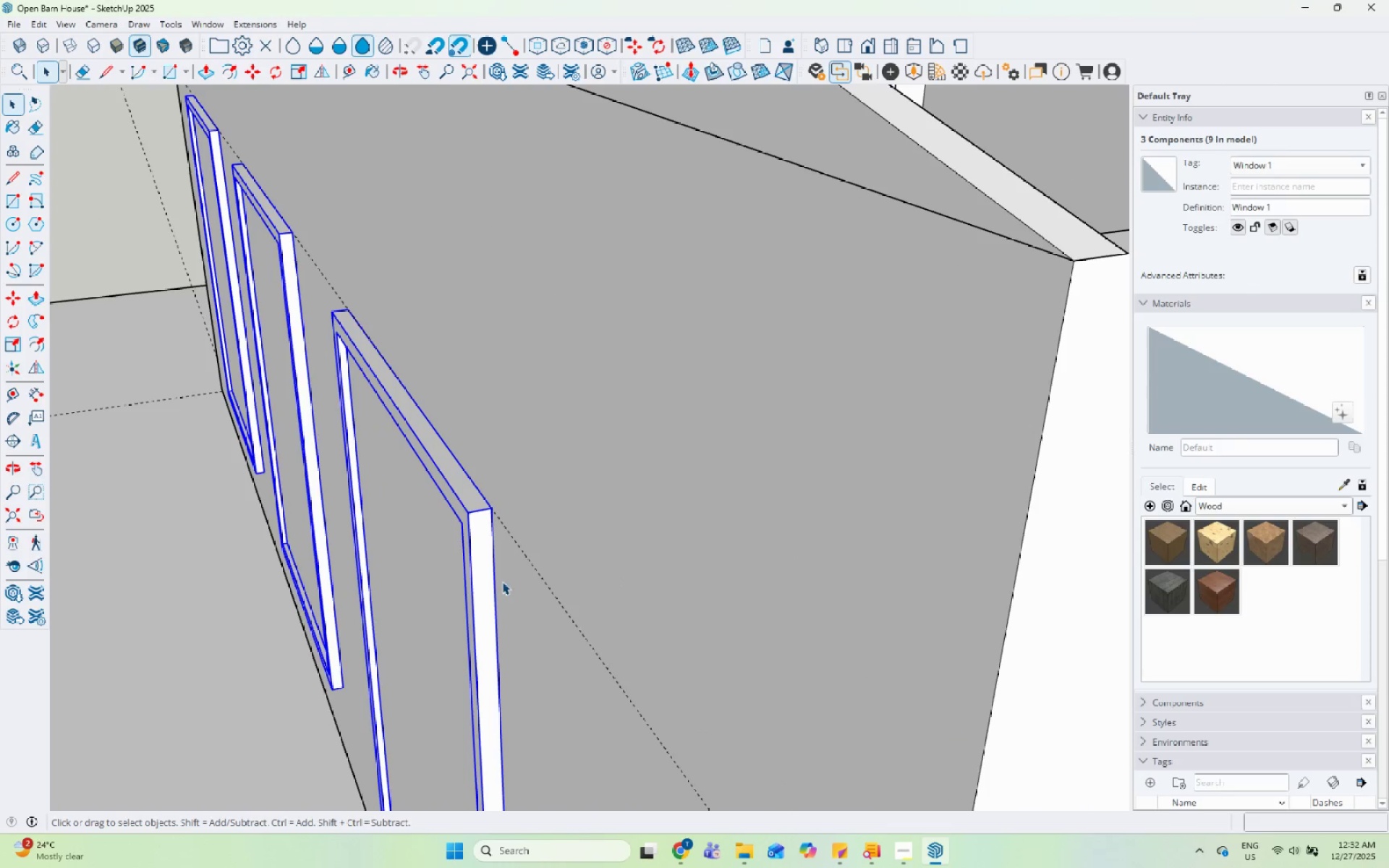 
scroll: coordinate [502, 582], scroll_direction: up, amount: 10.0
 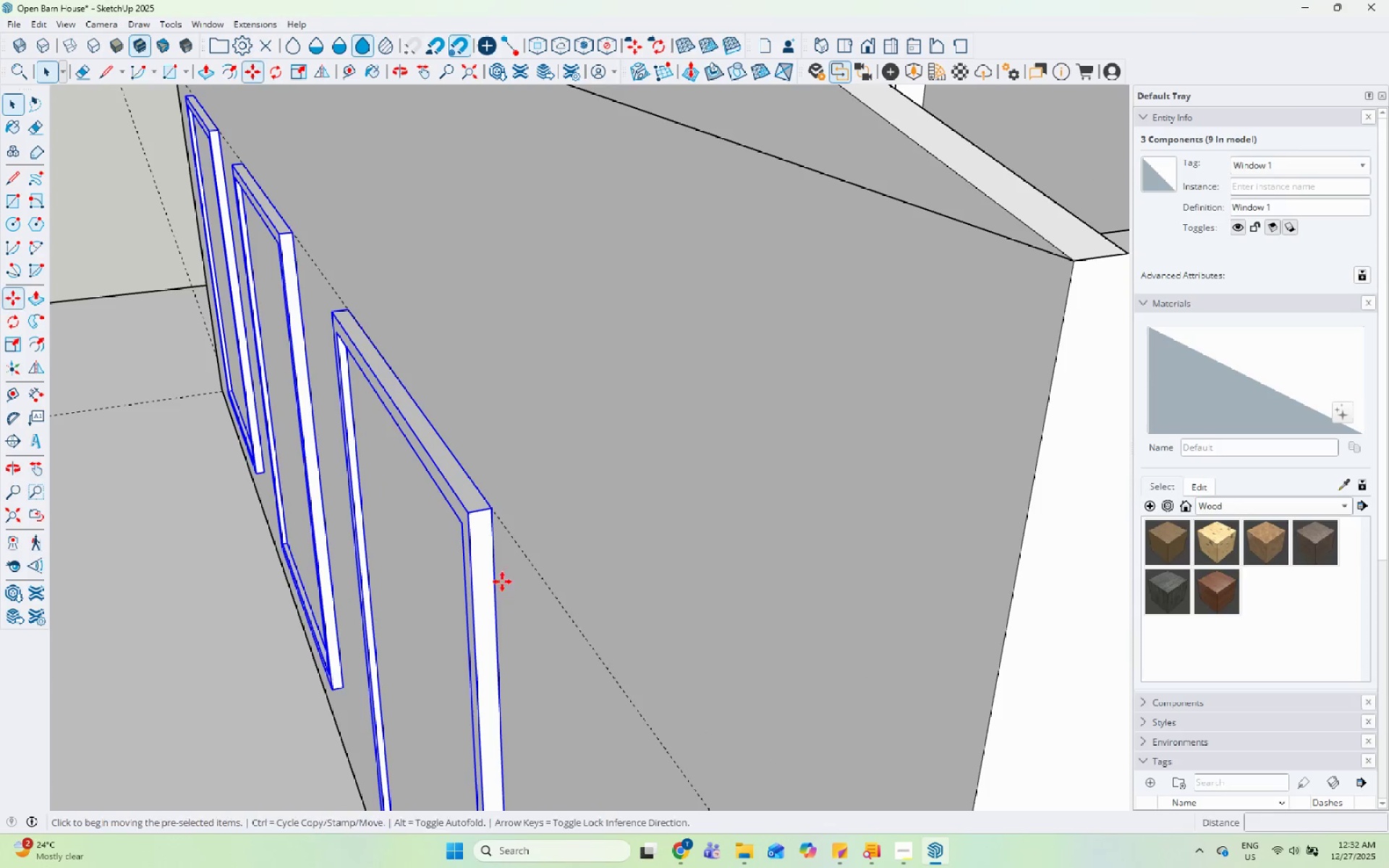 
key(M)
 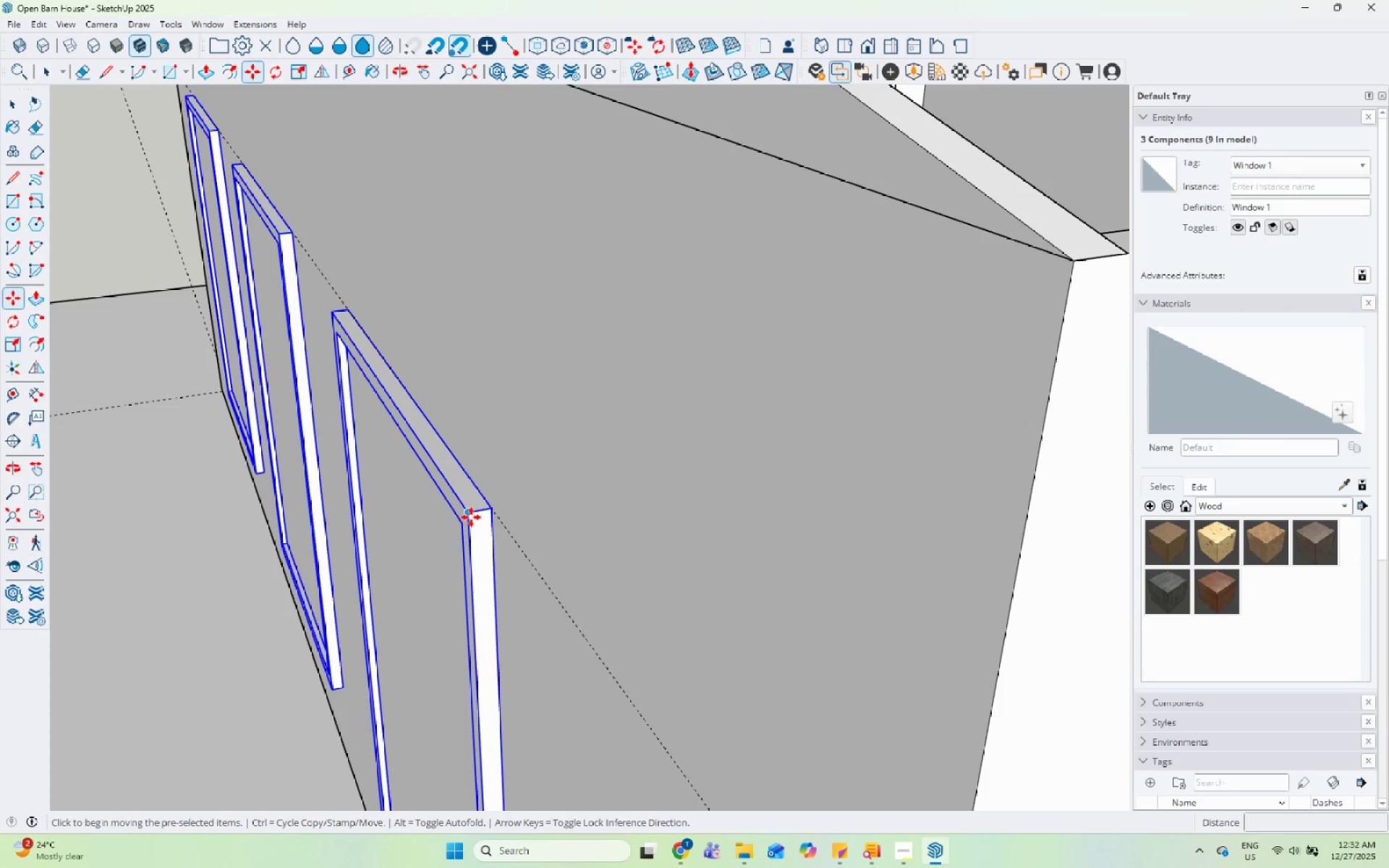 
left_click([470, 516])
 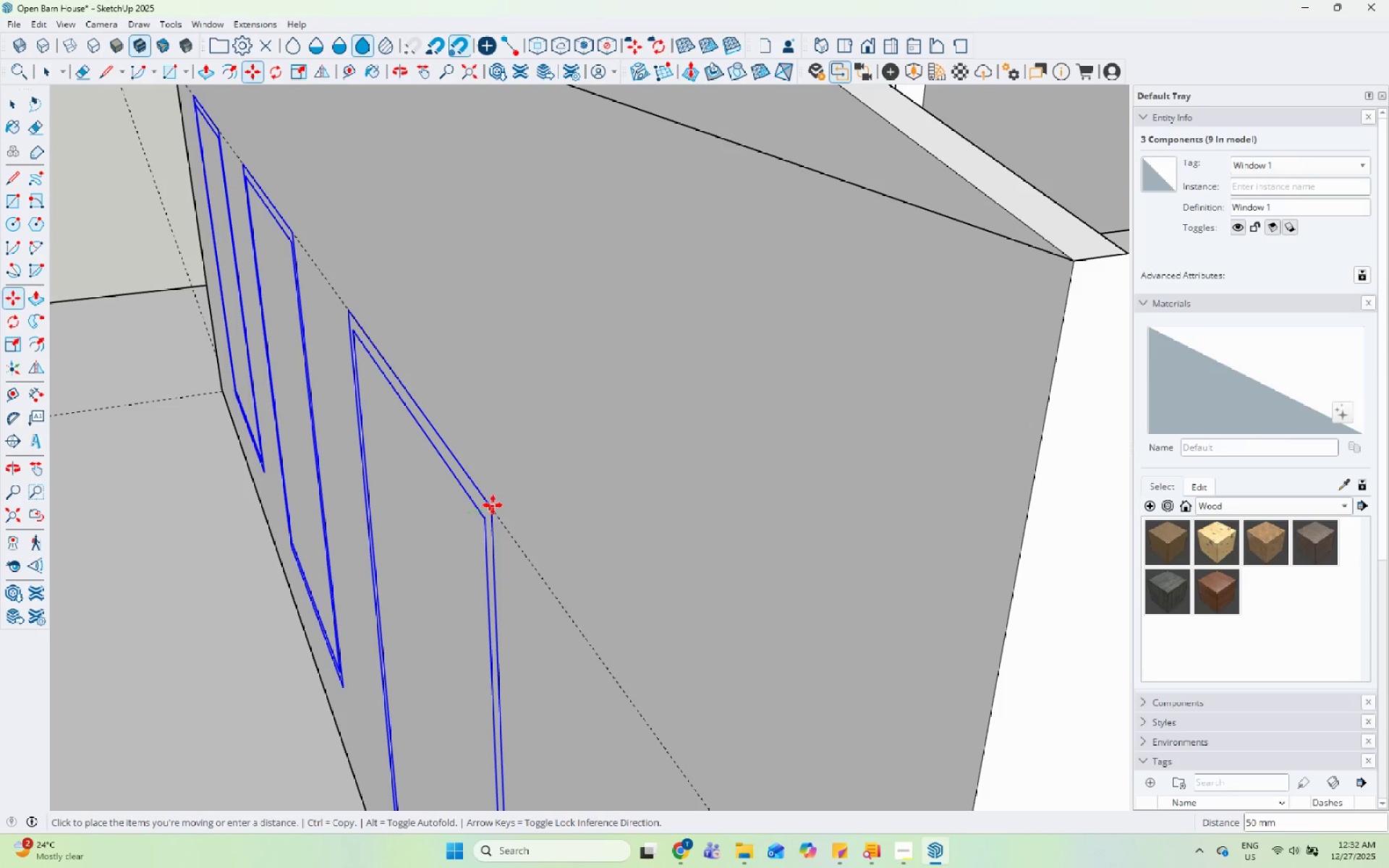 
key(Space)
 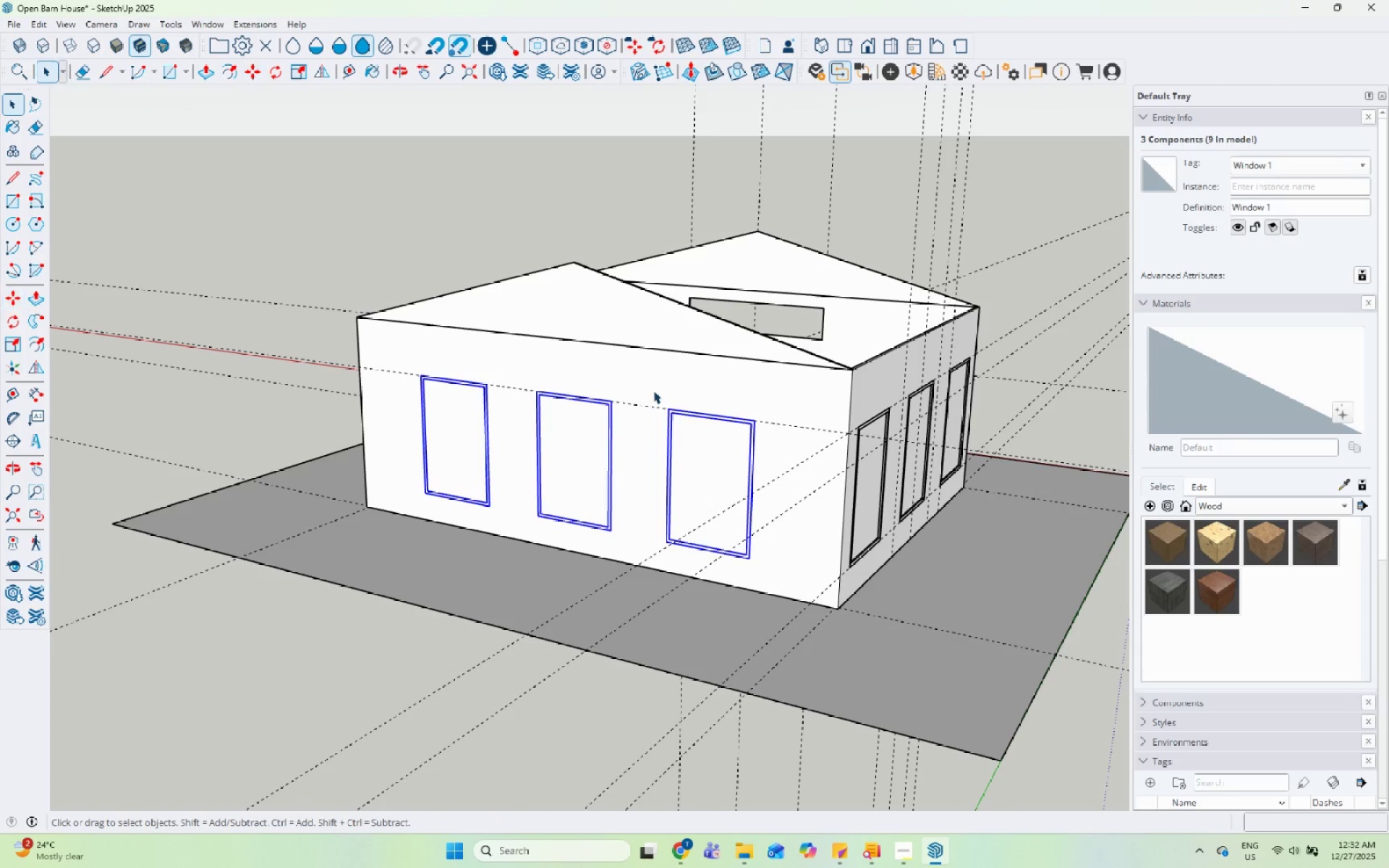 
scroll: coordinate [599, 490], scroll_direction: down, amount: 21.0
 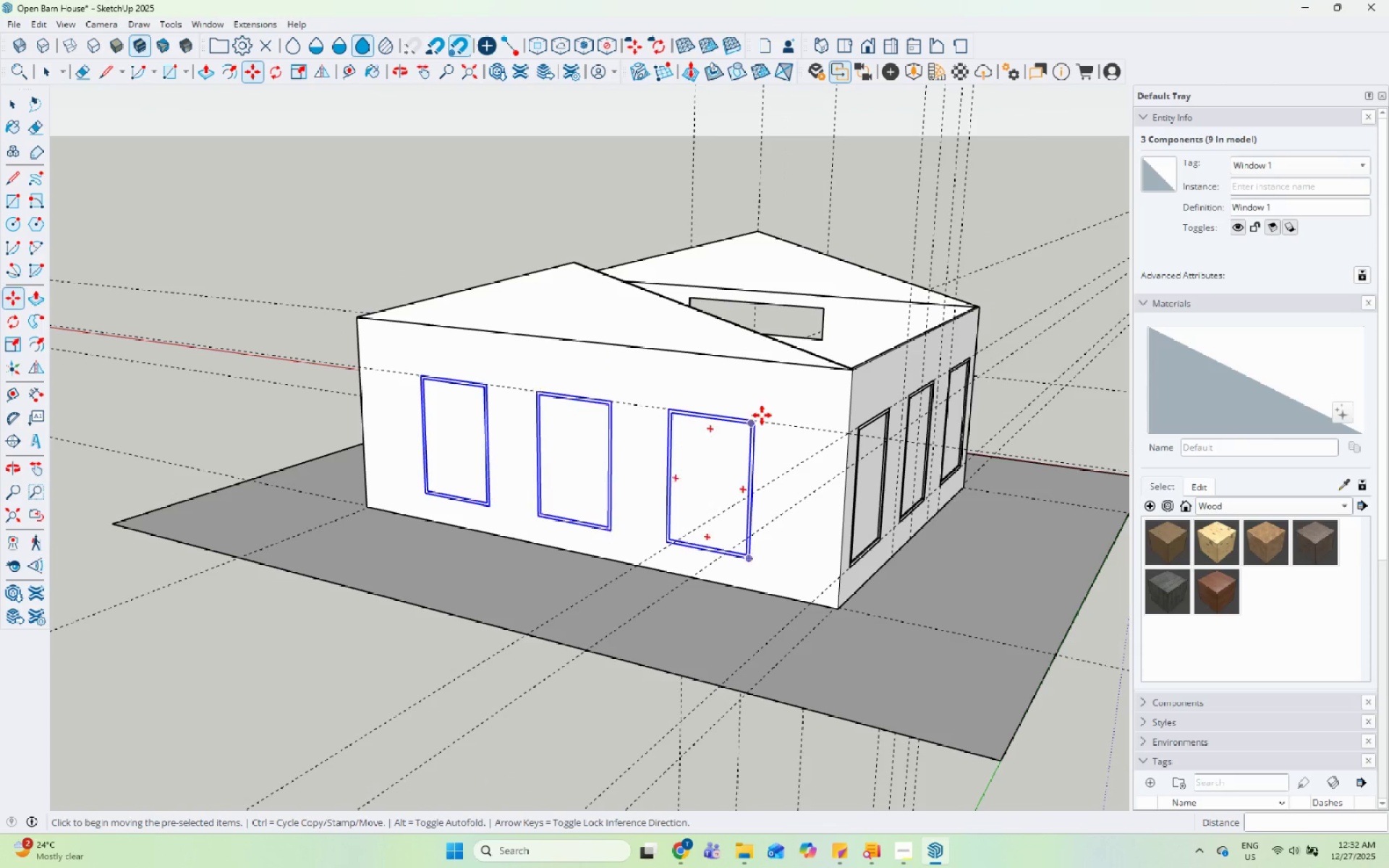 
double_click([653, 391])
 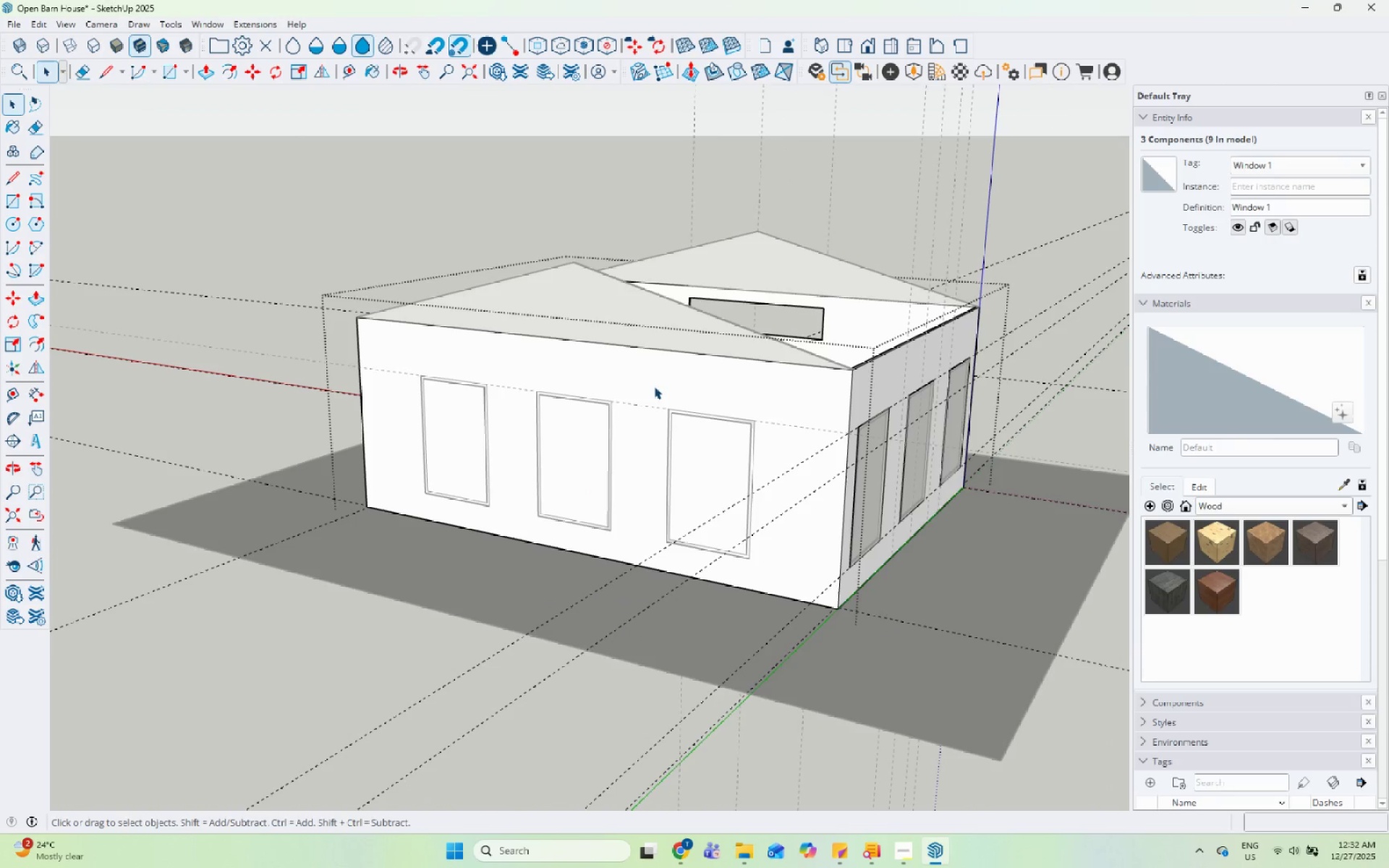 
triple_click([656, 384])
 